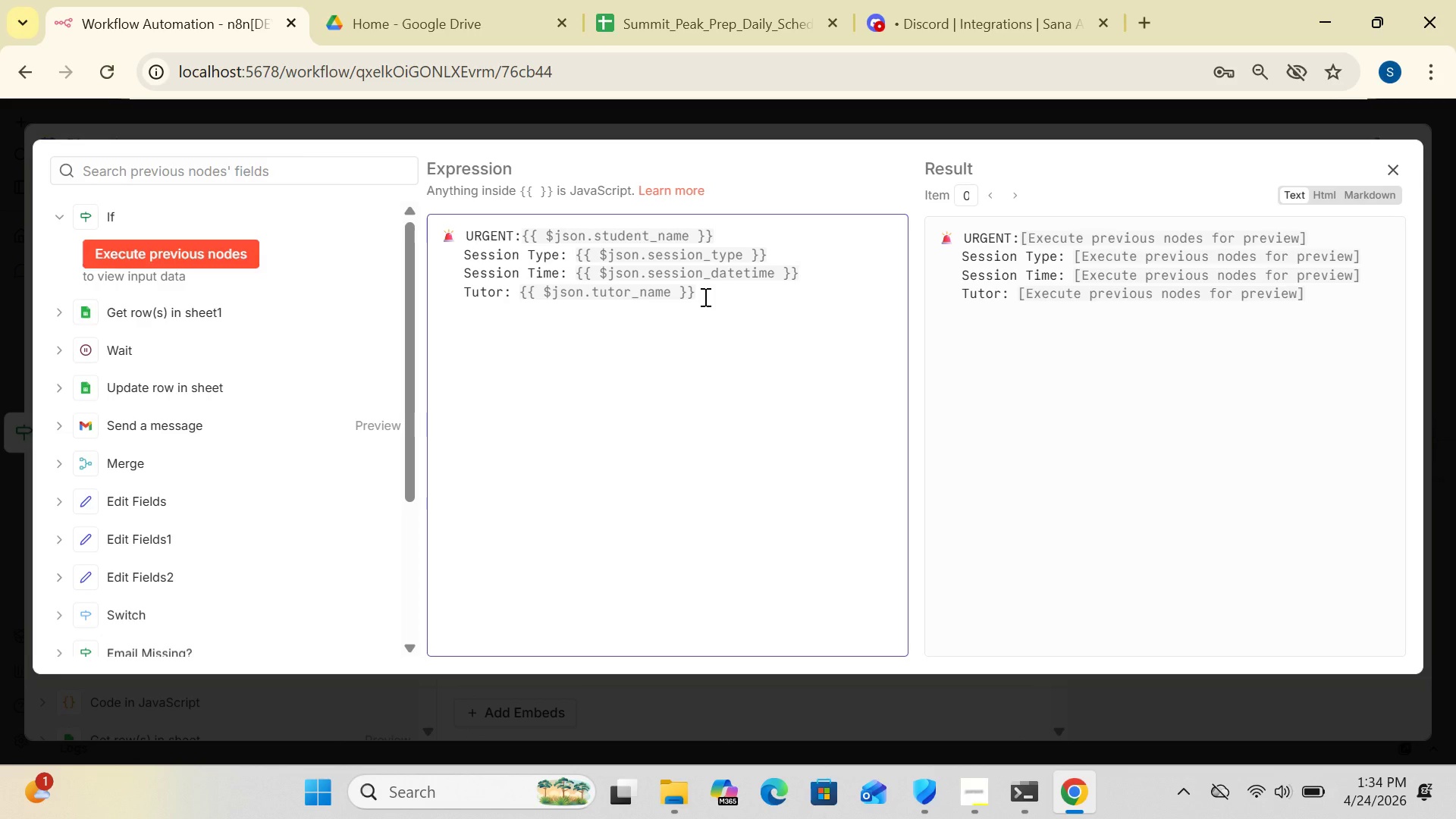 
type(   Email)
 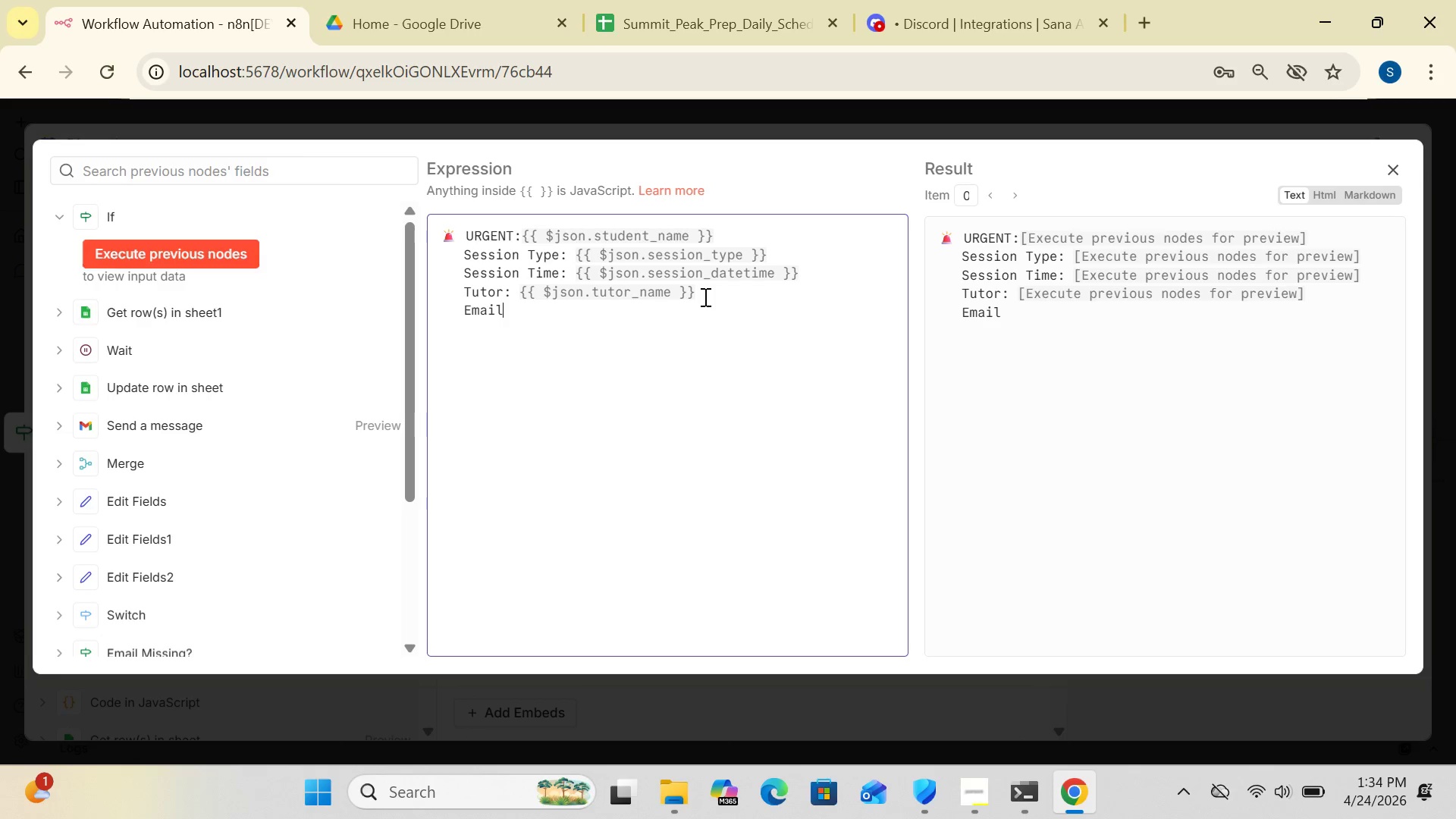 
key(Shift+Semicolon)
 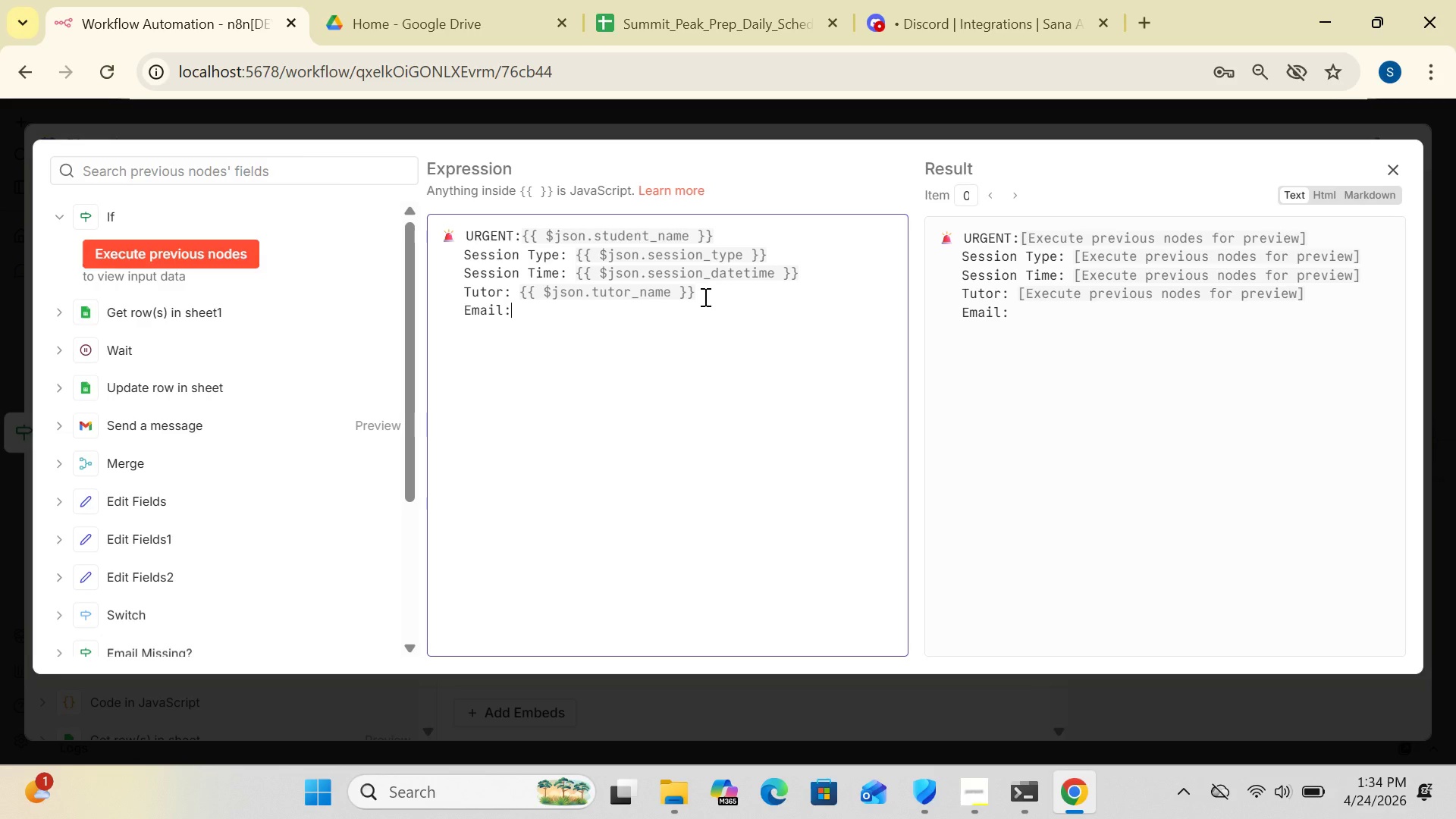 
key(Space)
 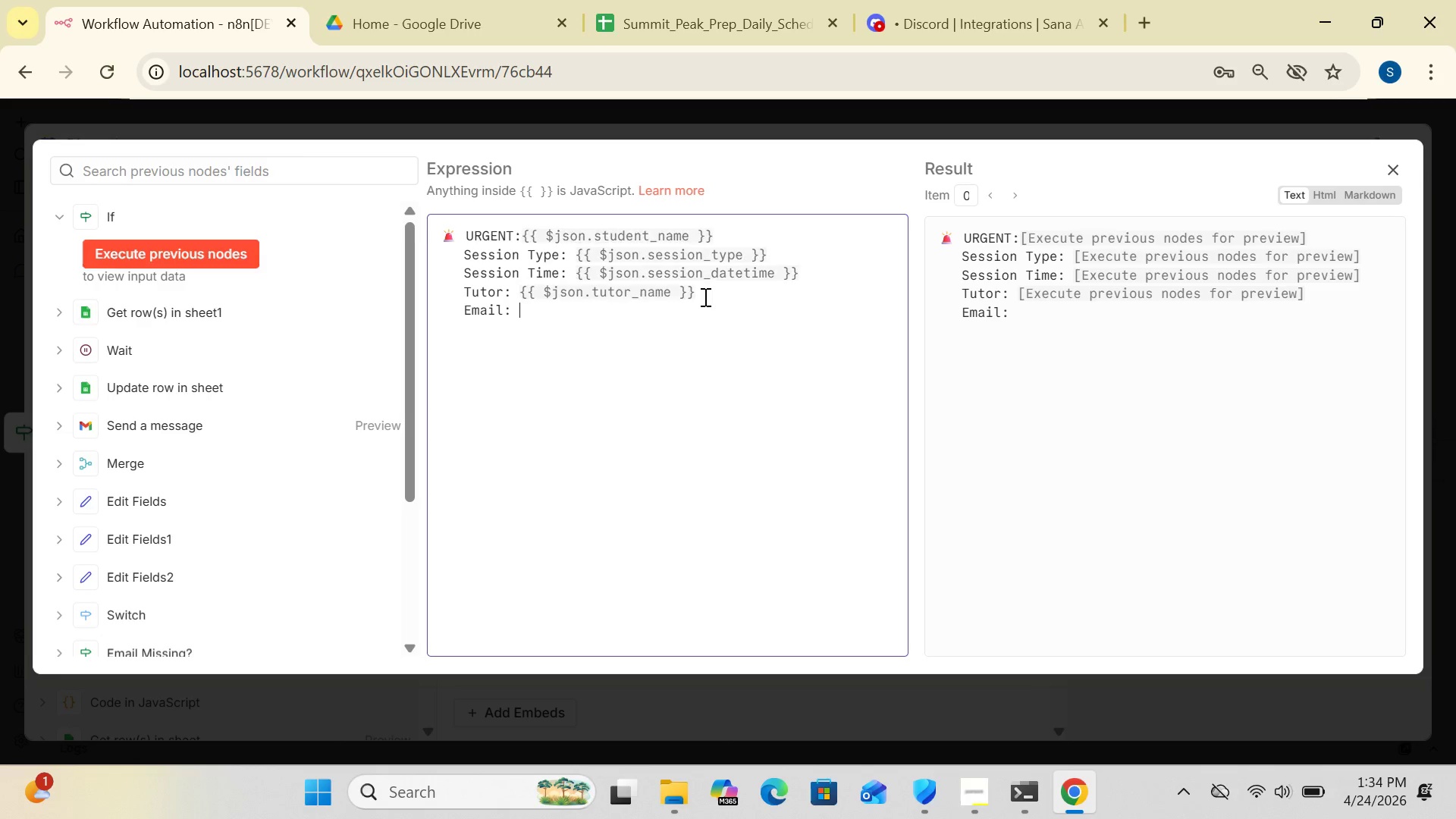 
key(Shift+BracketLeft)
 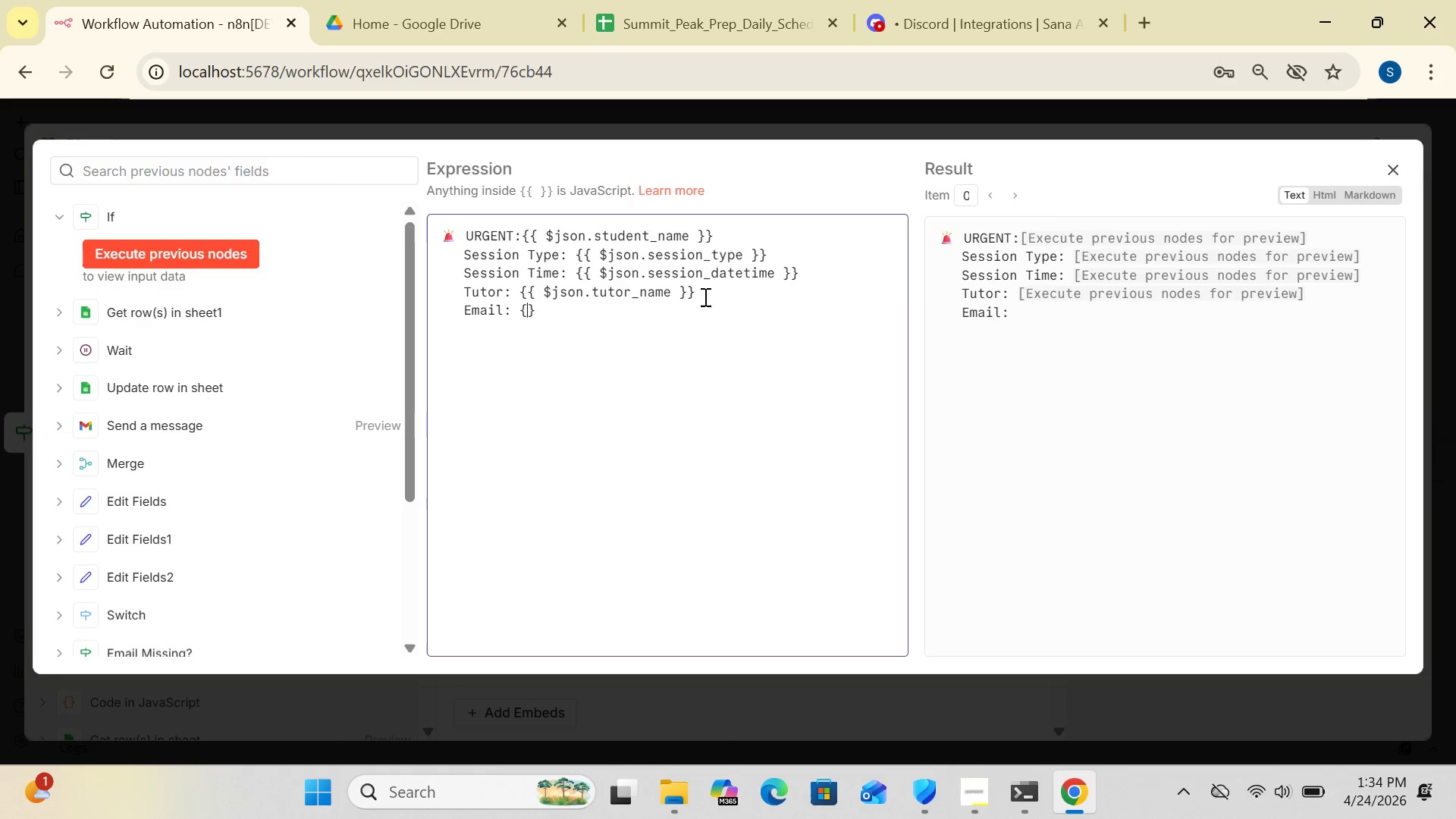 
key(Shift+ShiftRight)
 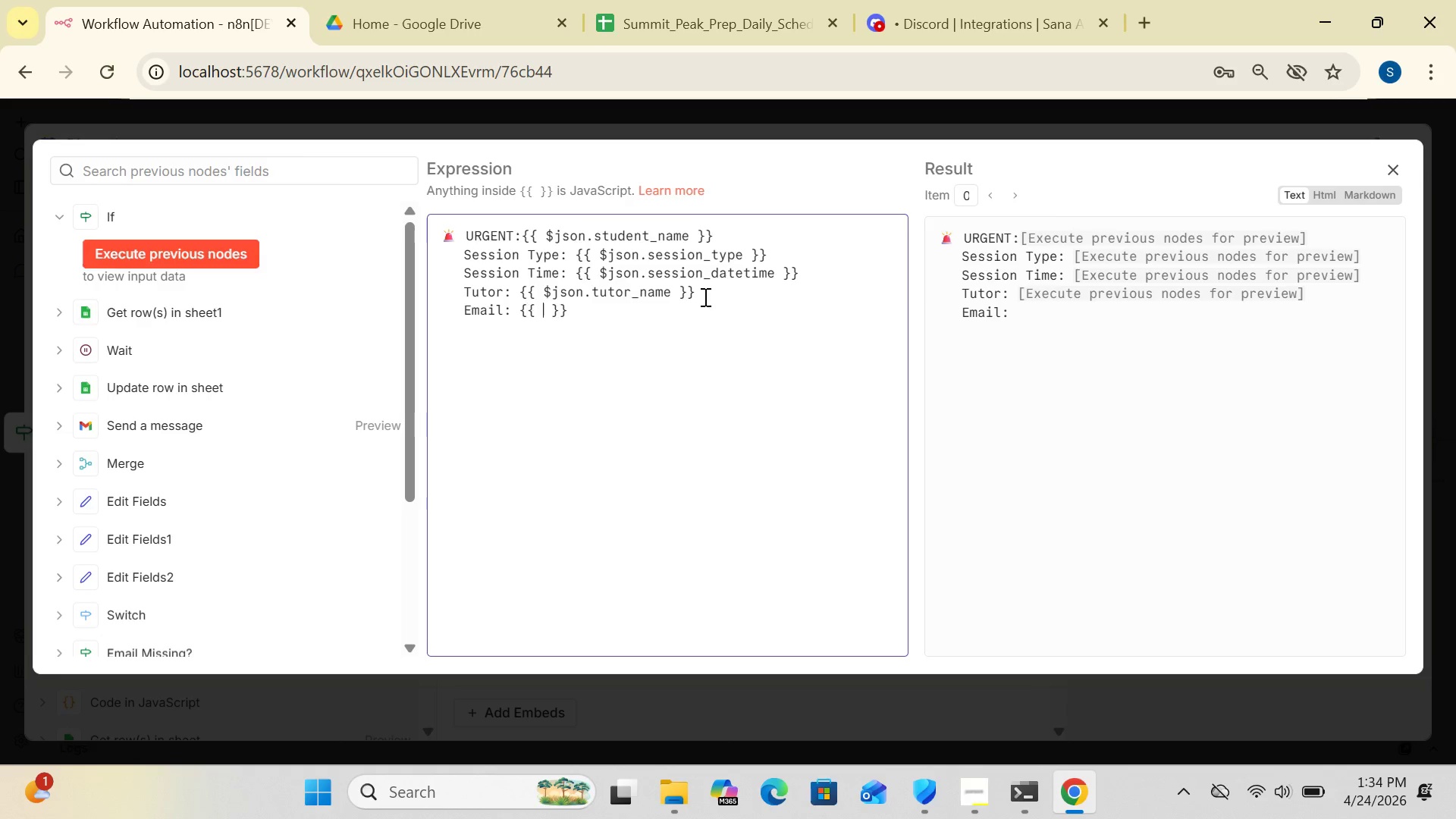 
key(Shift+BracketLeft)
 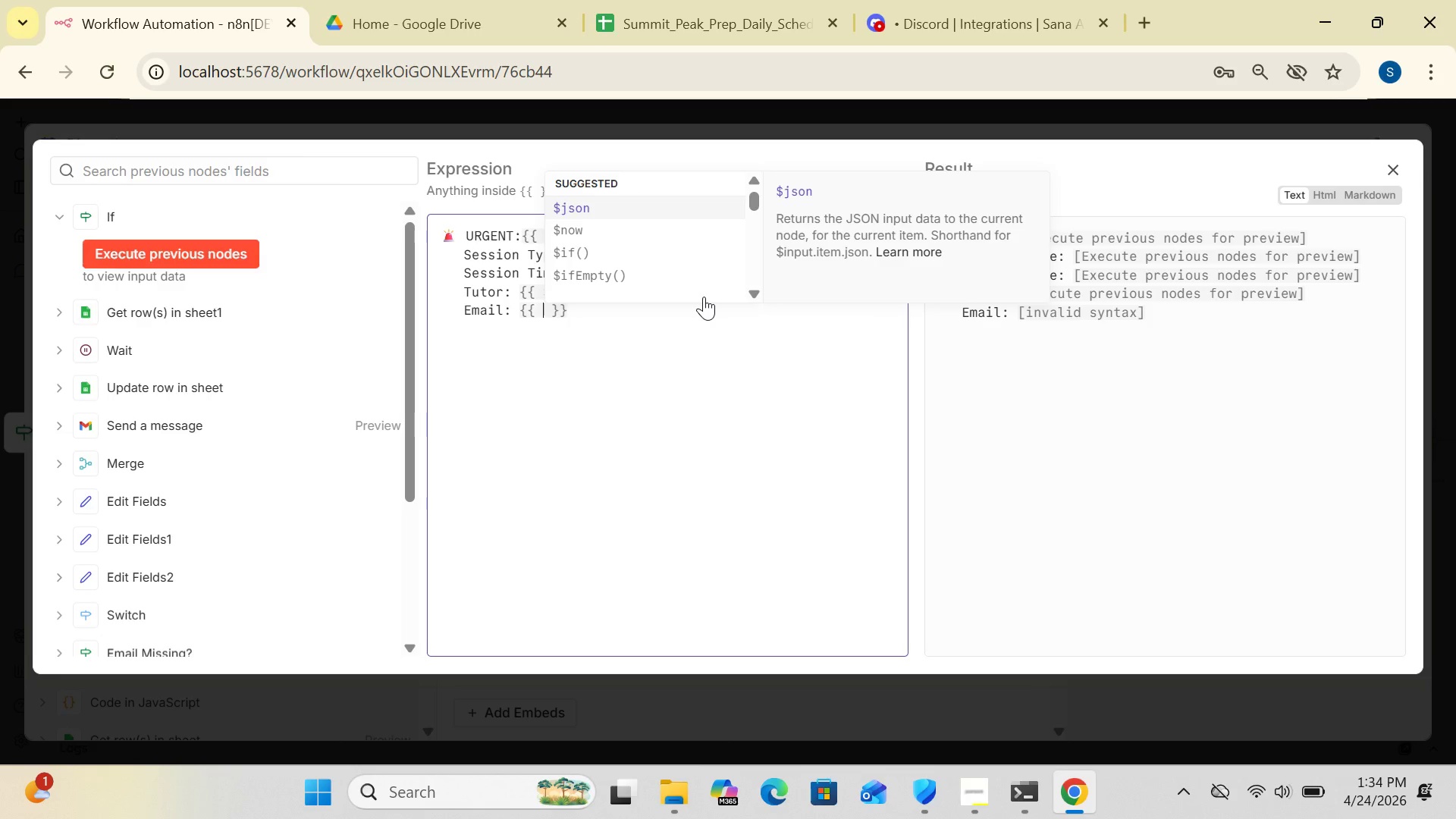 
key(Shift+4)
 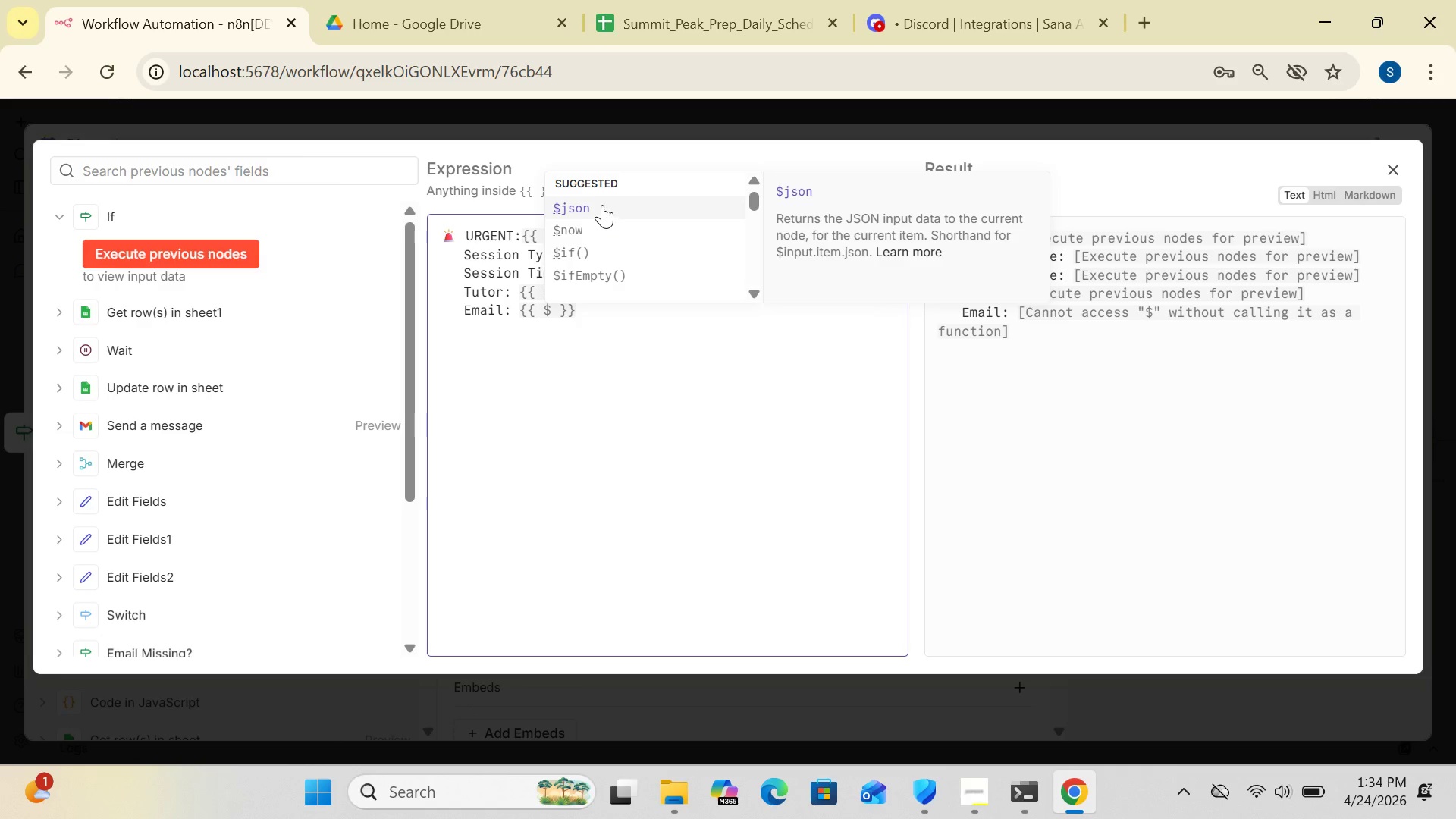 
left_click([602, 205])
 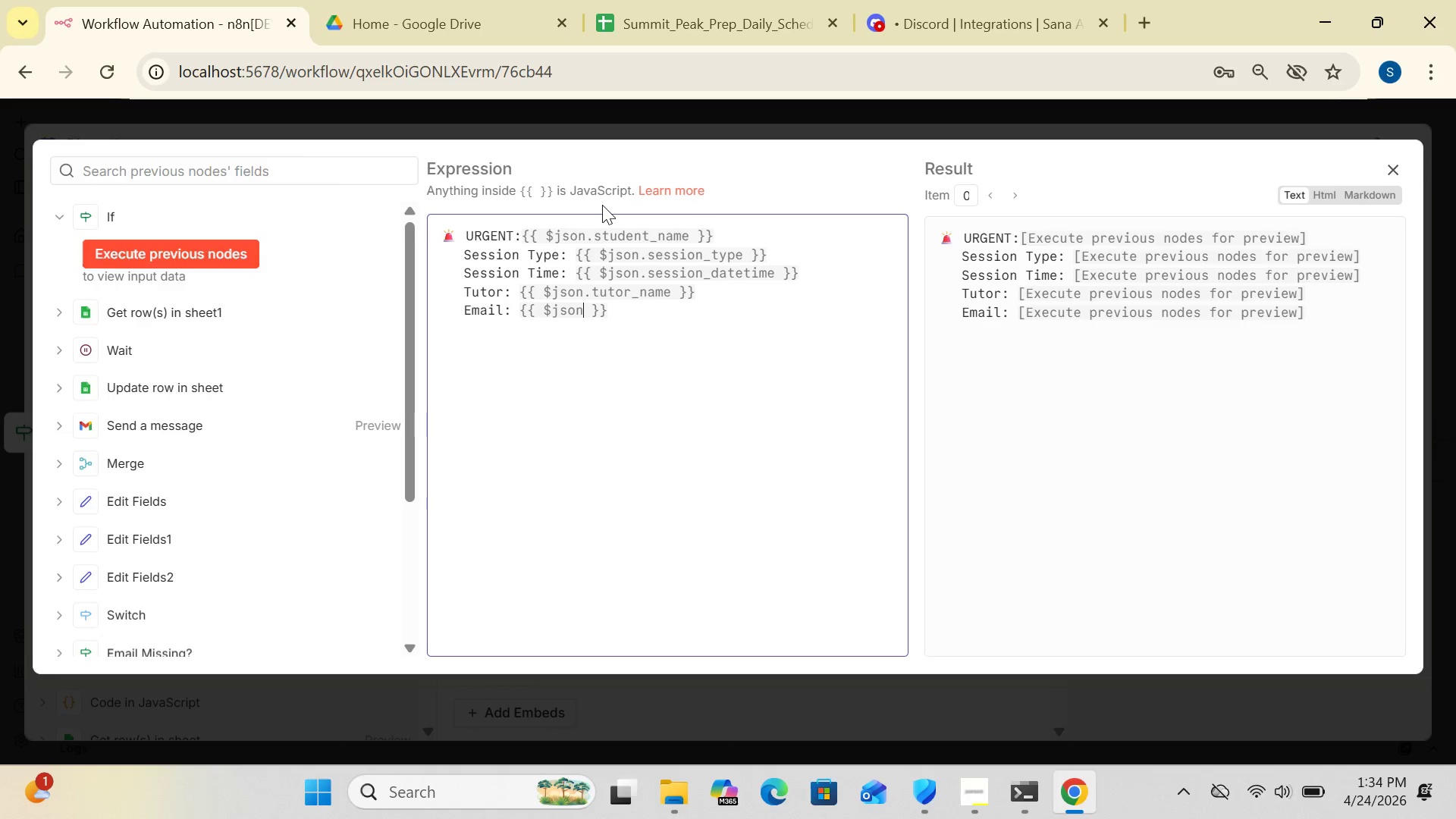 
type(.student_email)
 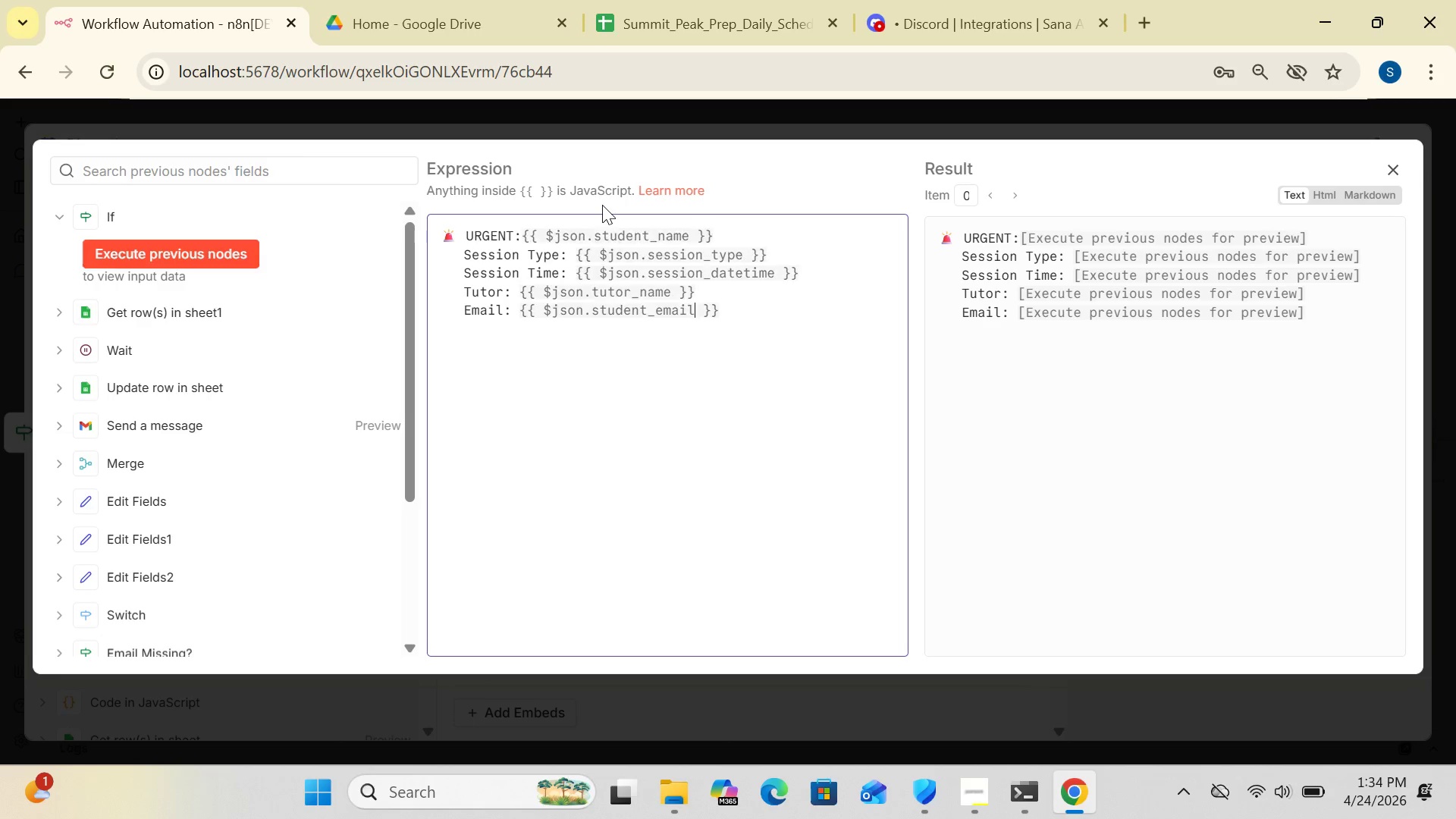 
left_click([729, 304])
 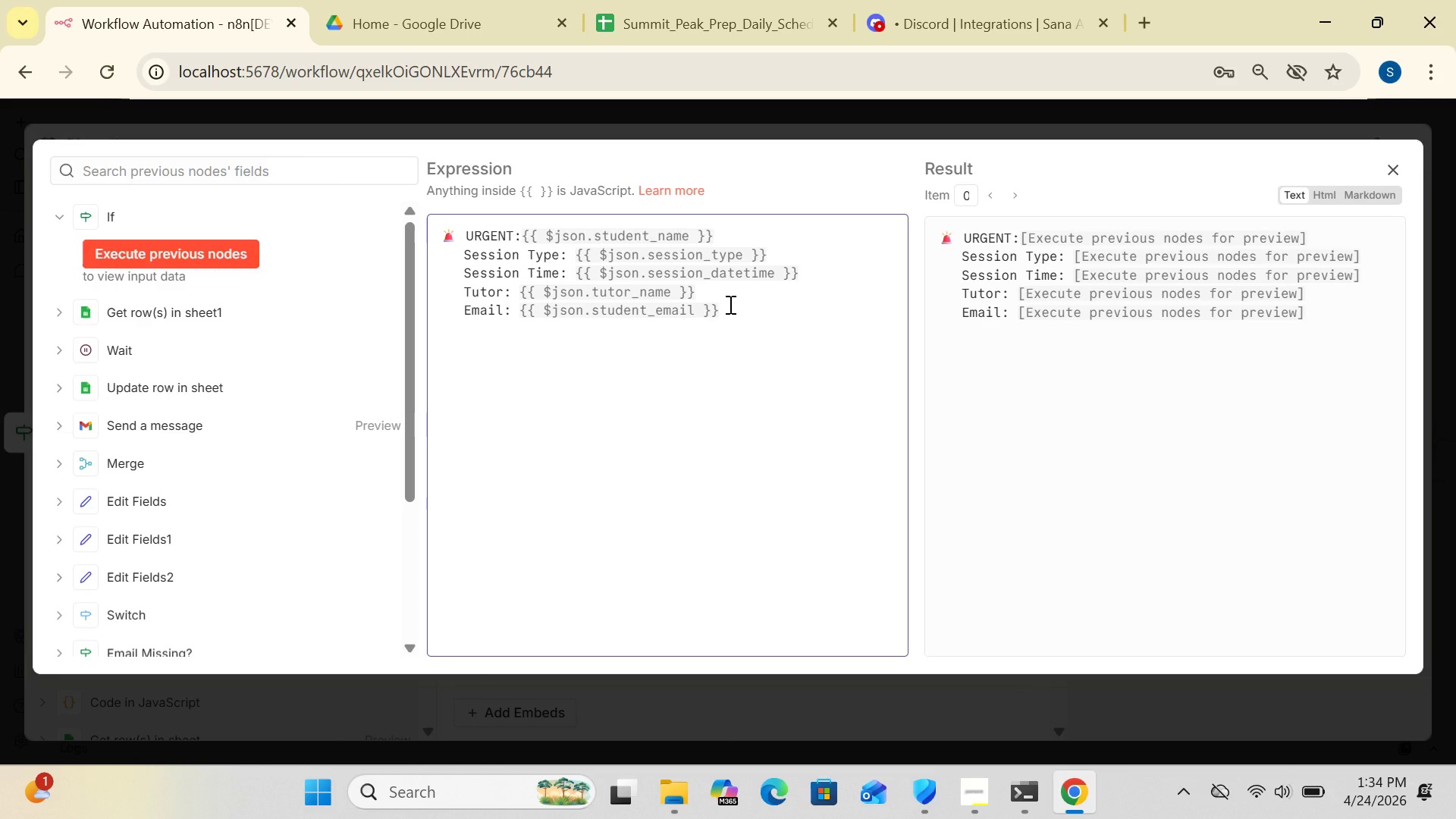 
key(Enter)
 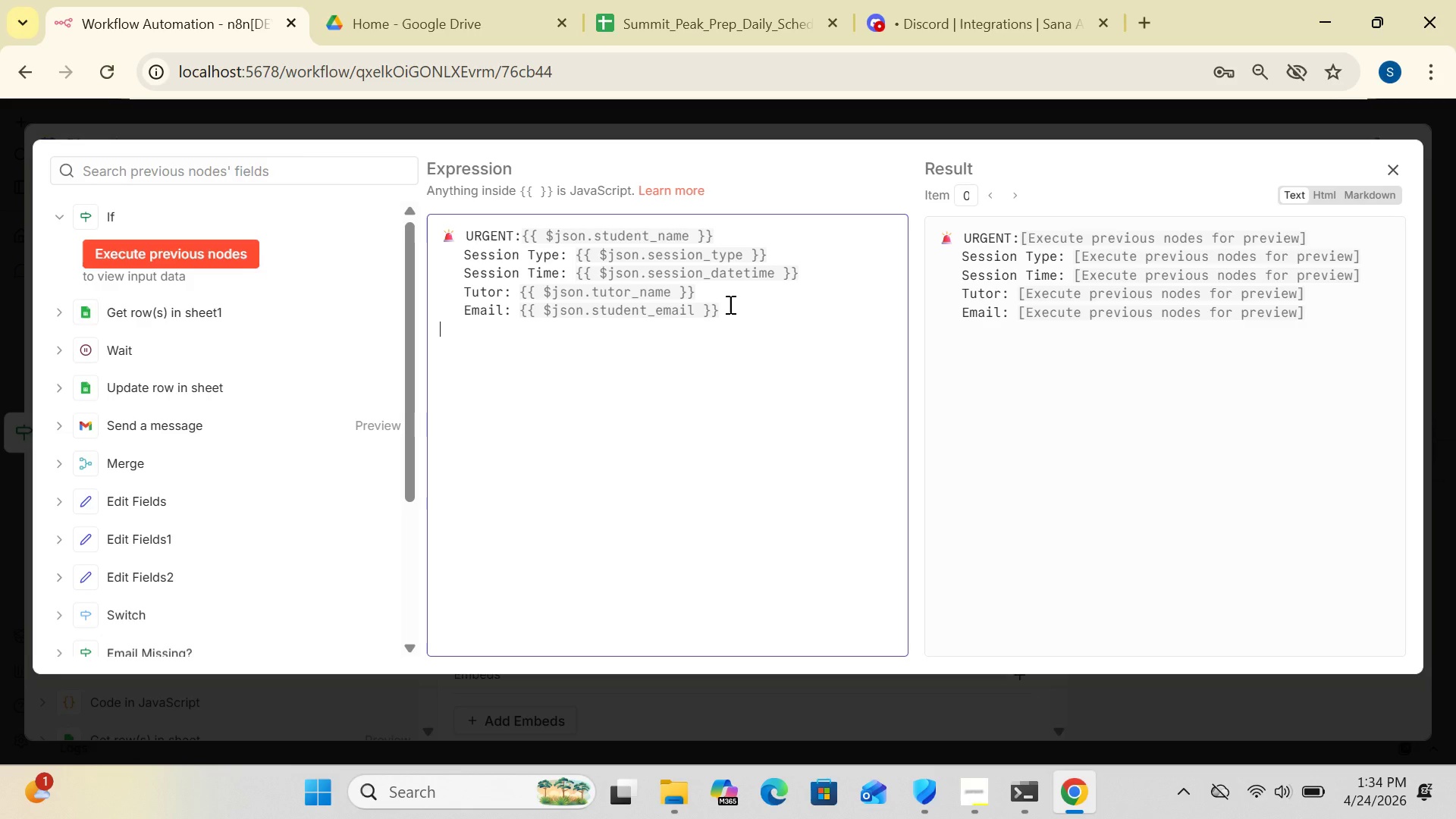 
key(Enter)
 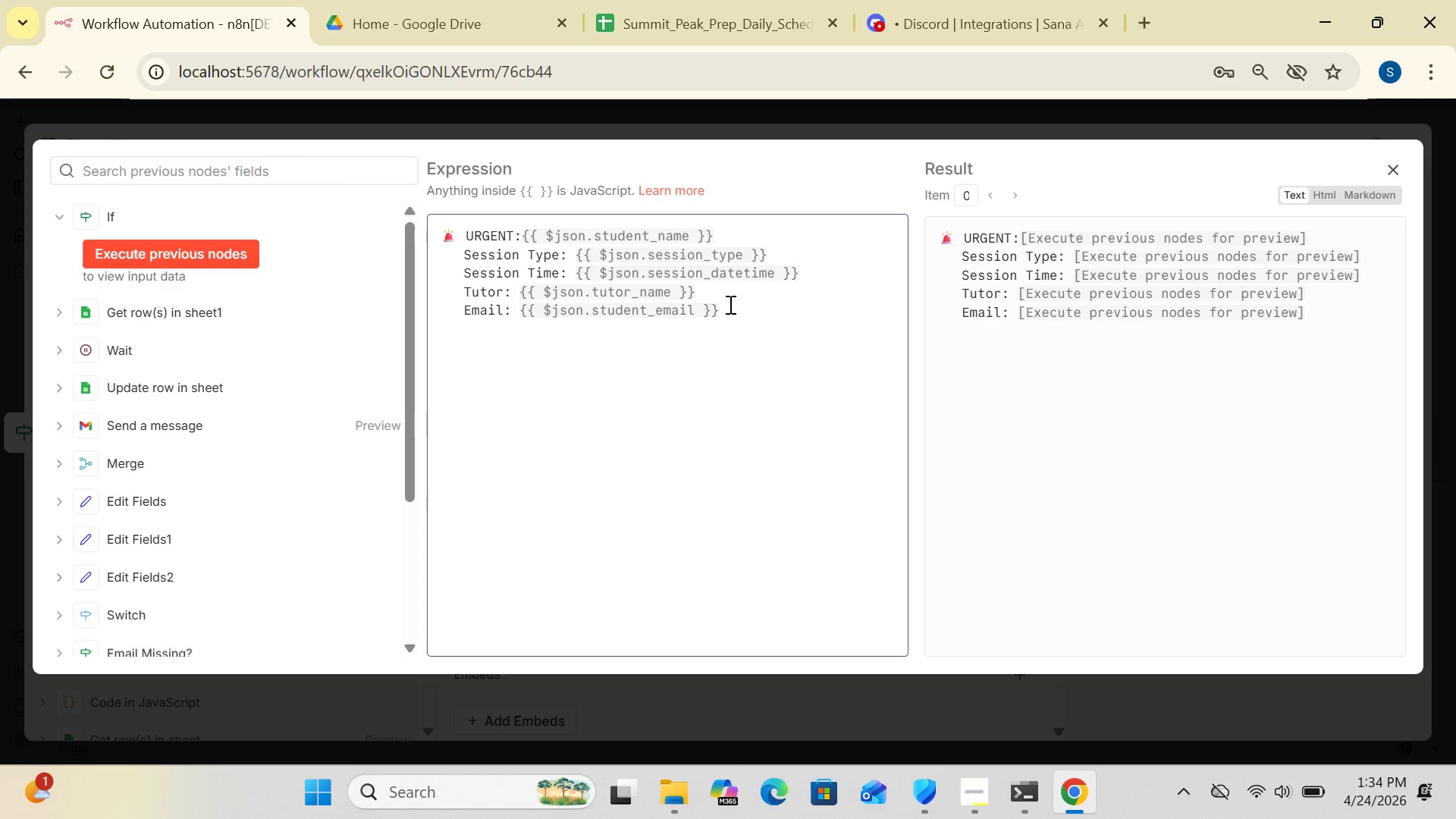 
type(  Student has No)
key(Backspace)
type(OT confirmed materials. Please)
 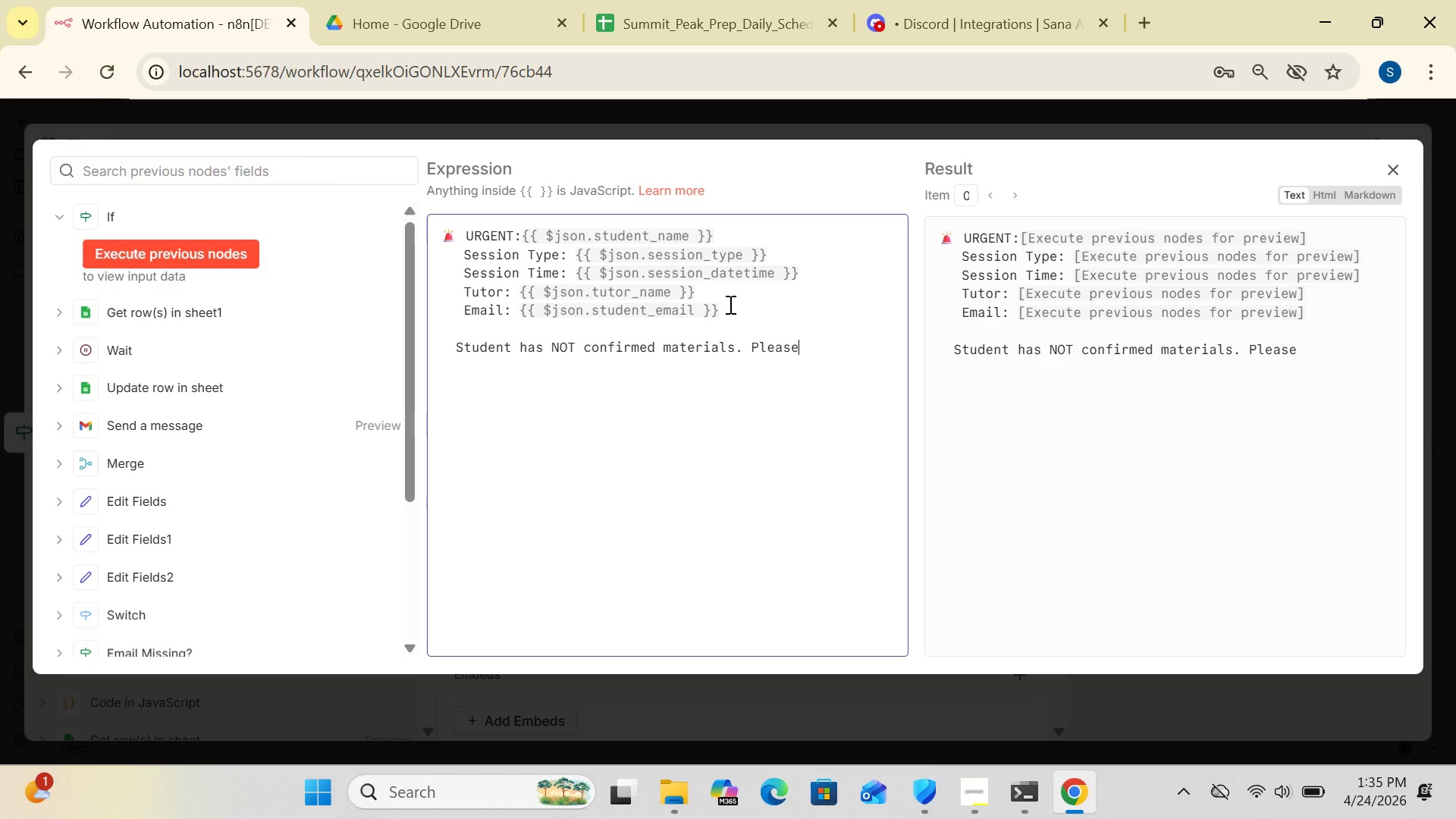 
type( contact immediatelu)
key(Backspace)
type(y.)
 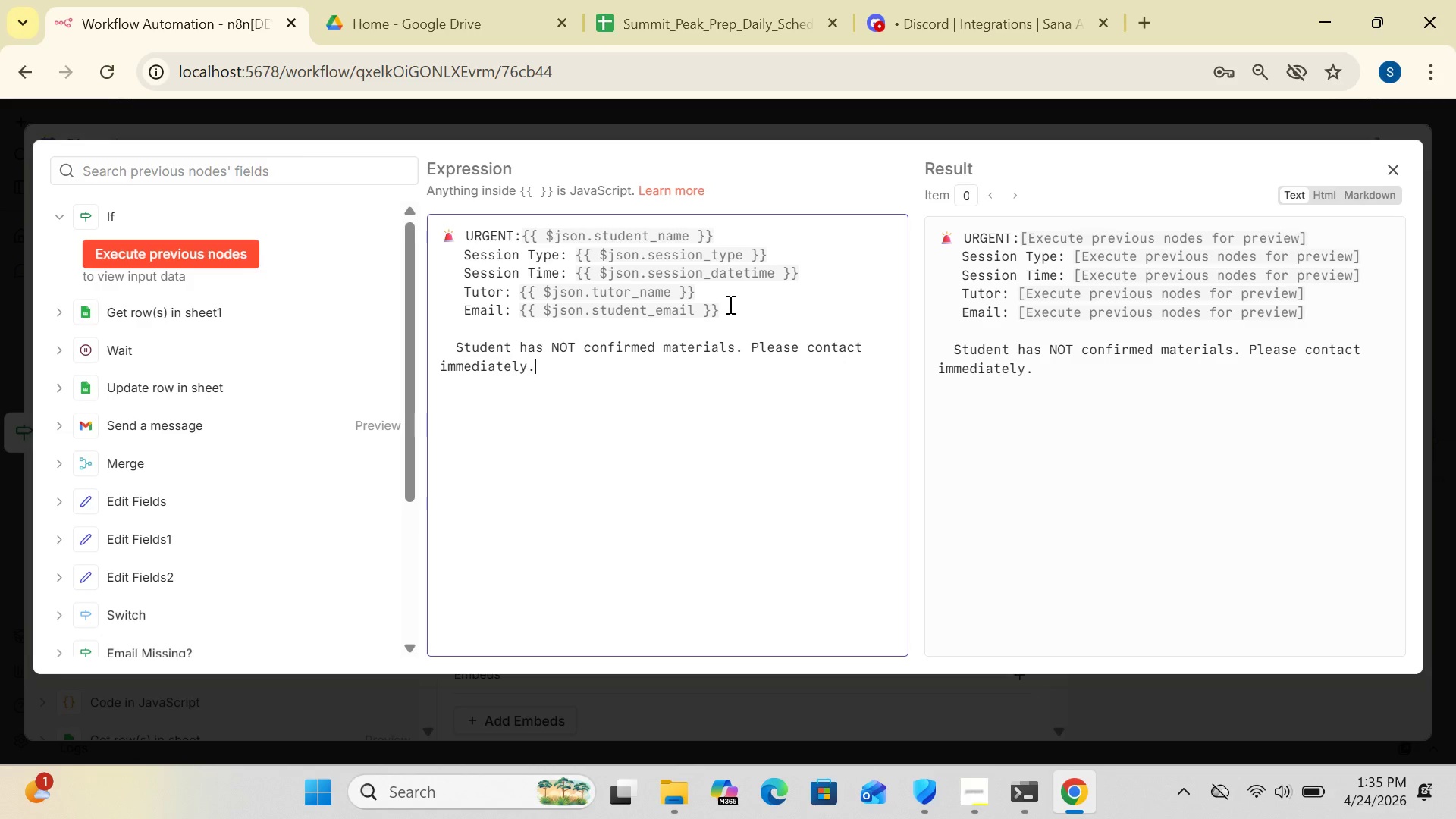 
key(Enter)
 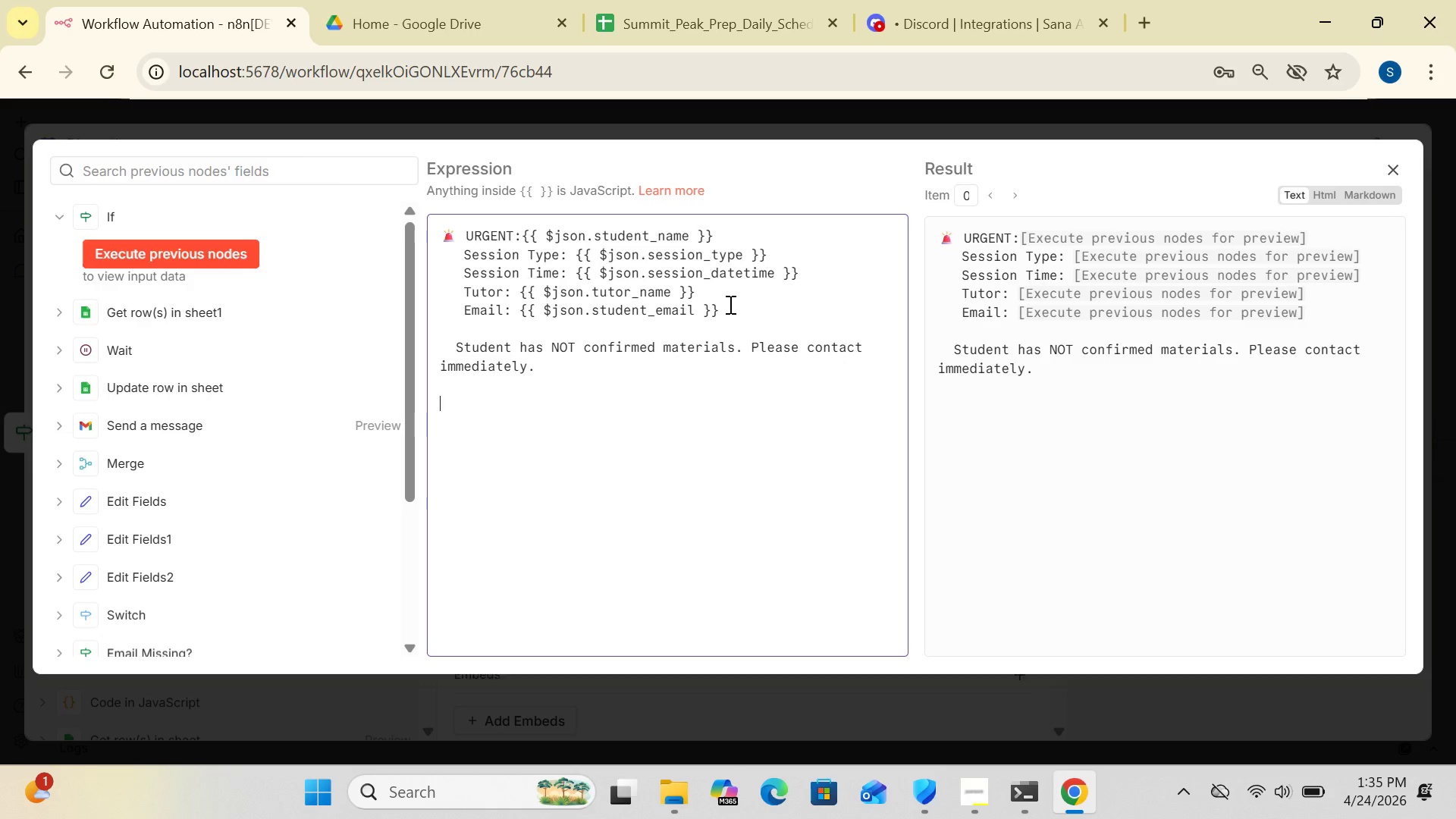 
key(Enter)
 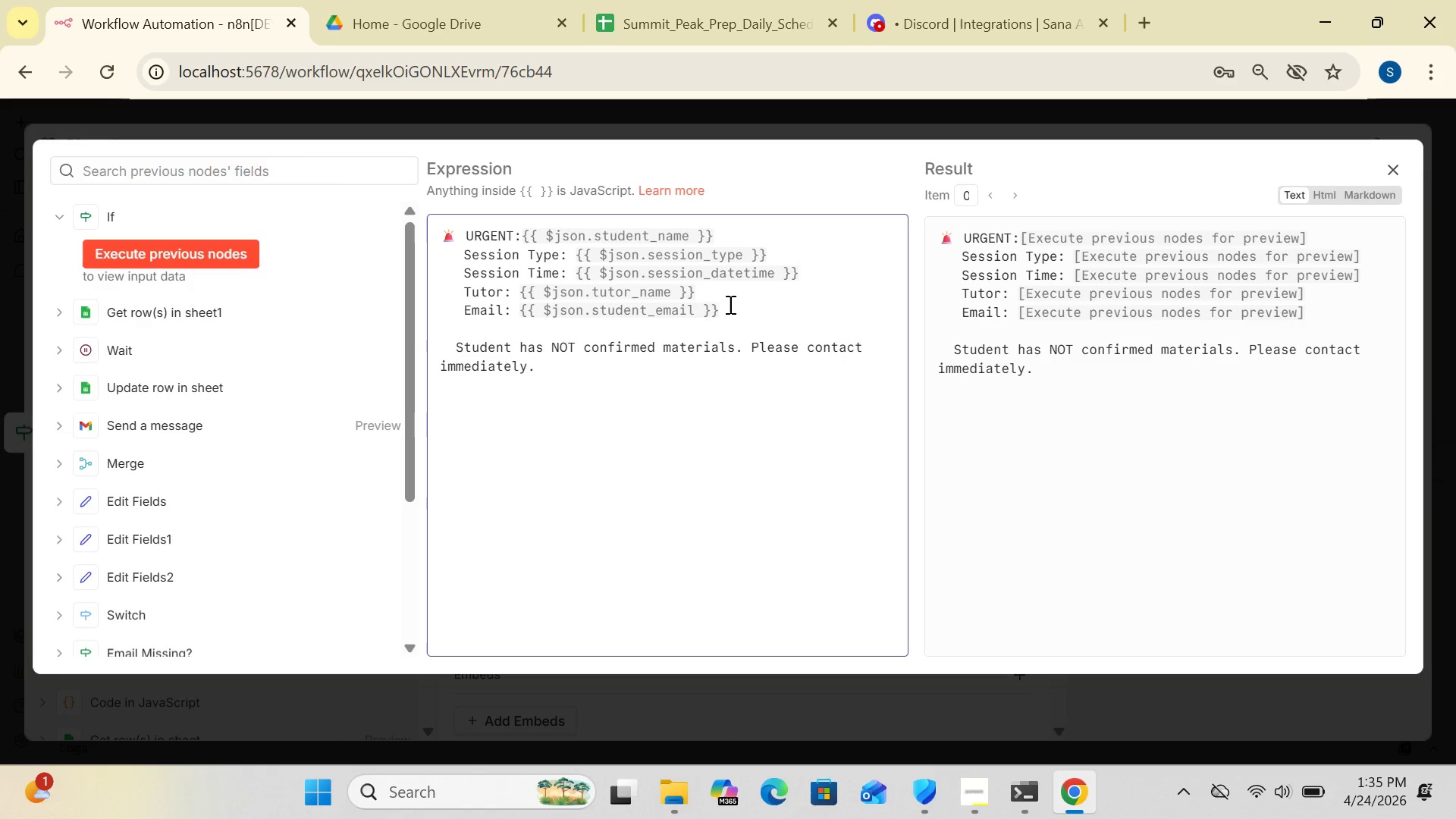 
type(-Summit Peak Prep Automated Alert)
 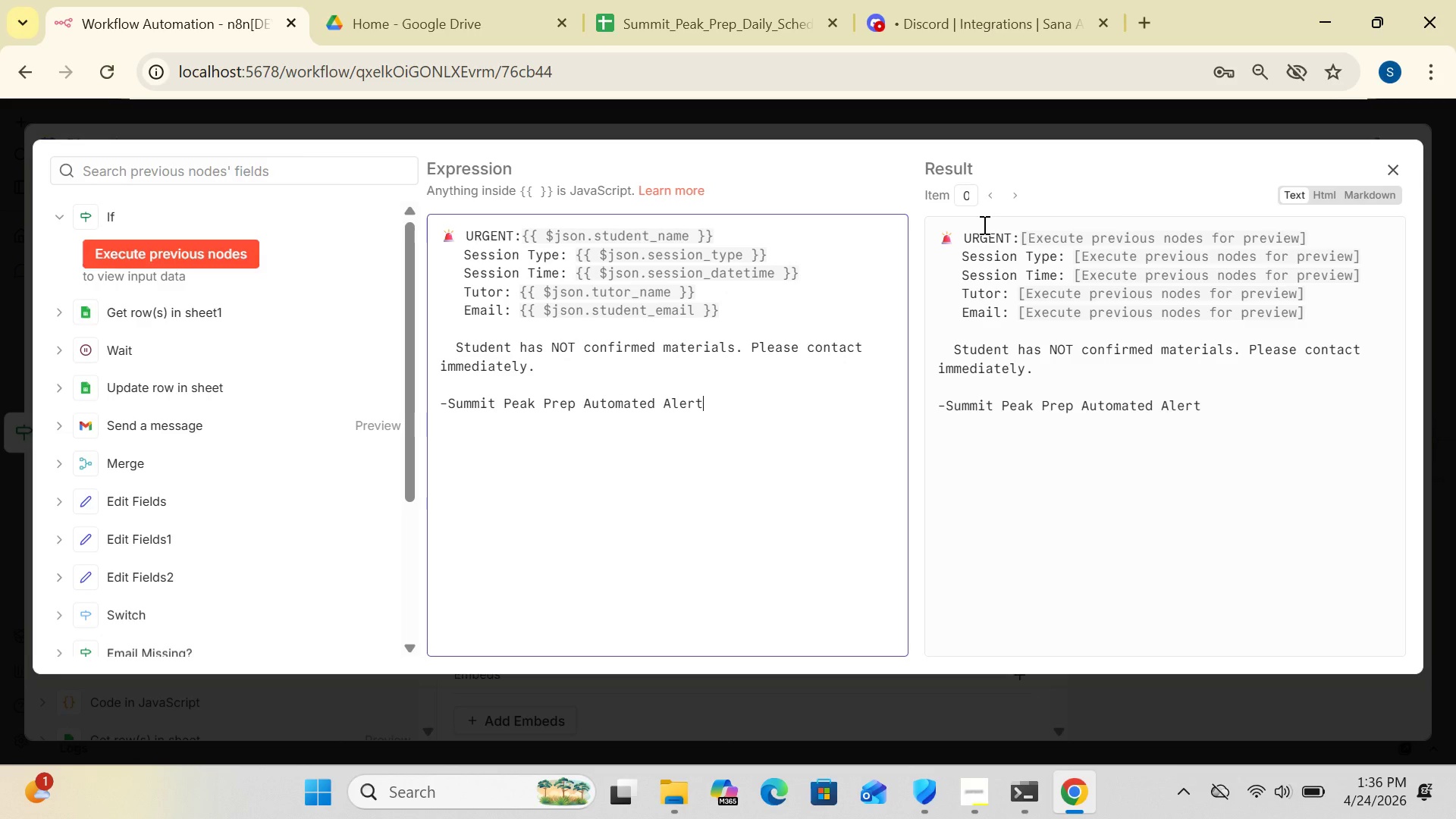 
wait(8.5)
 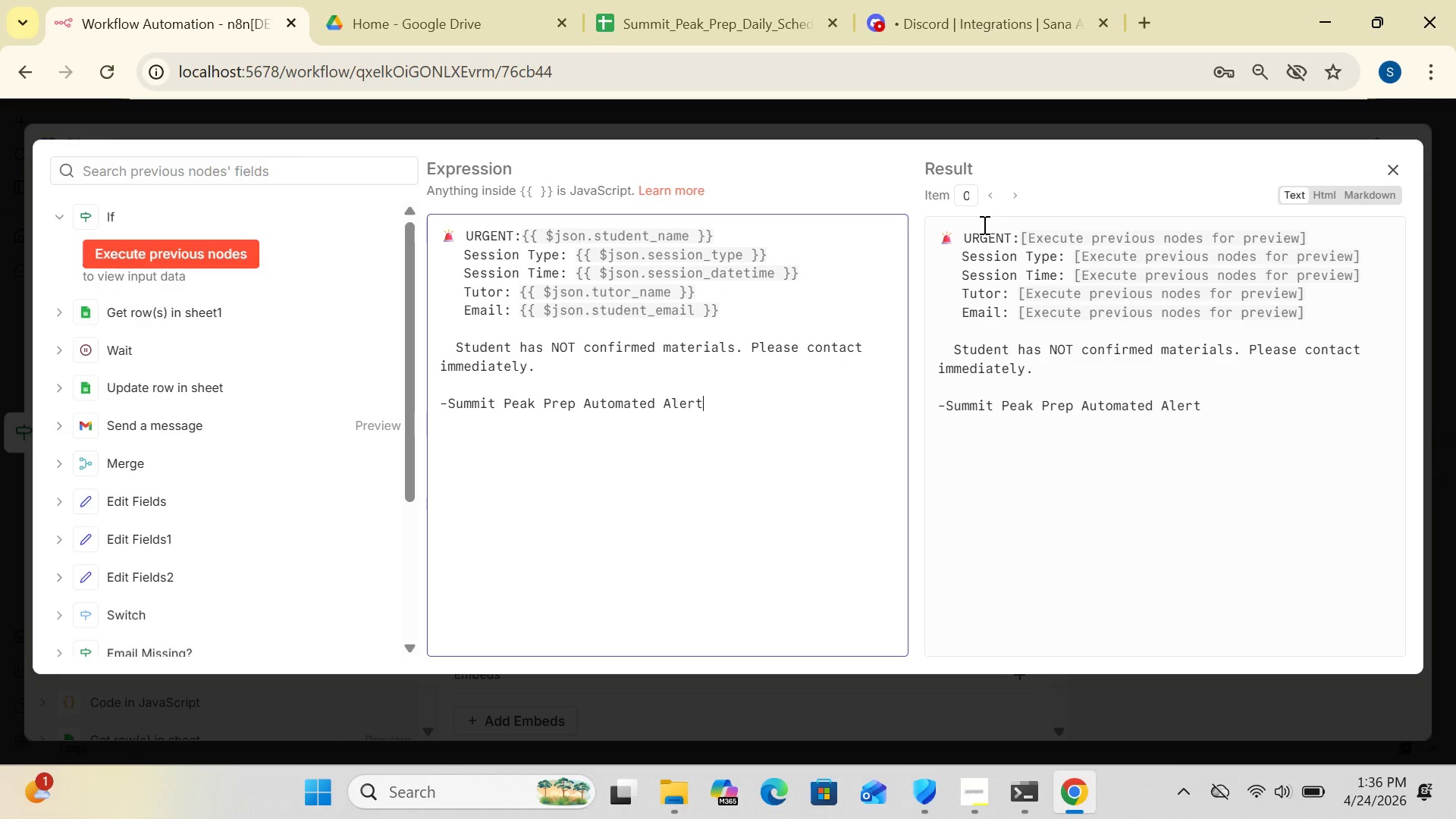 
left_click([1395, 167])
 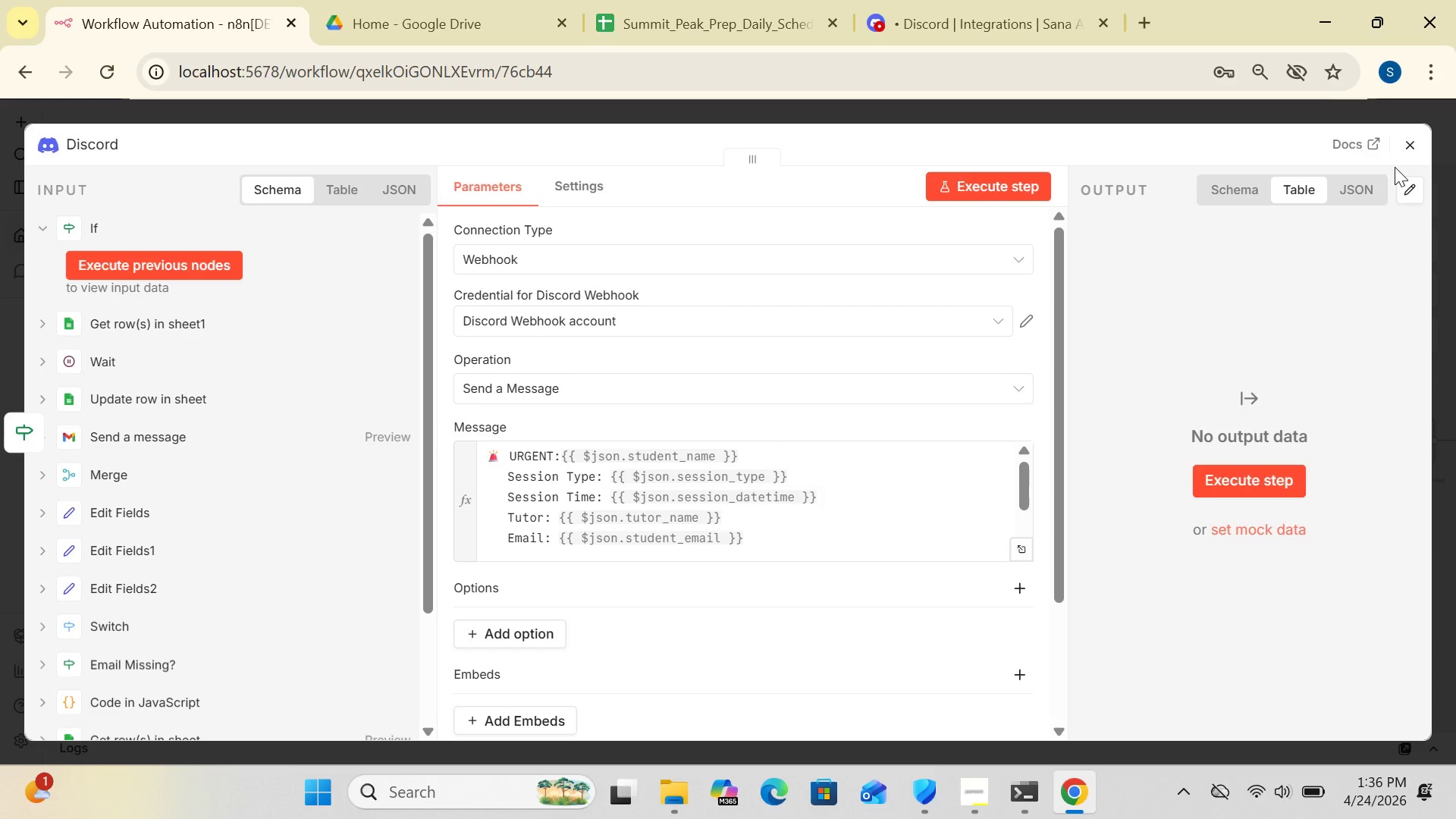 
wait(18.73)
 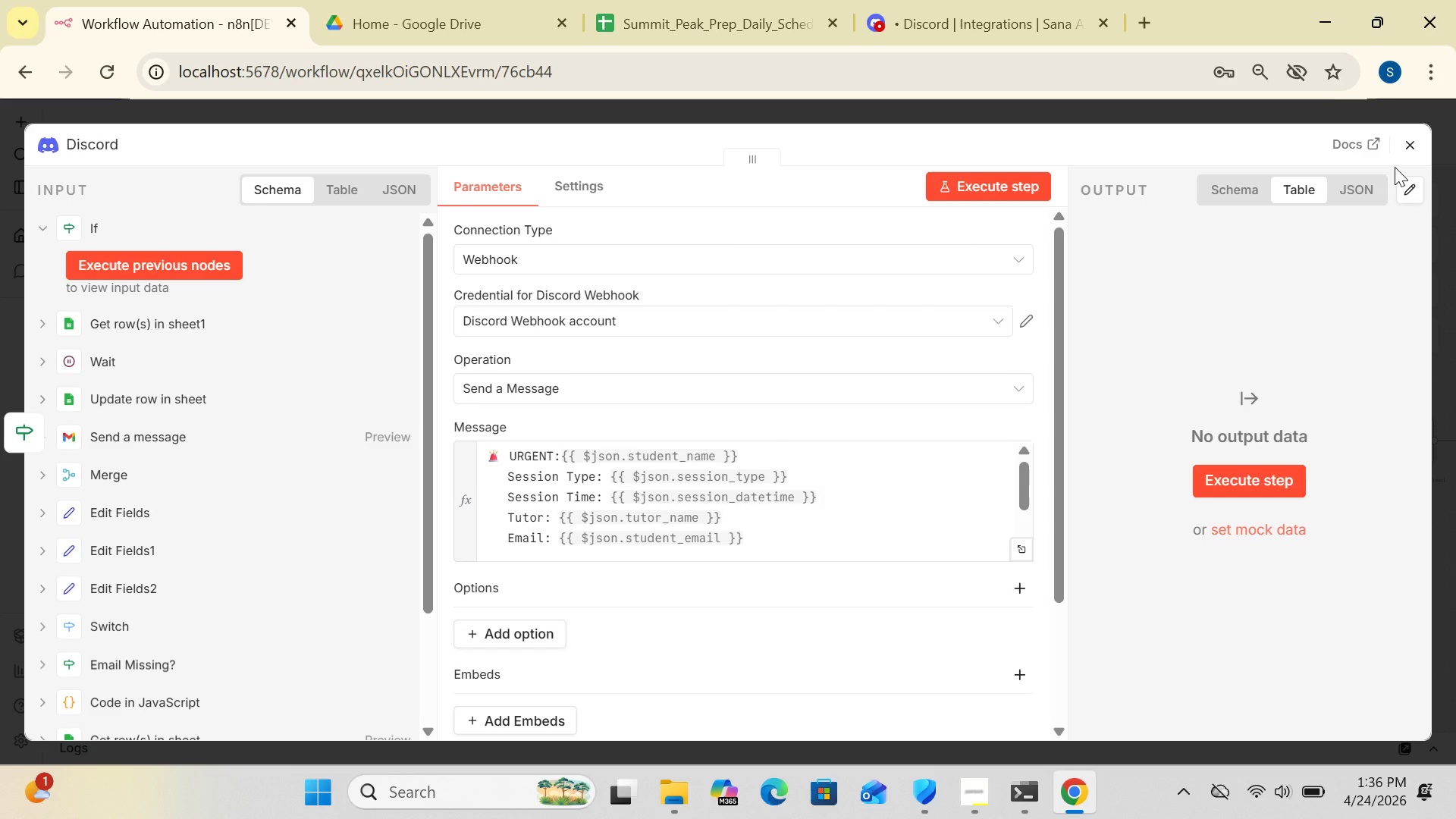 
left_click([1414, 136])
 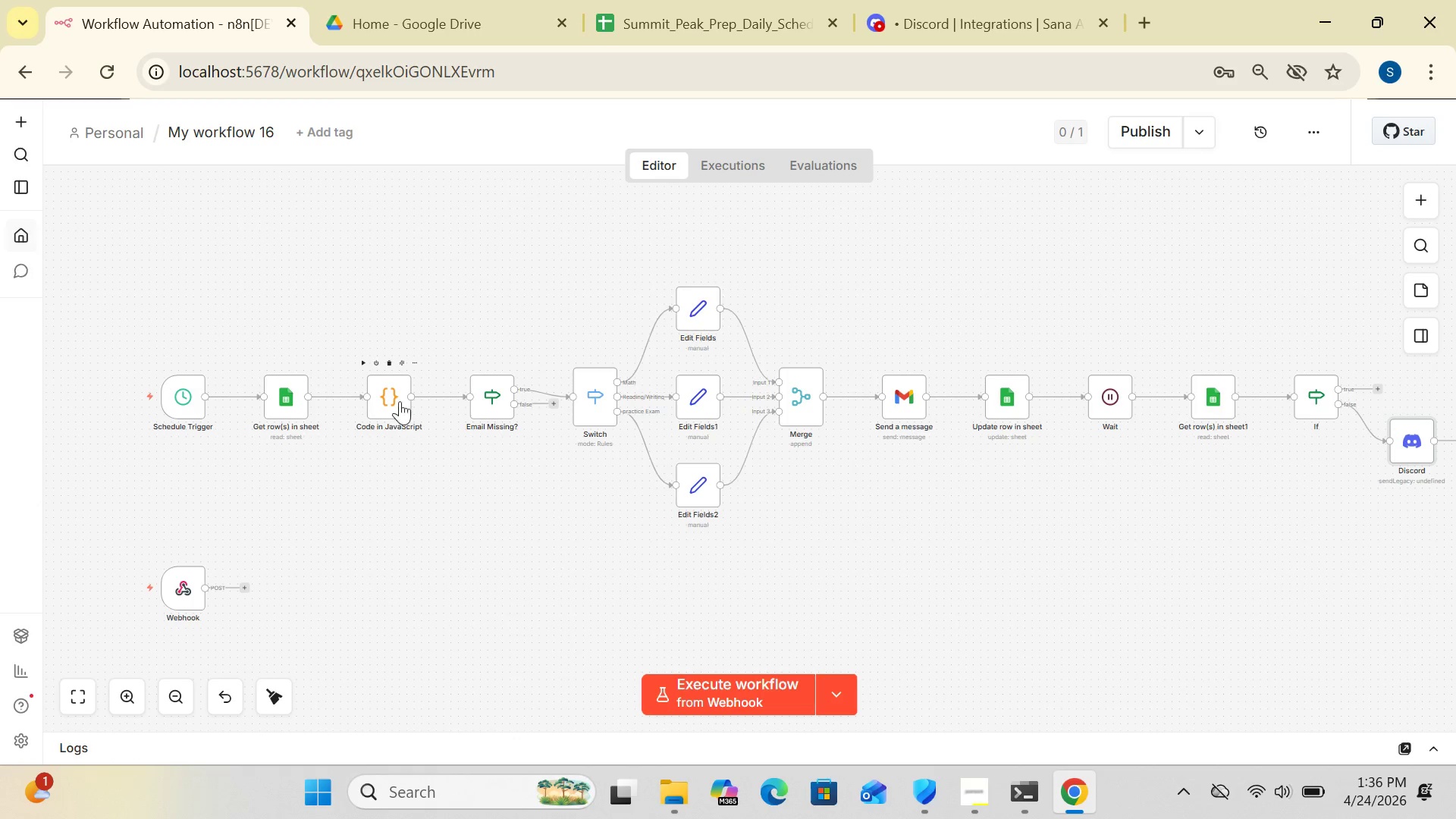 
double_click([399, 391])
 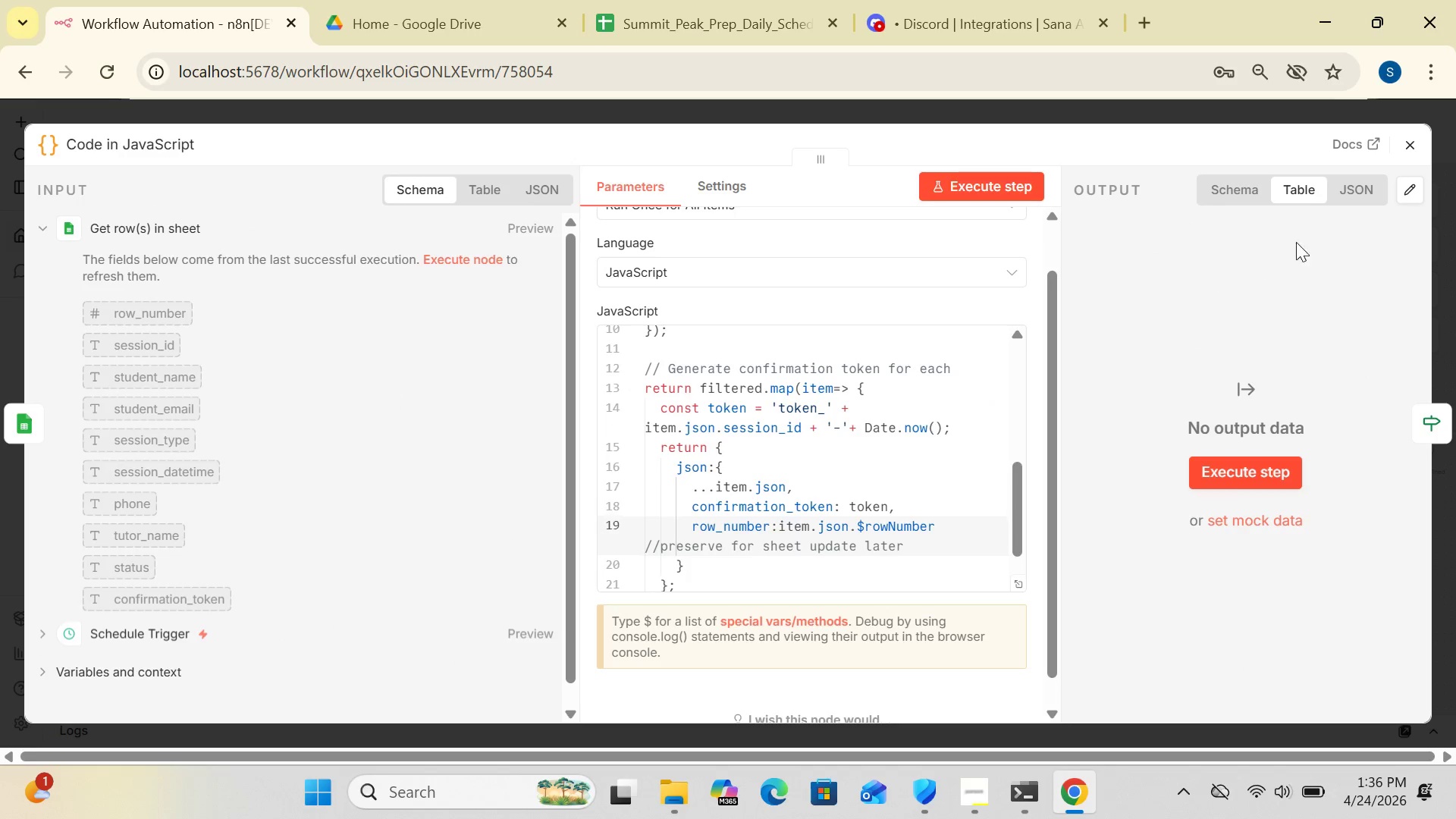 
left_click([1407, 146])
 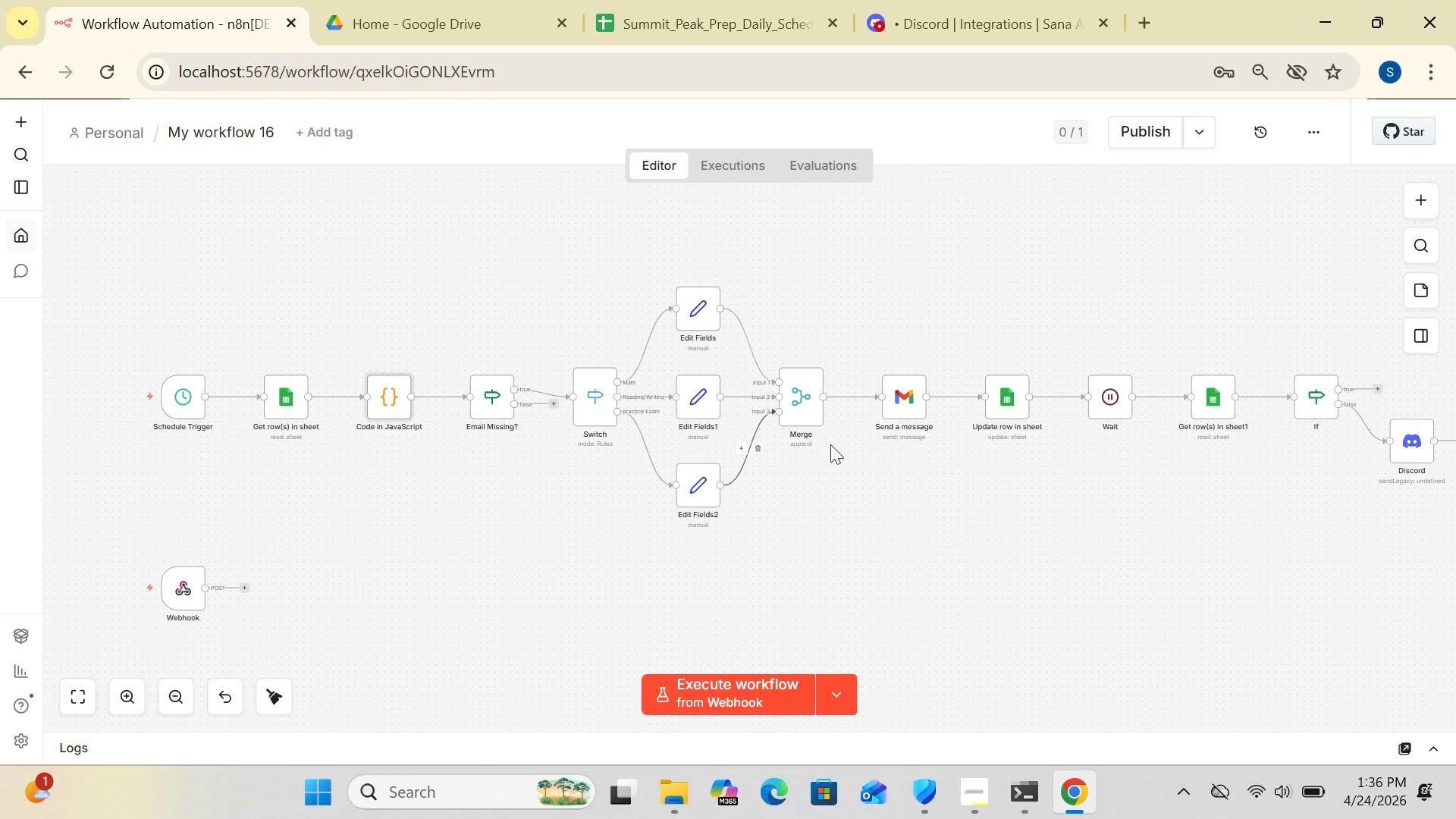 
wait(5.42)
 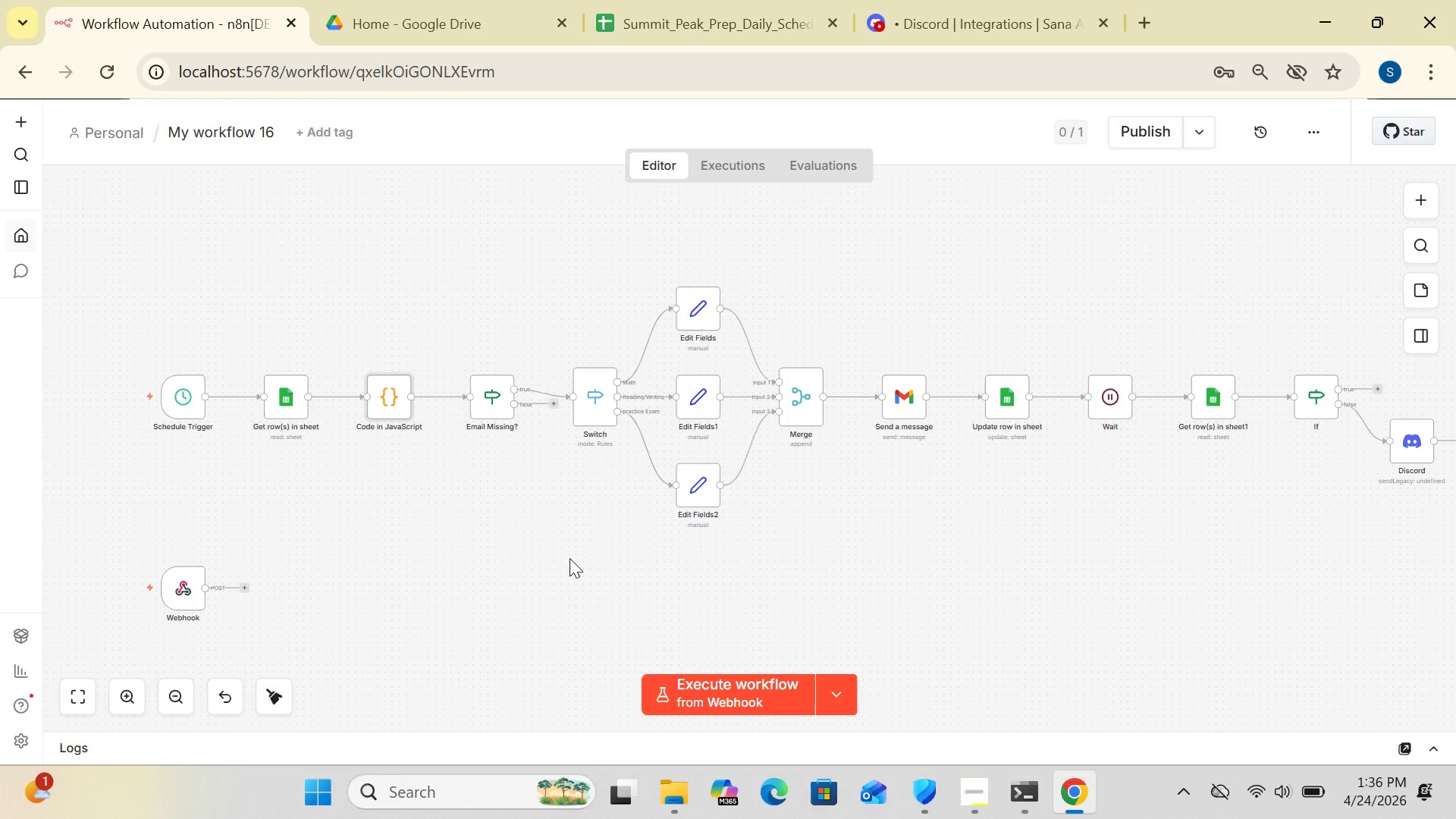 
double_click([899, 399])
 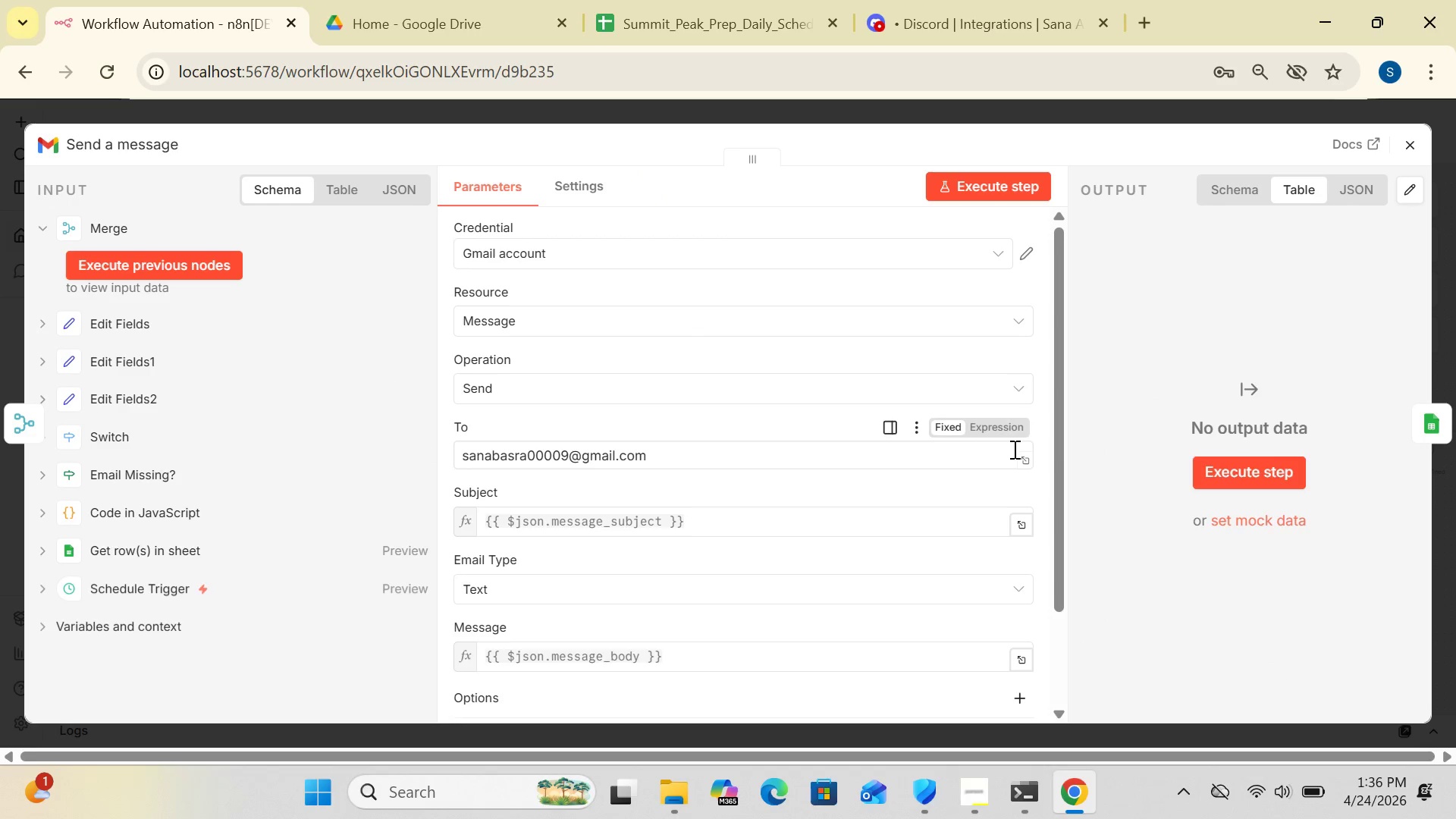 
left_click_drag(start_coordinate=[1064, 456], to_coordinate=[1075, 474])
 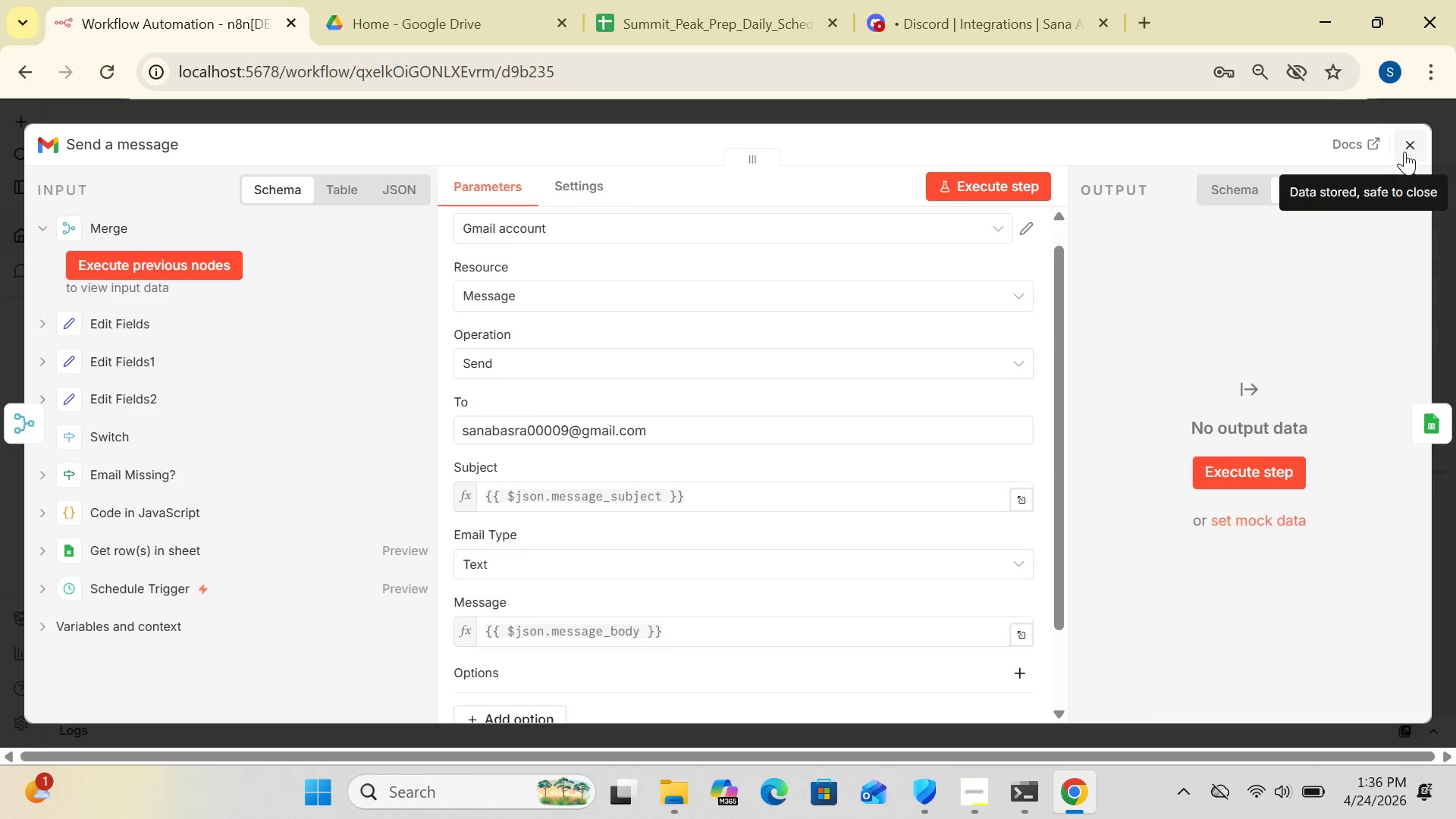 
left_click([1406, 143])
 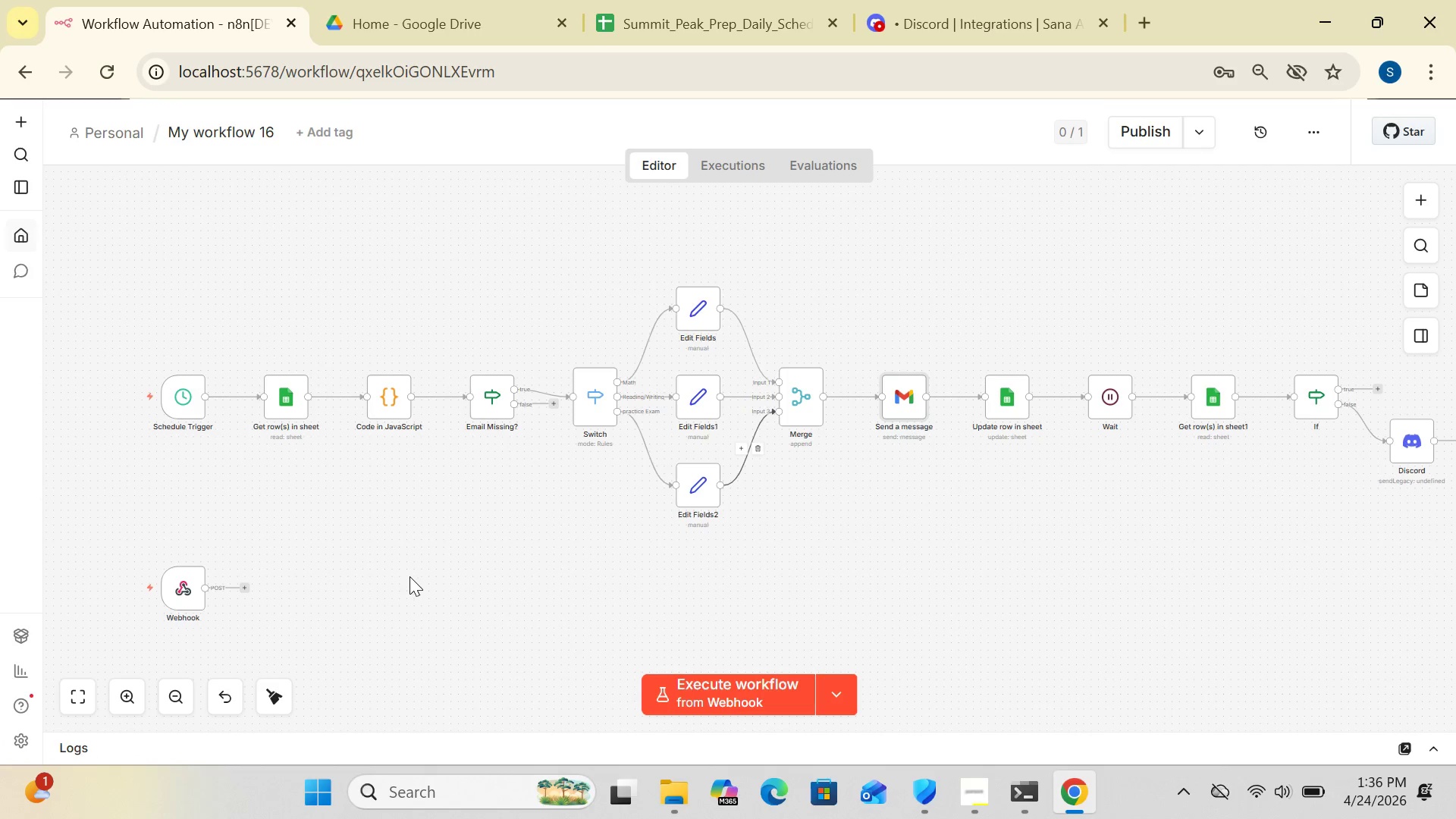 
left_click([410, 573])
 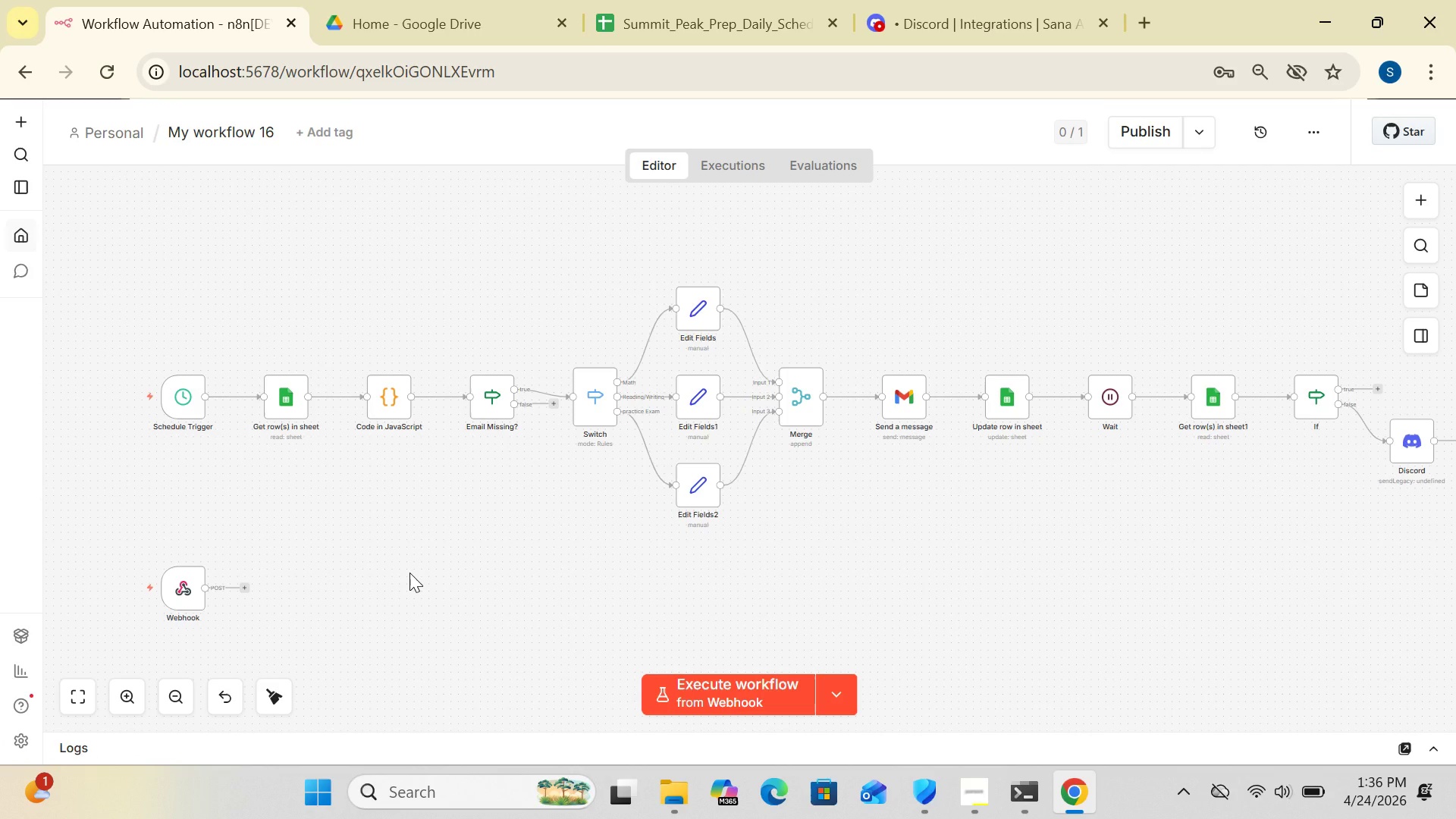 
right_click([410, 573])
 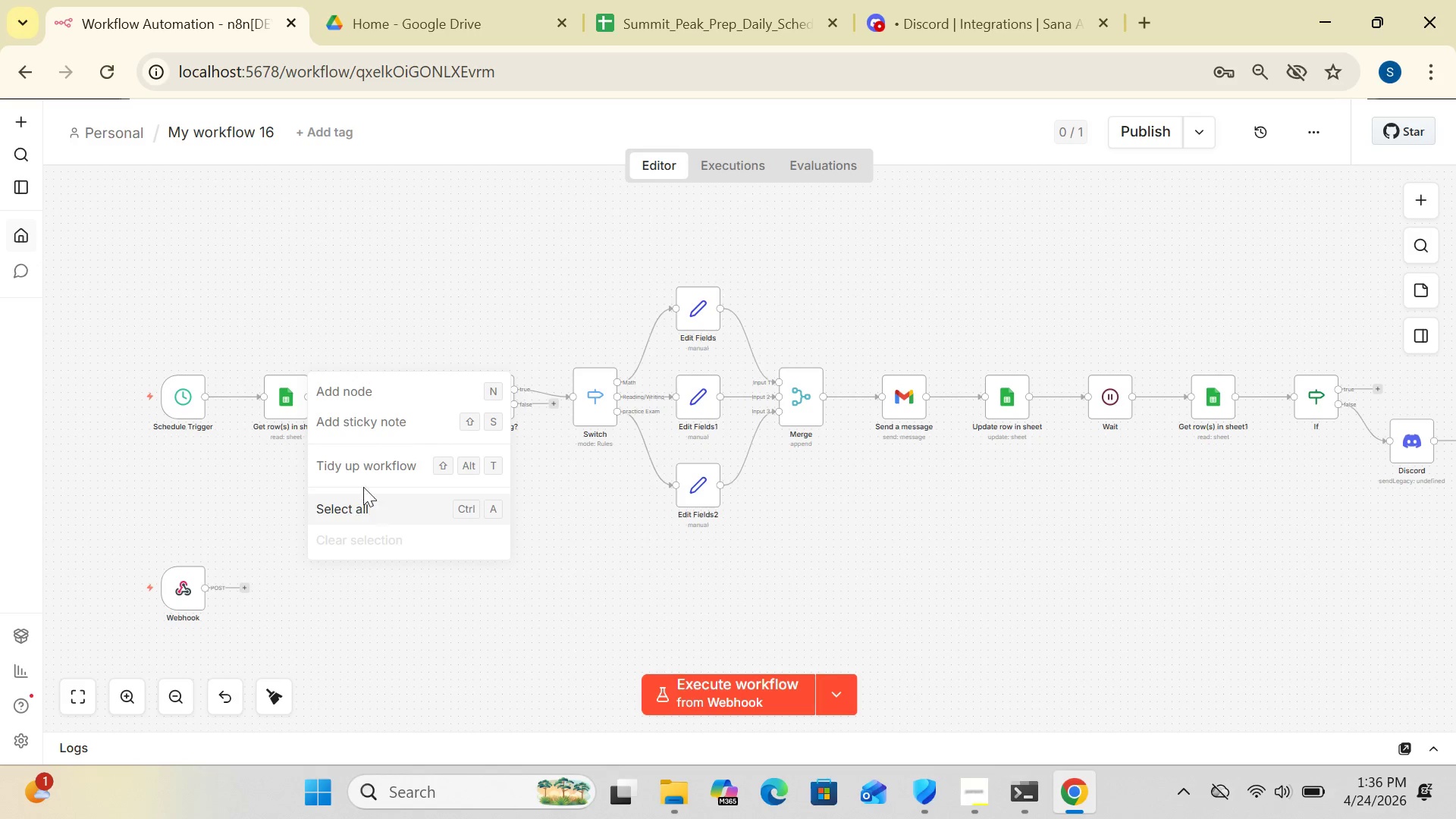 
left_click([361, 470])
 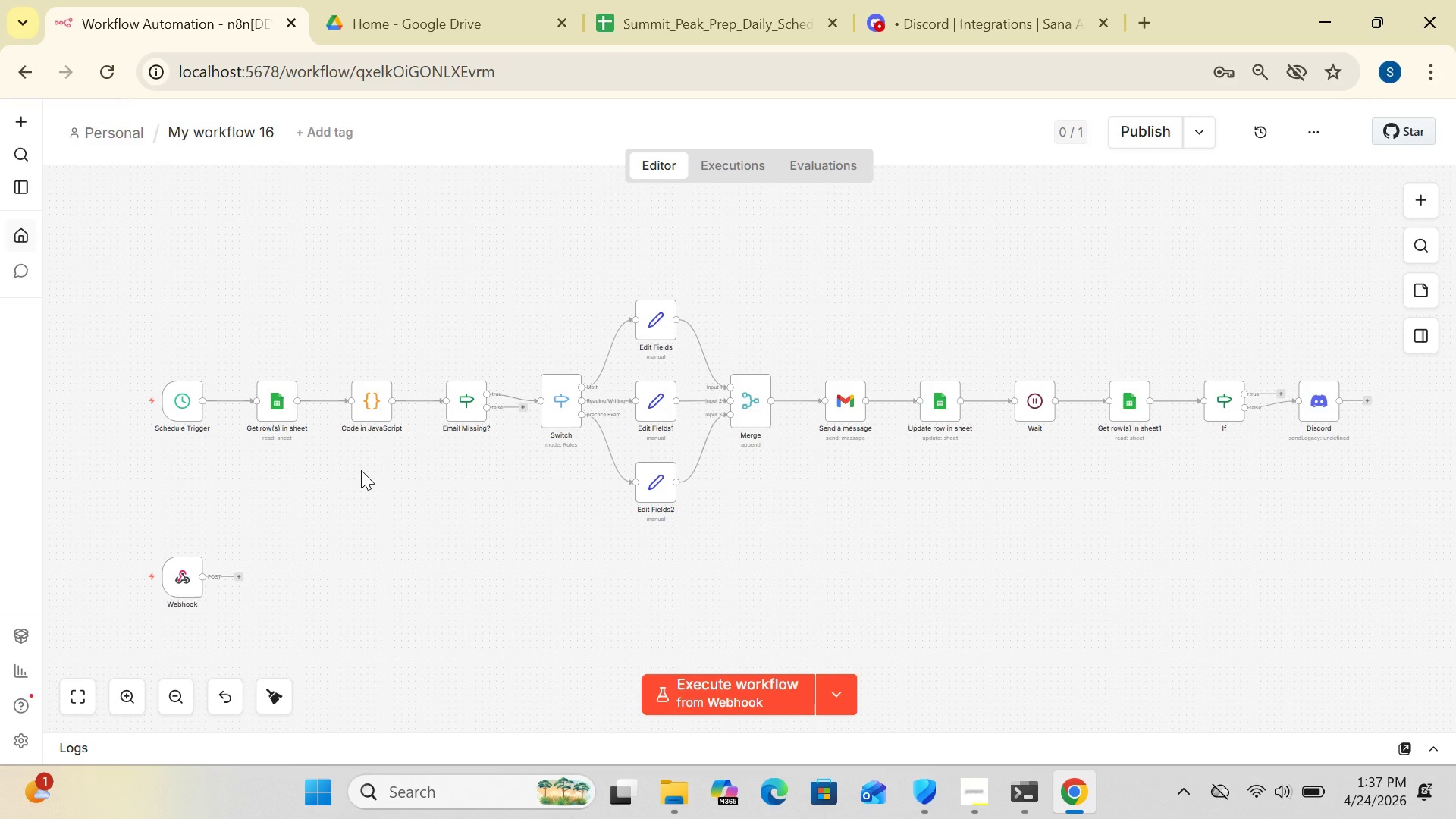 
wait(12.22)
 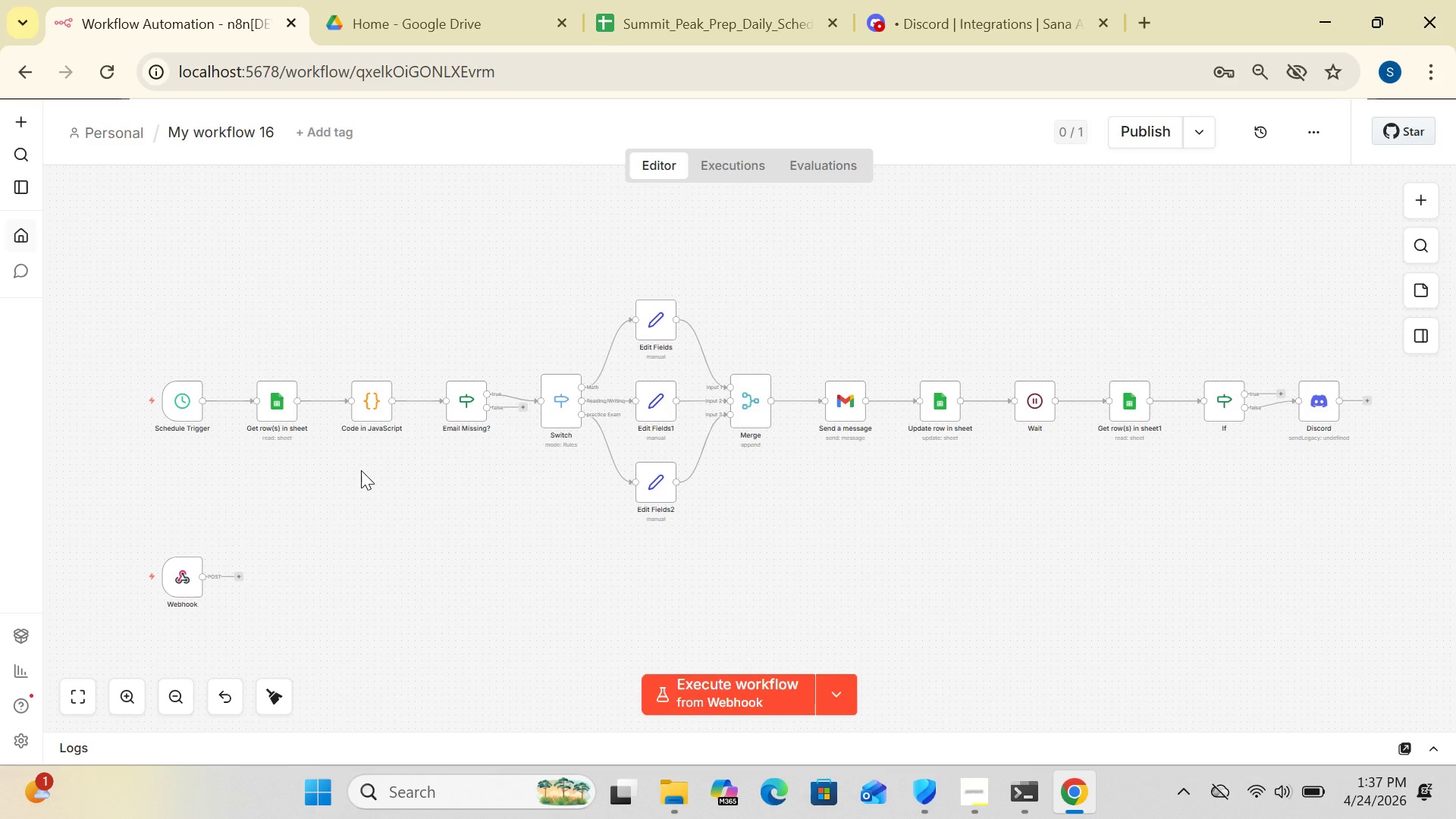 
left_click([1366, 399])
 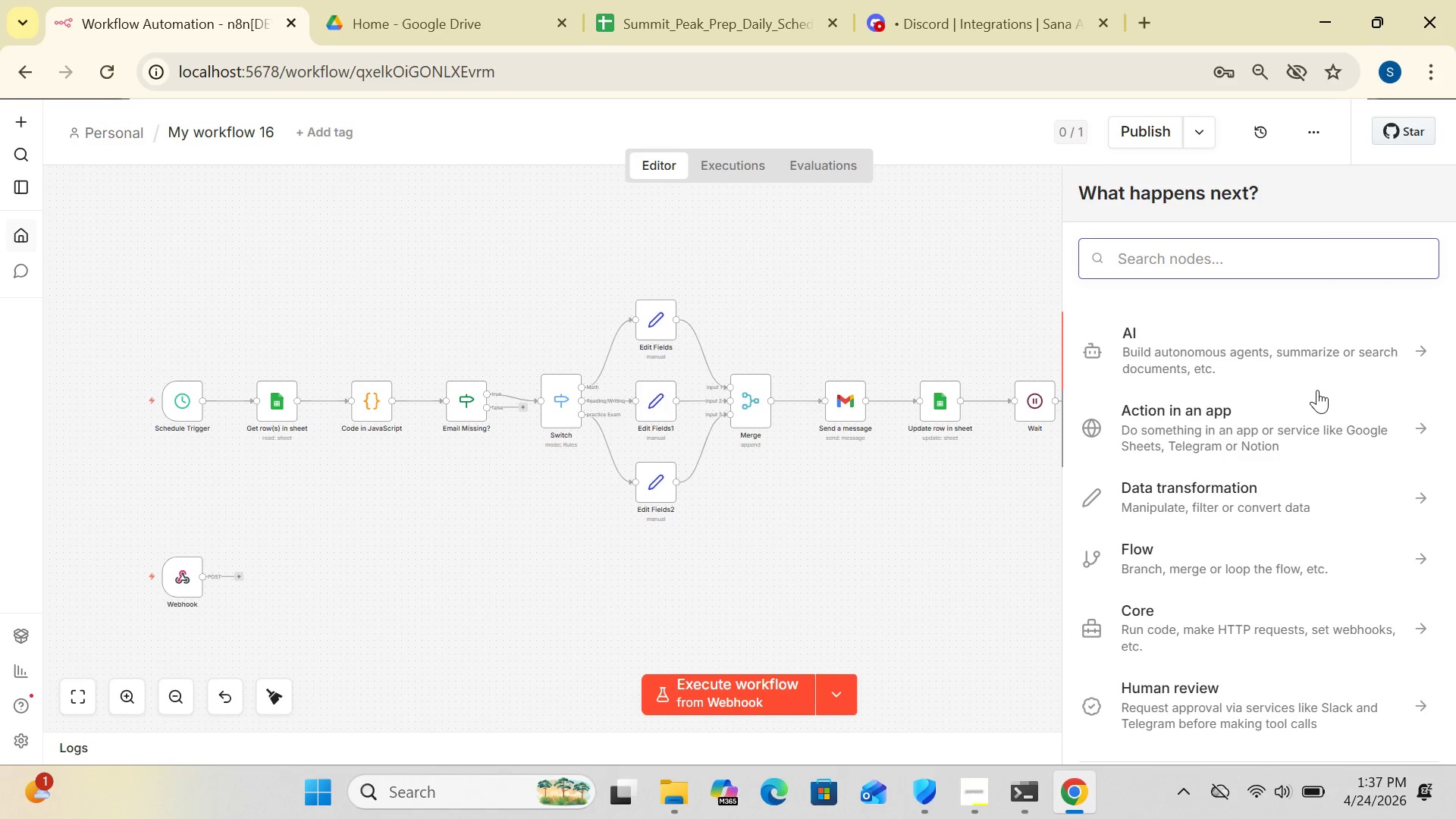 
type(google)
 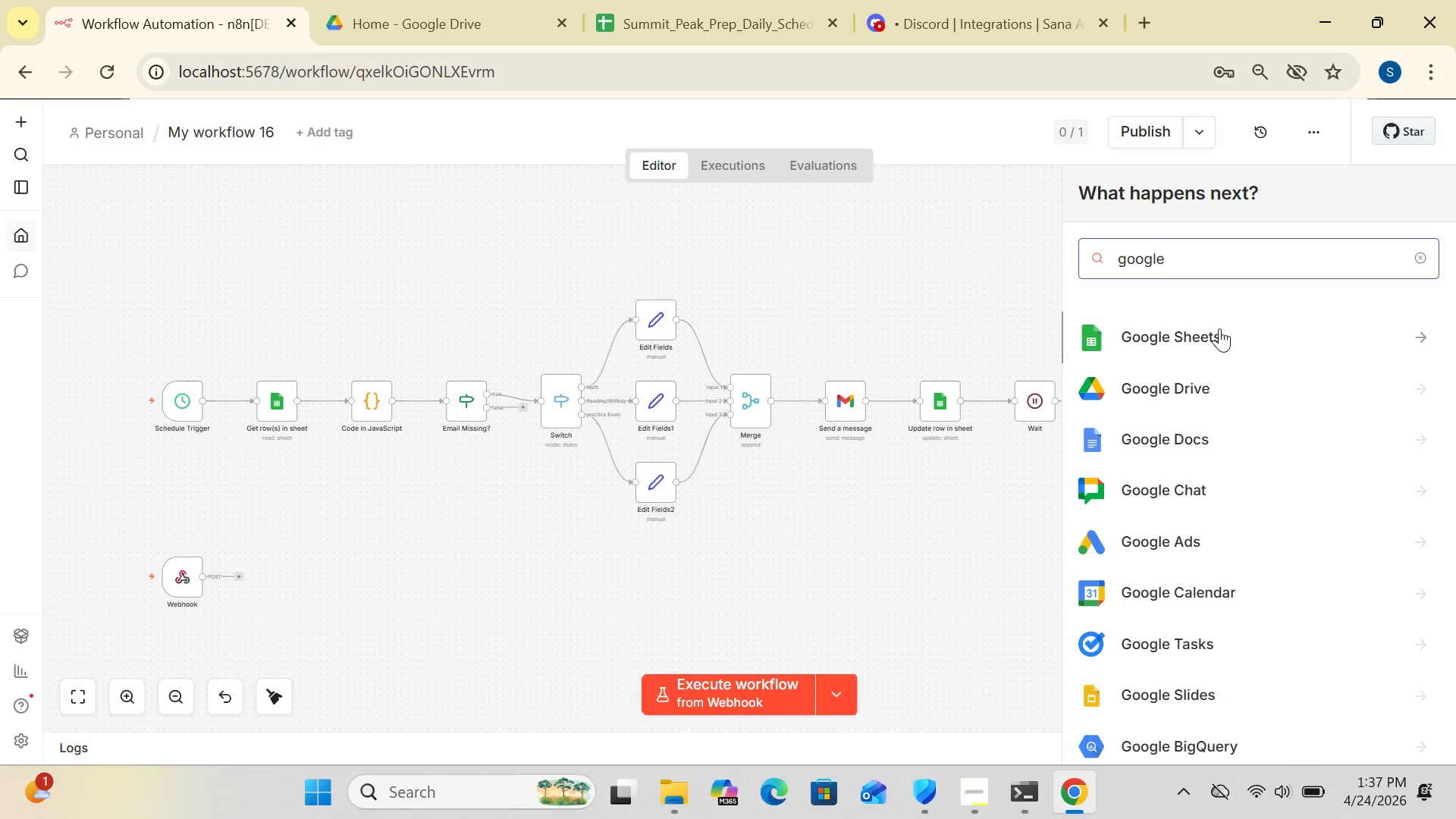 
left_click([1218, 328])
 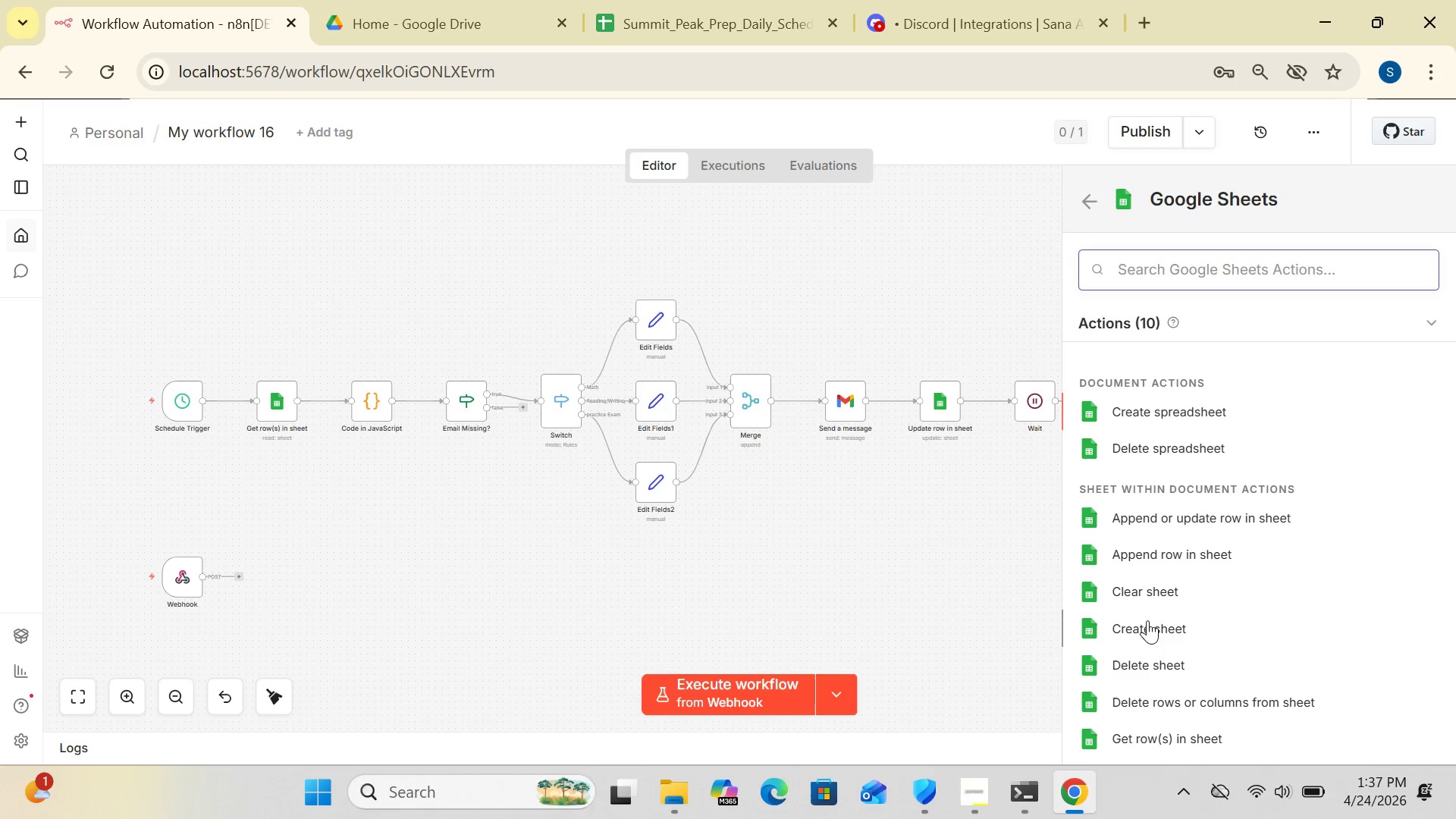 
key(ArrowDown)
 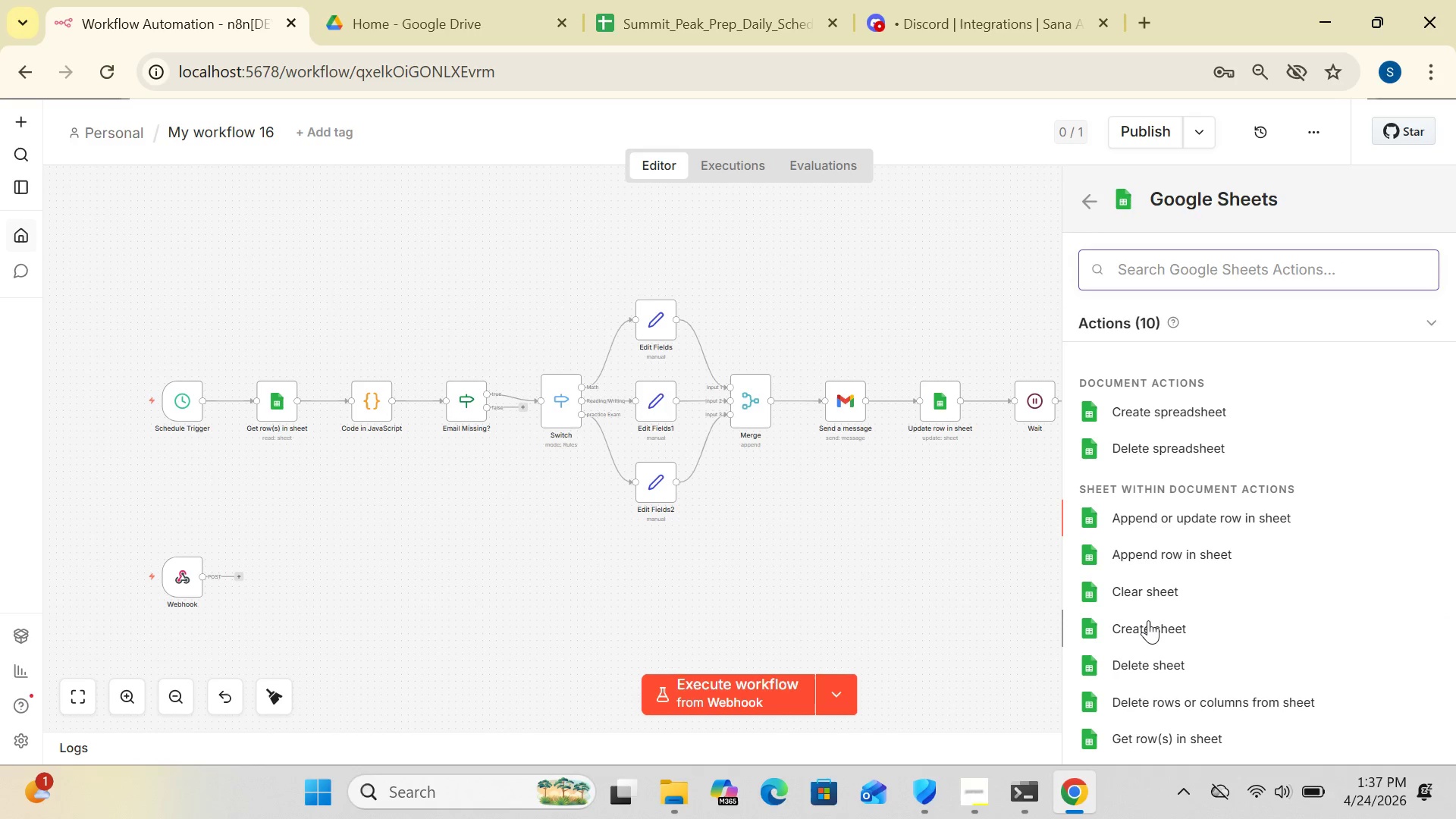 
key(ArrowDown)
 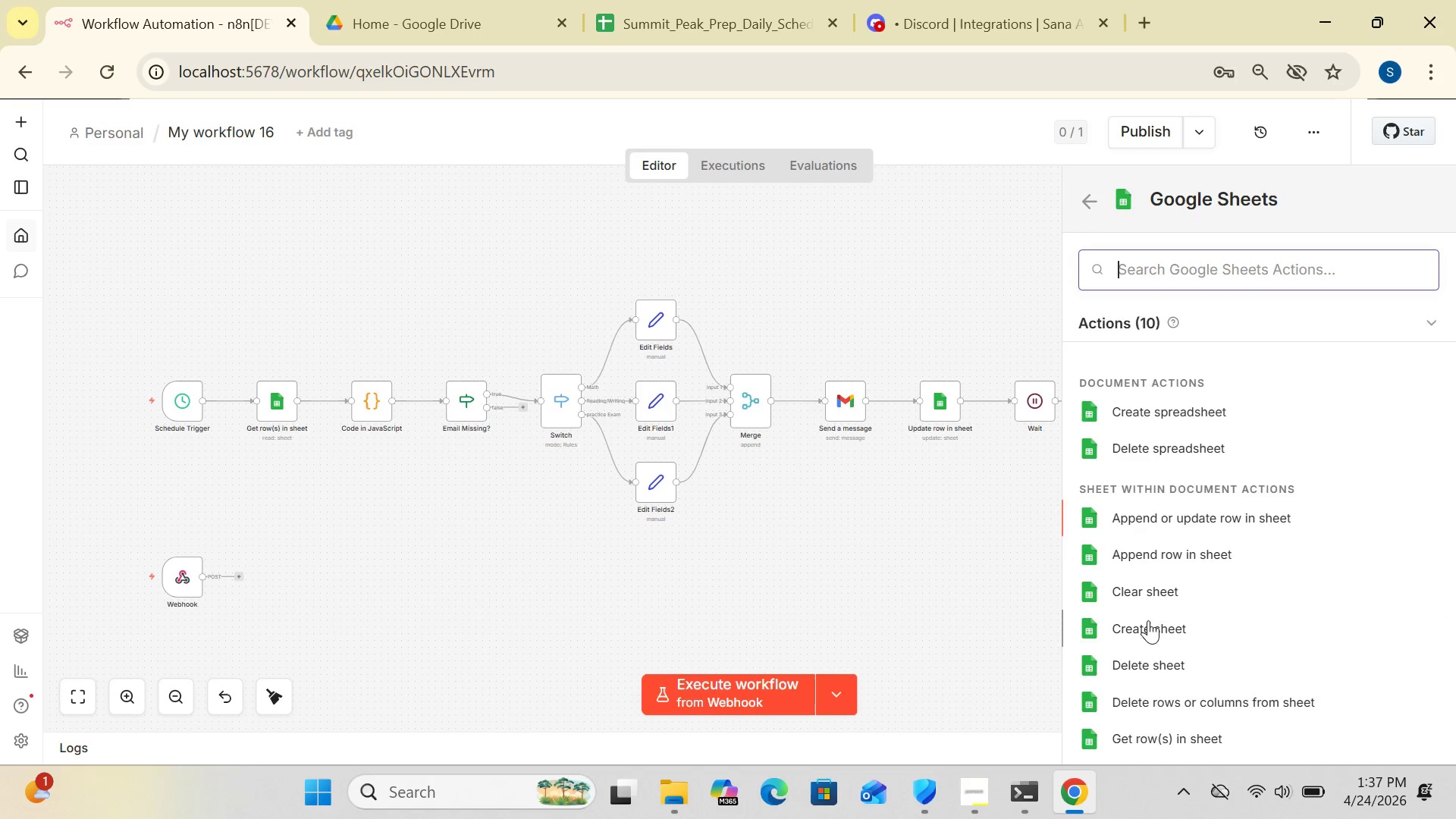 
key(ArrowDown)
 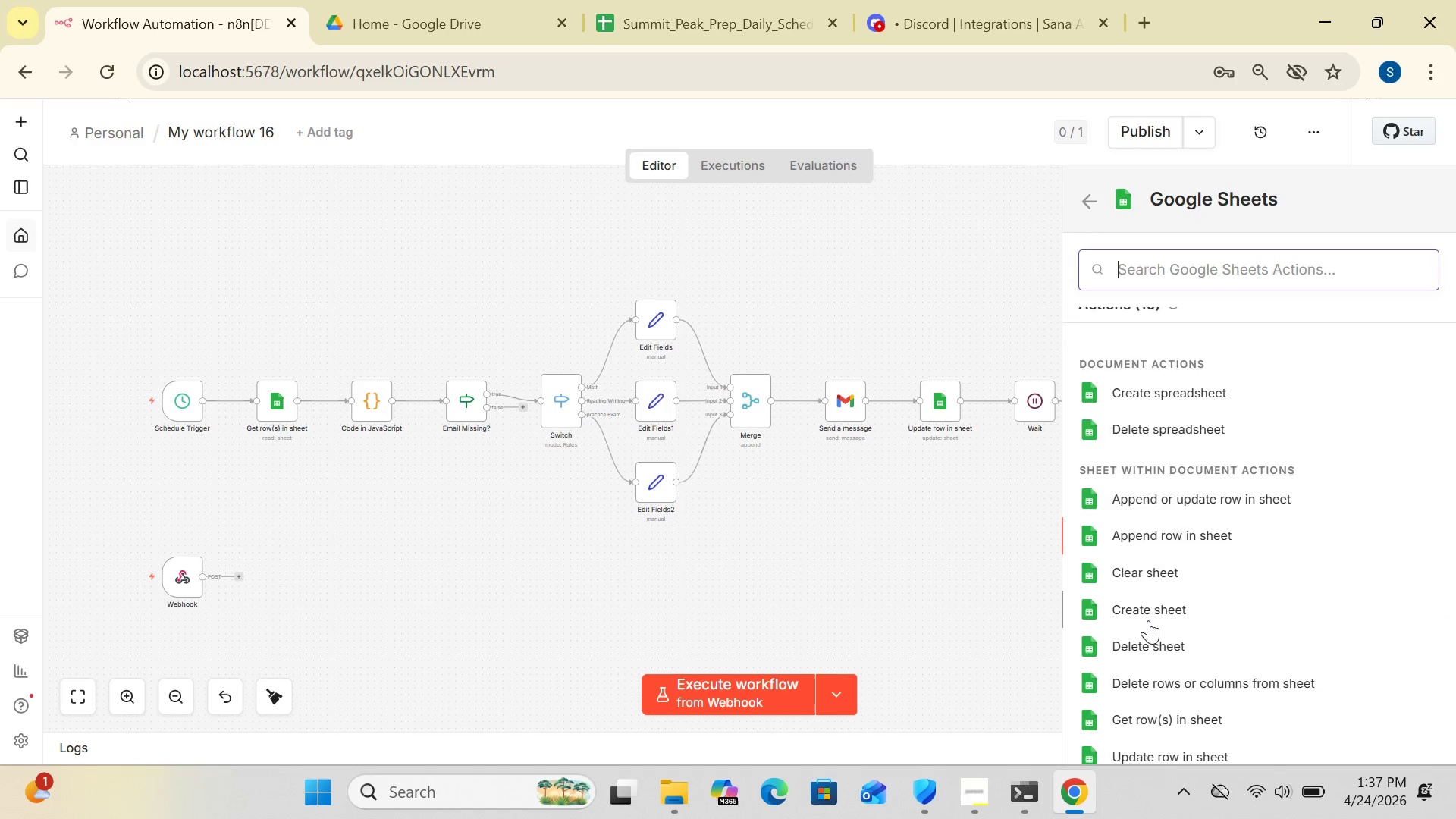 
key(ArrowDown)
 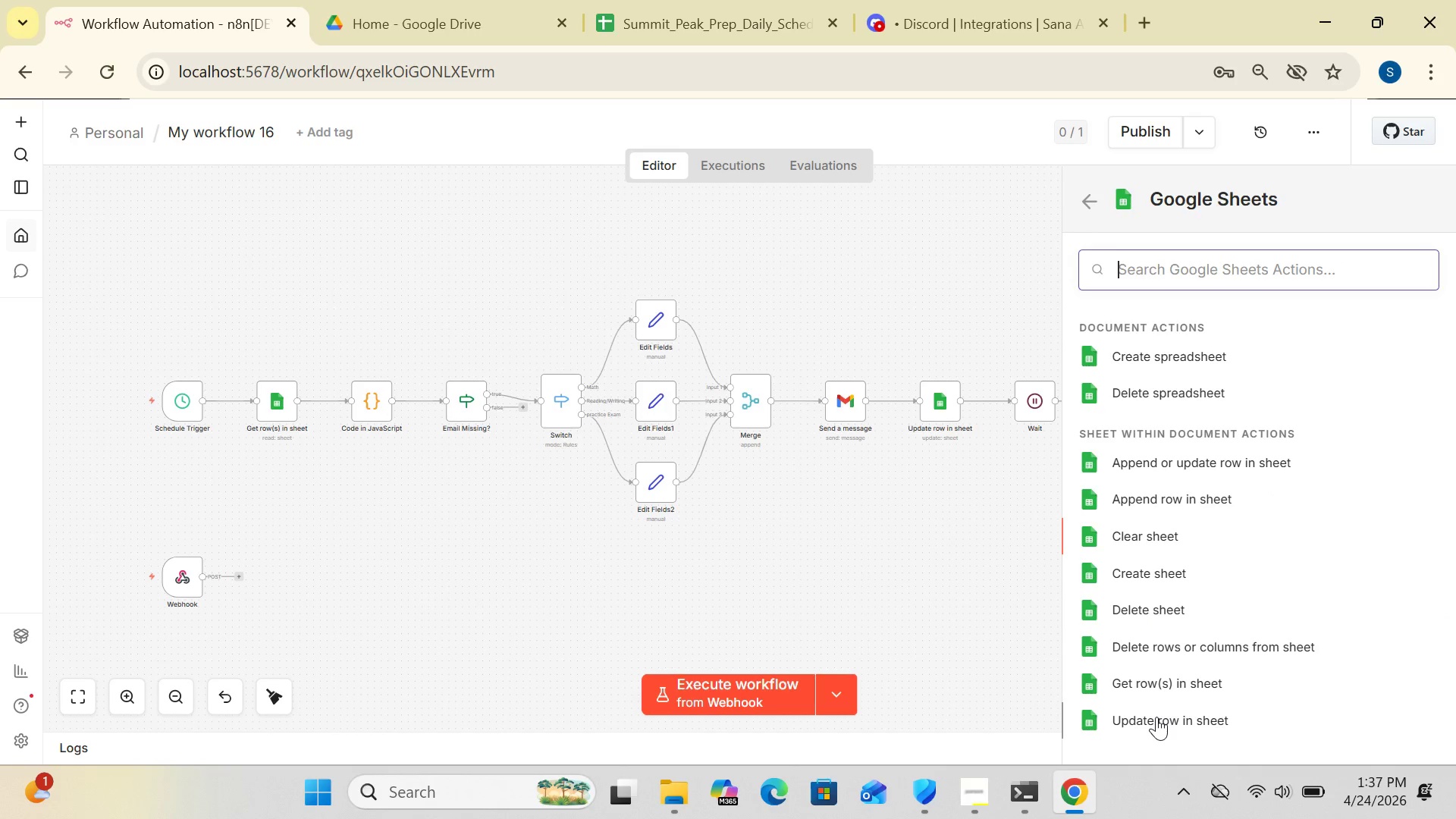 
left_click([1156, 717])
 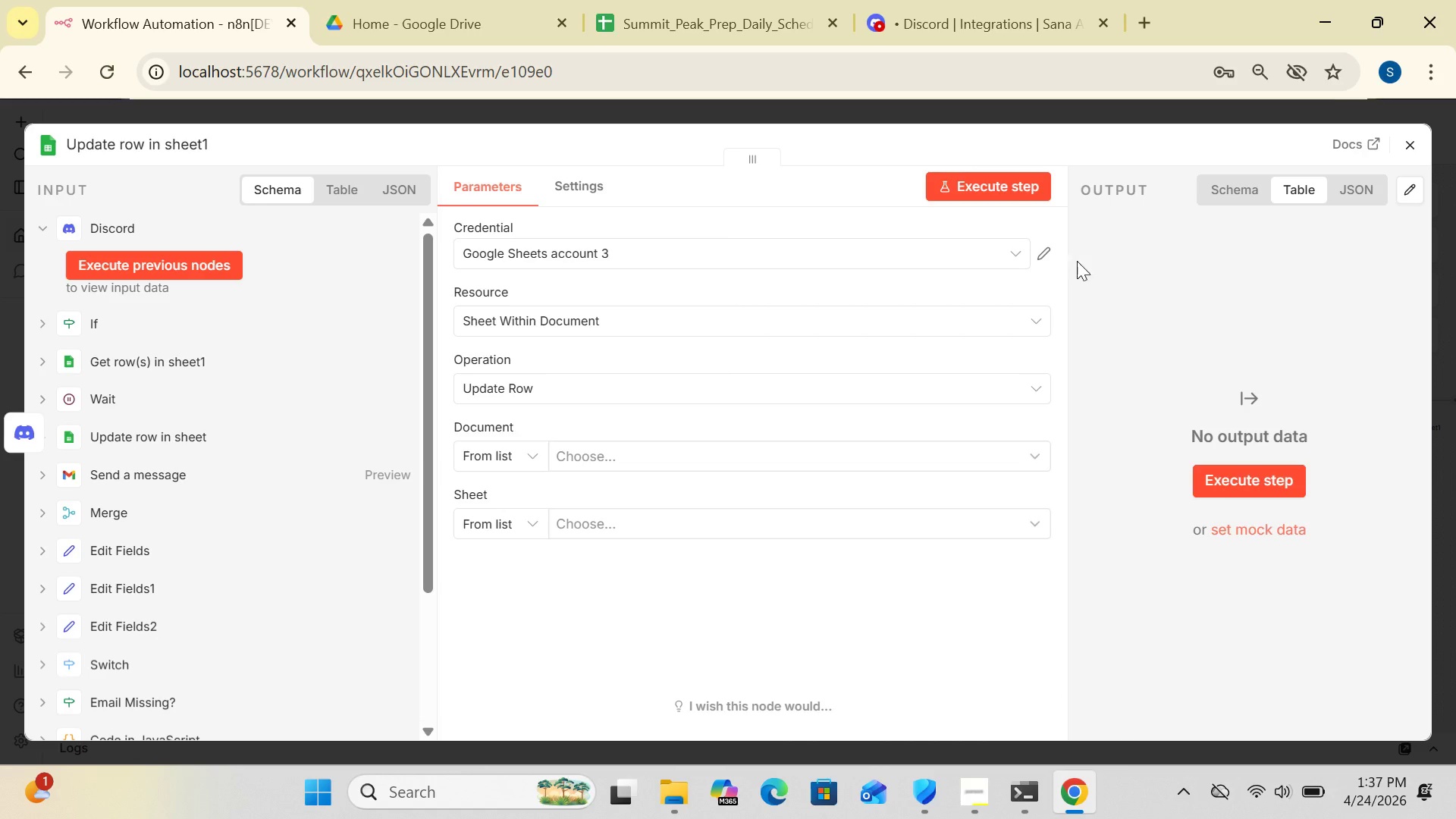 
left_click([1050, 249])
 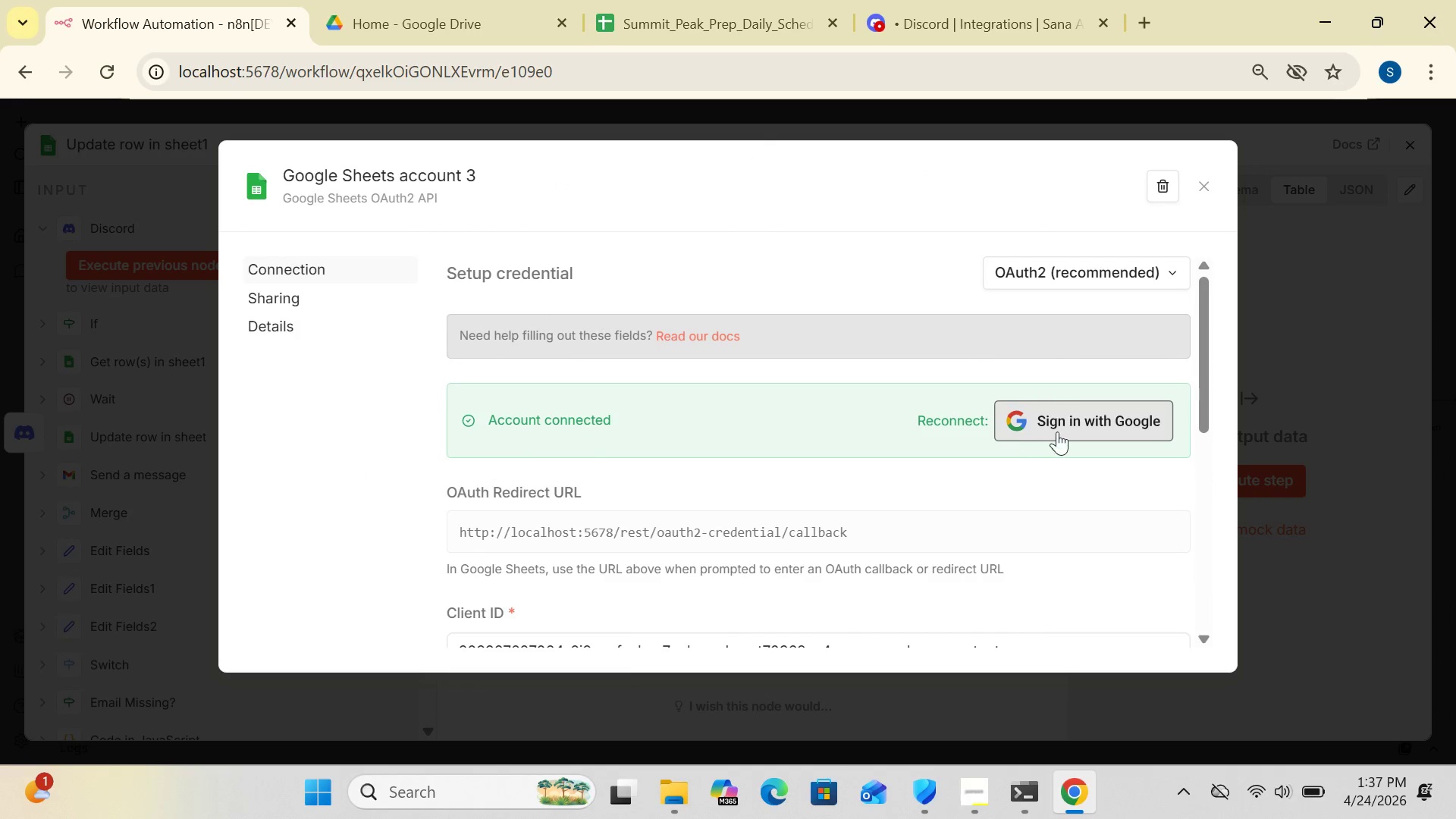 
left_click([1059, 425])
 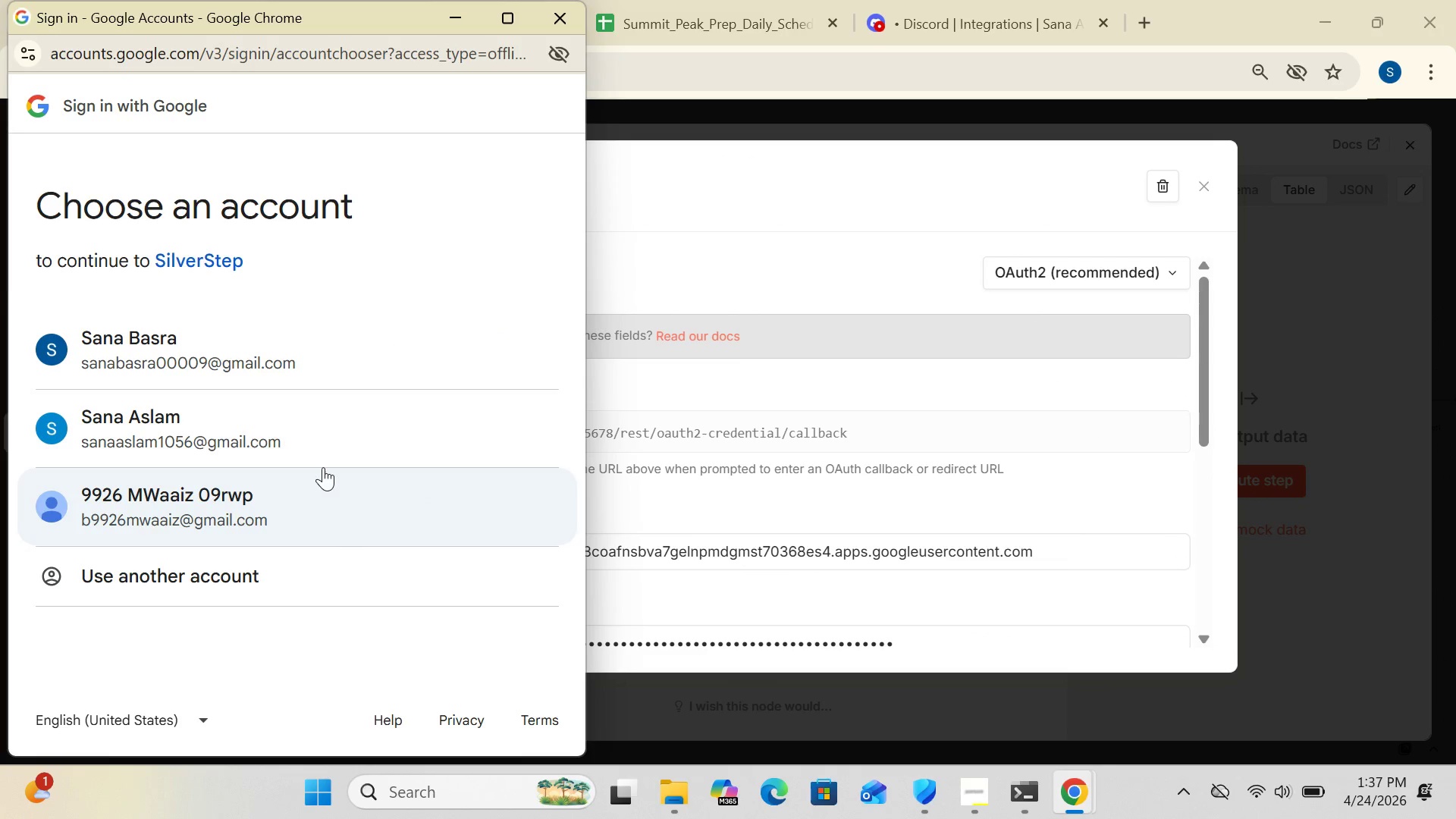 
double_click([276, 356])
 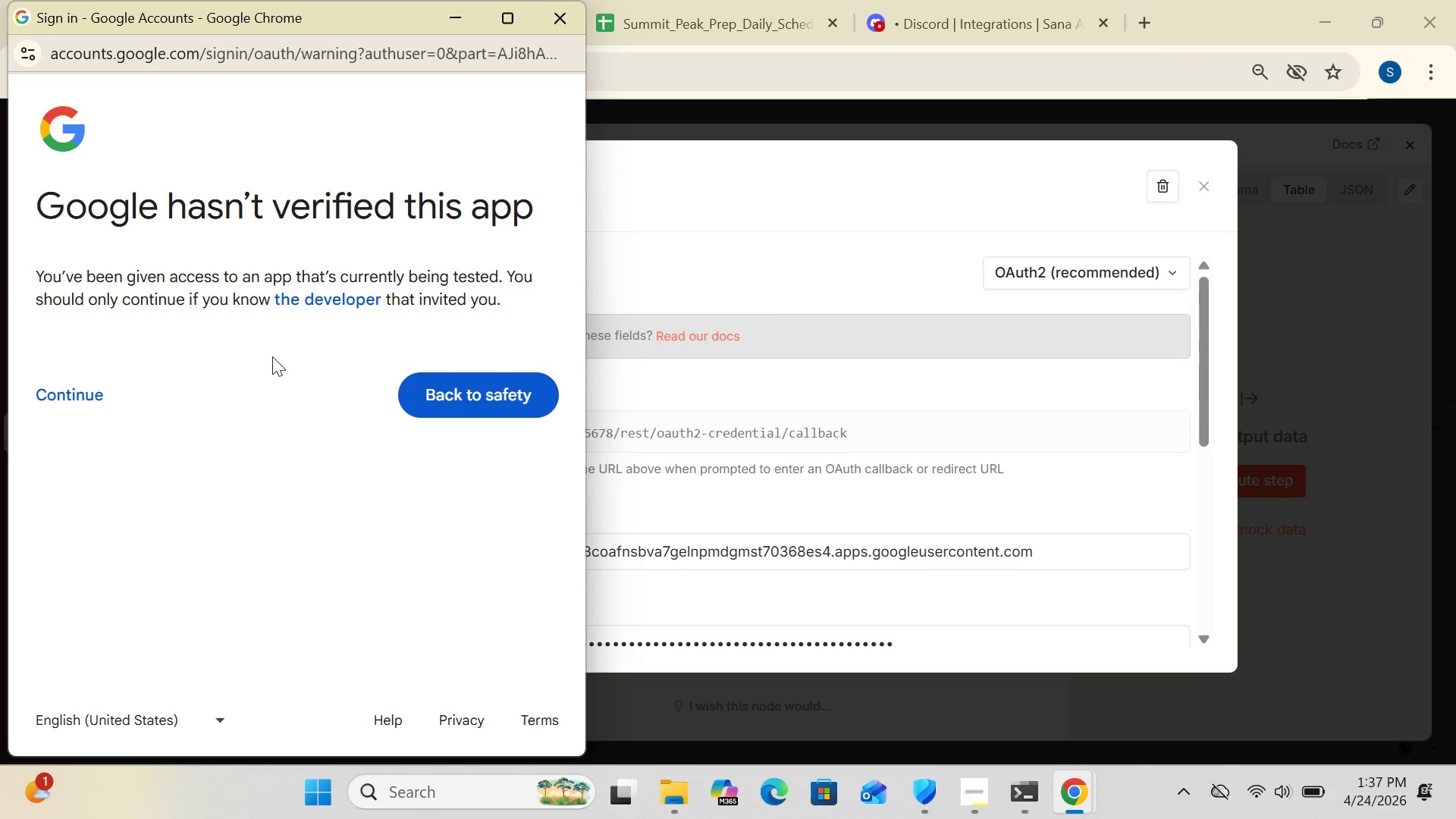 
wait(5.45)
 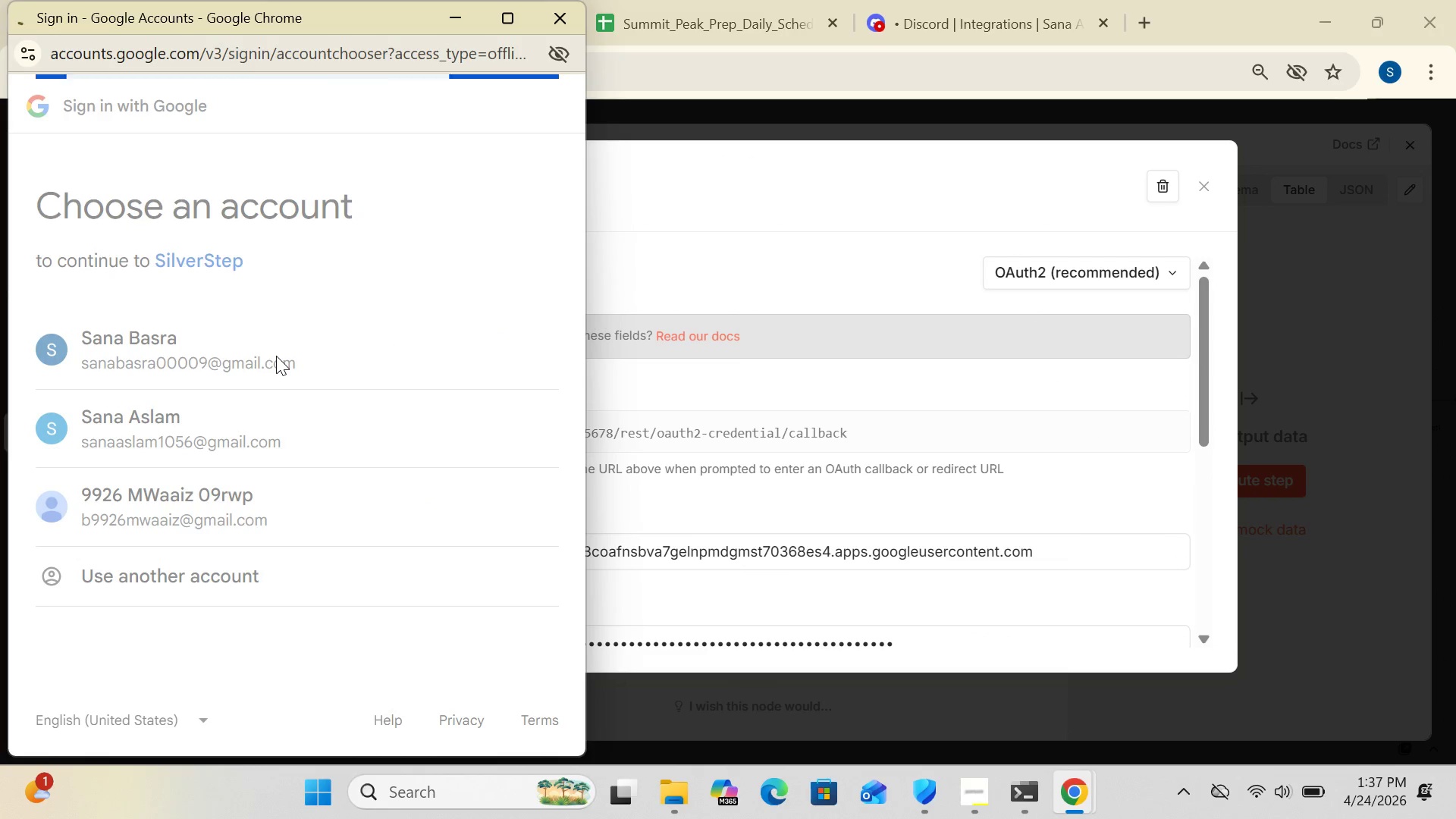 
left_click([73, 394])
 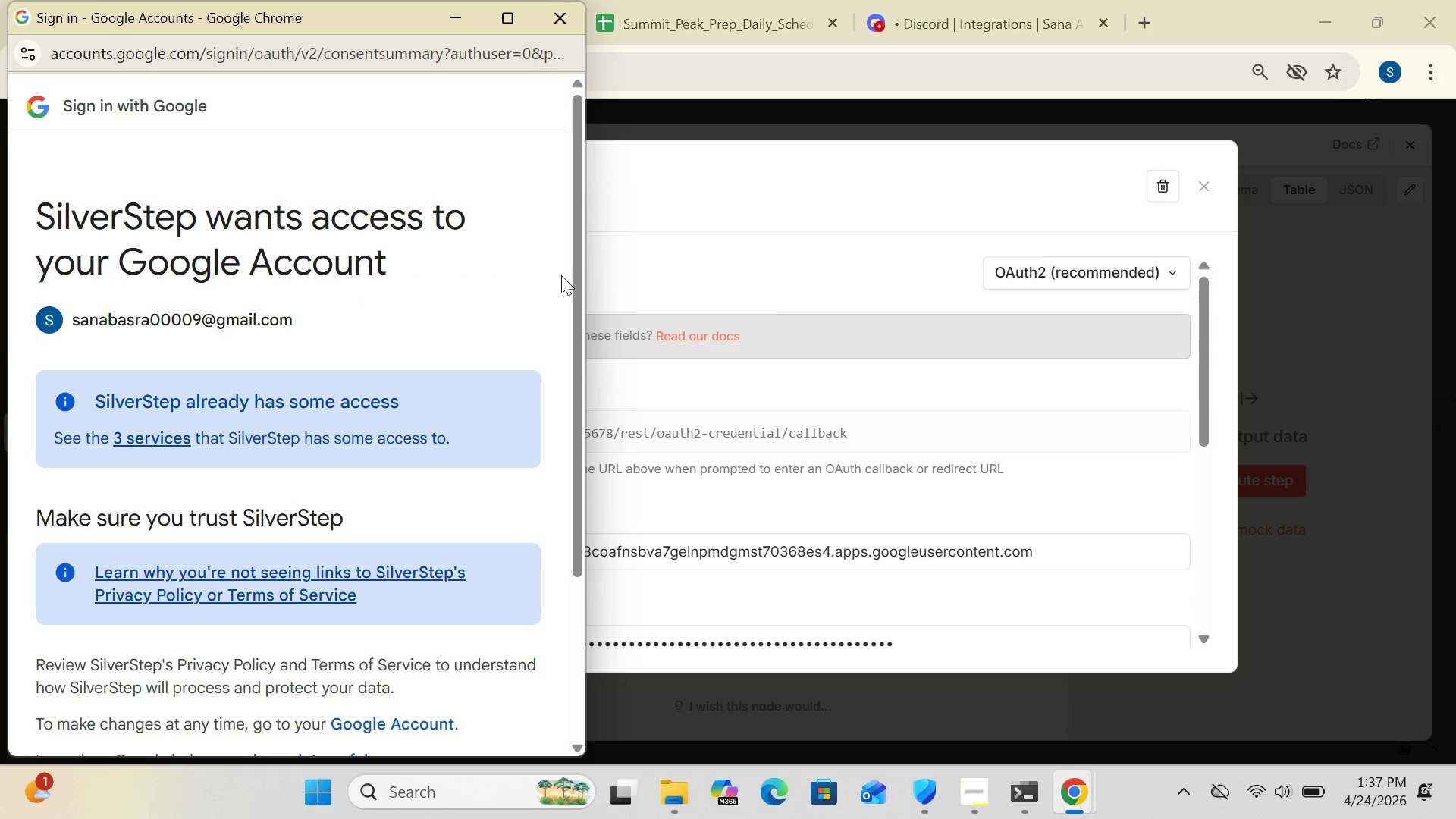 
left_click_drag(start_coordinate=[576, 287], to_coordinate=[588, 625])
 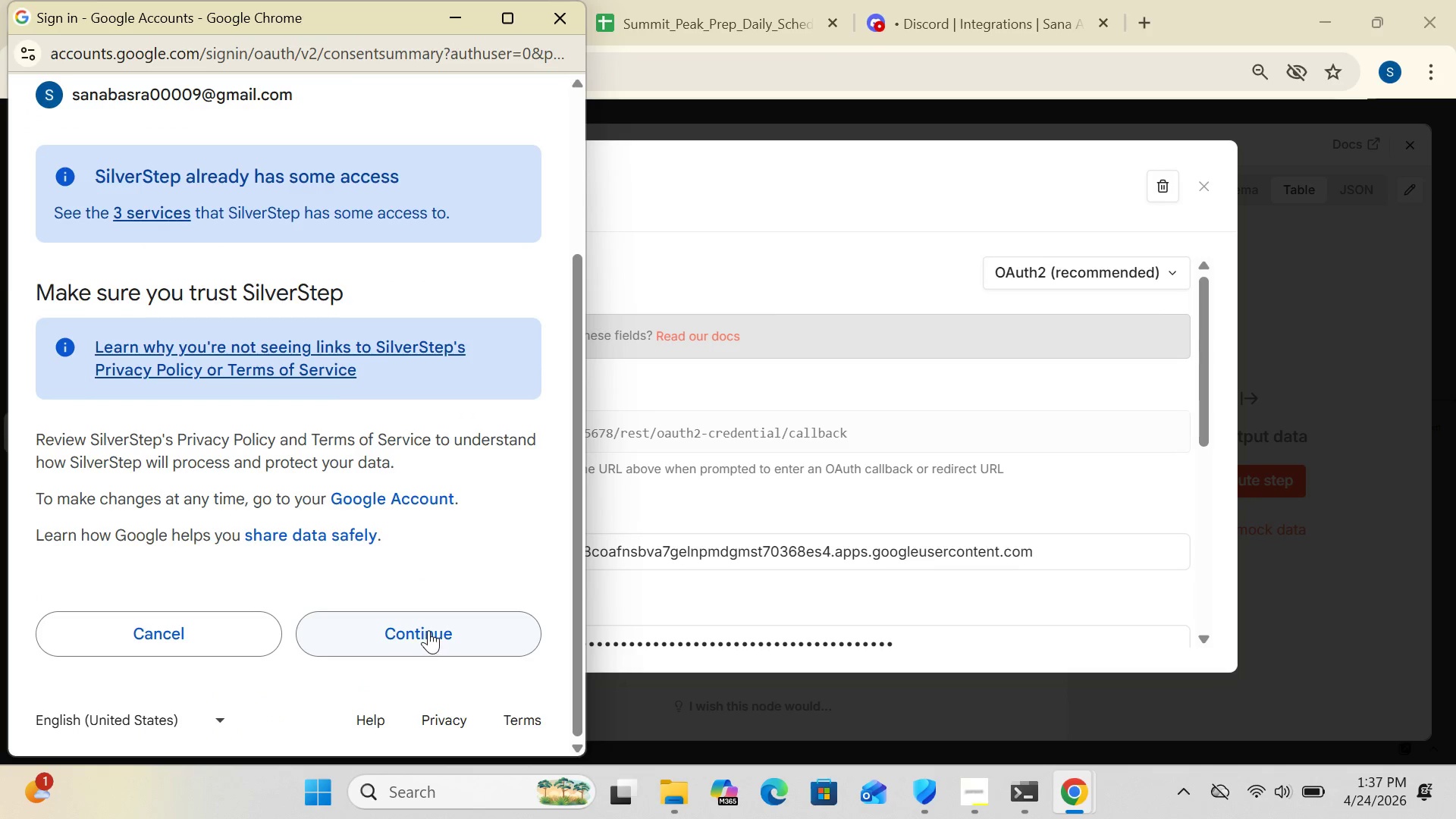 
left_click([428, 631])
 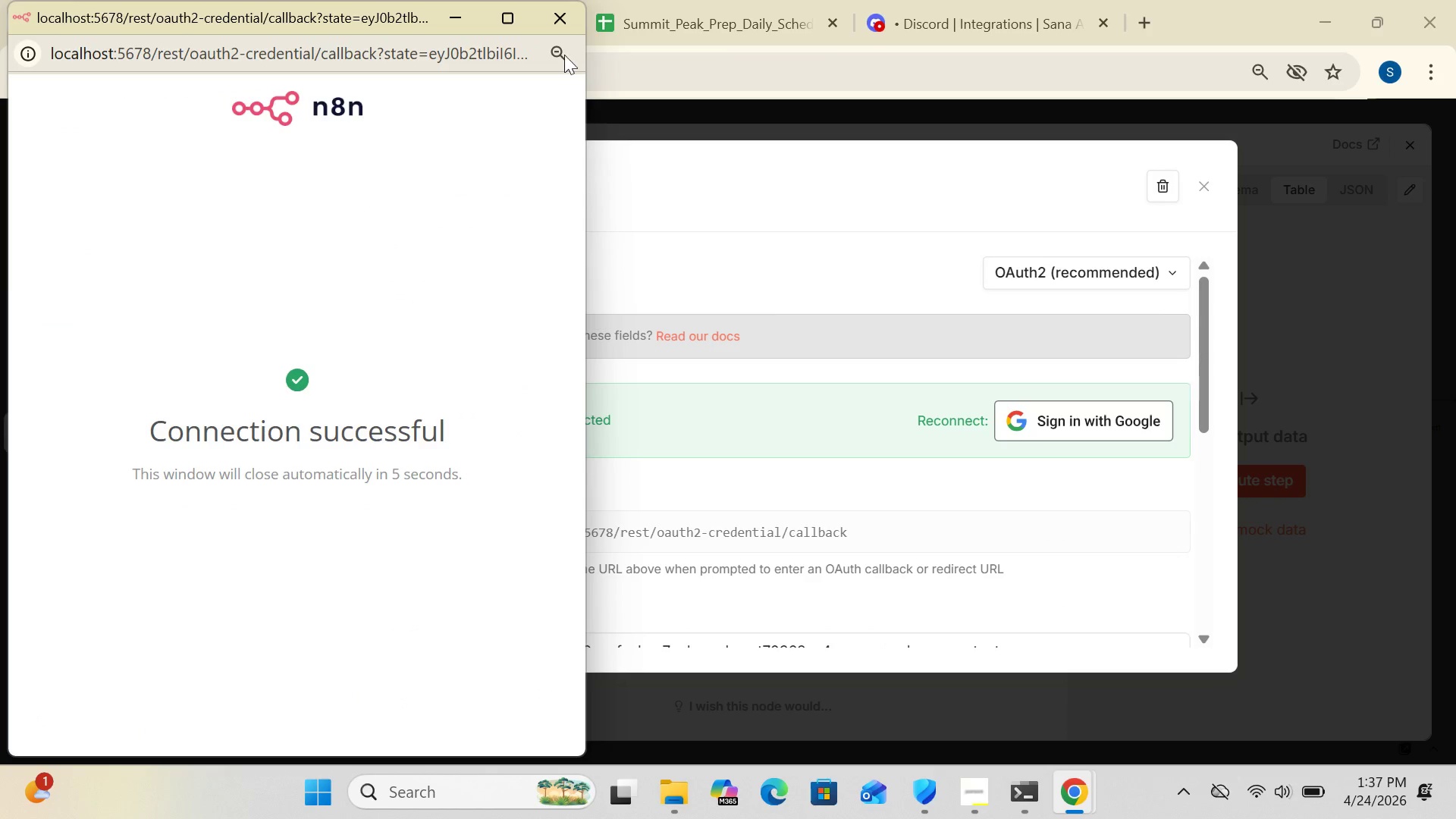 
left_click([557, 22])
 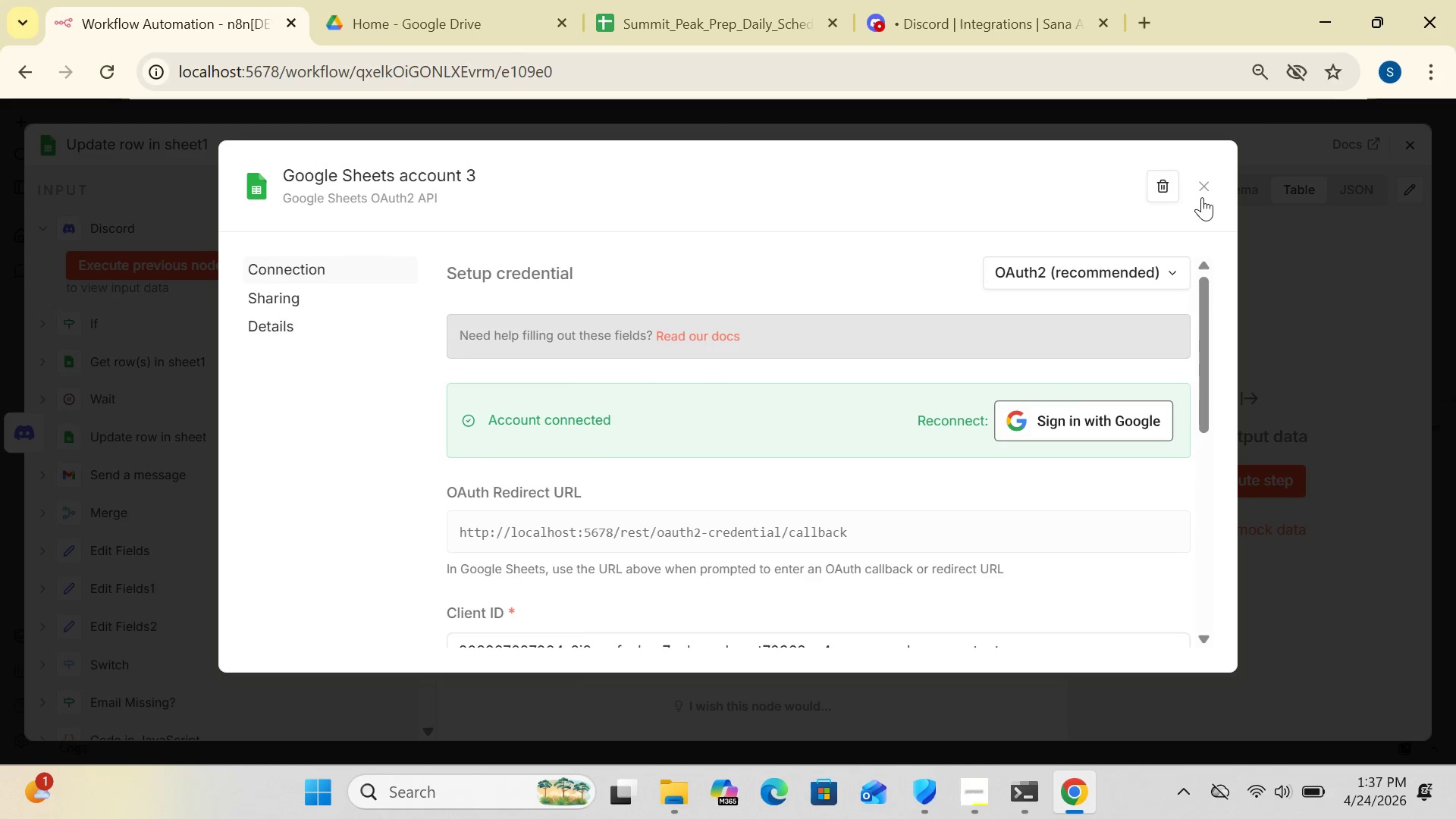 
left_click([1210, 180])
 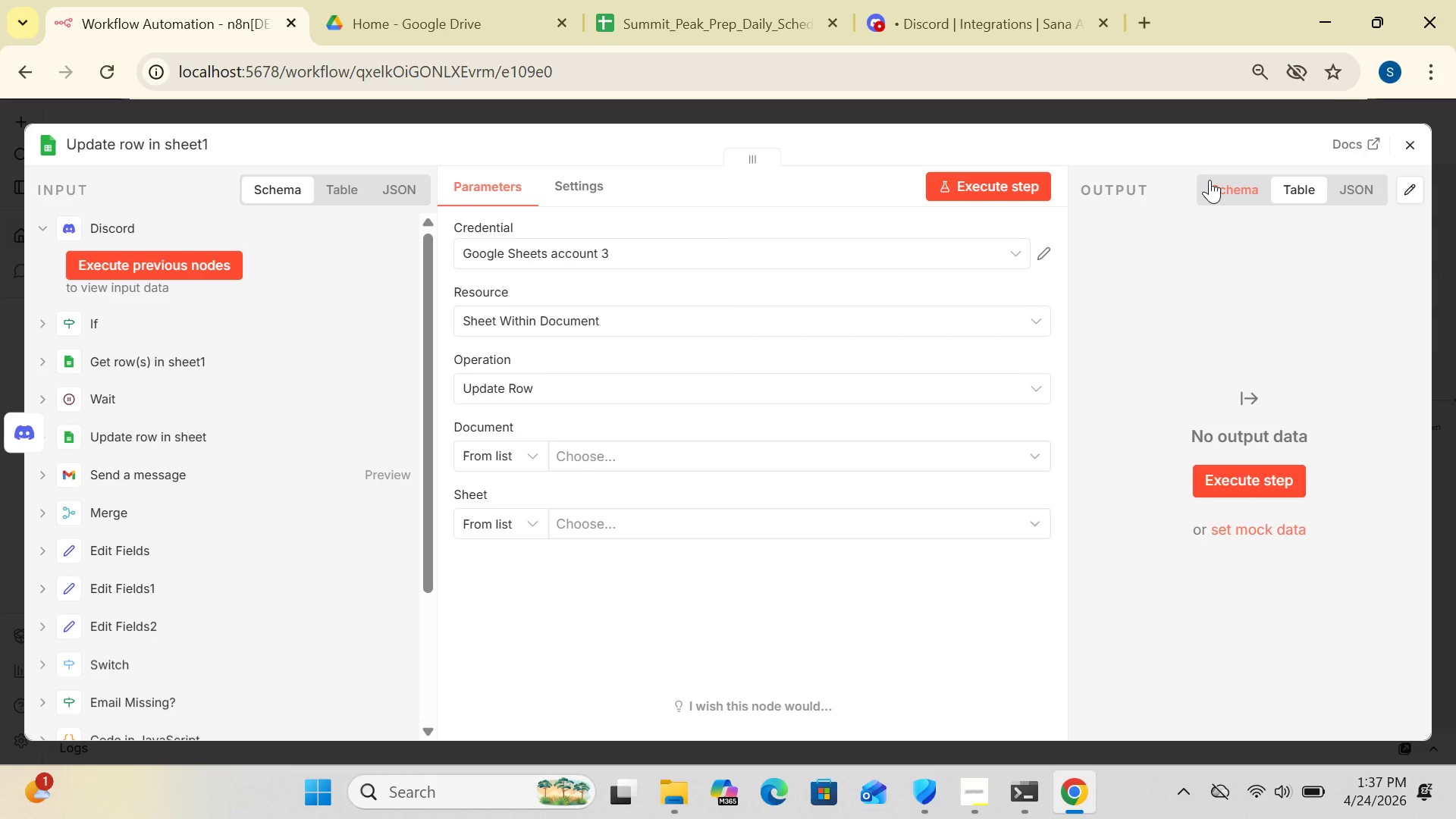 
wait(8.66)
 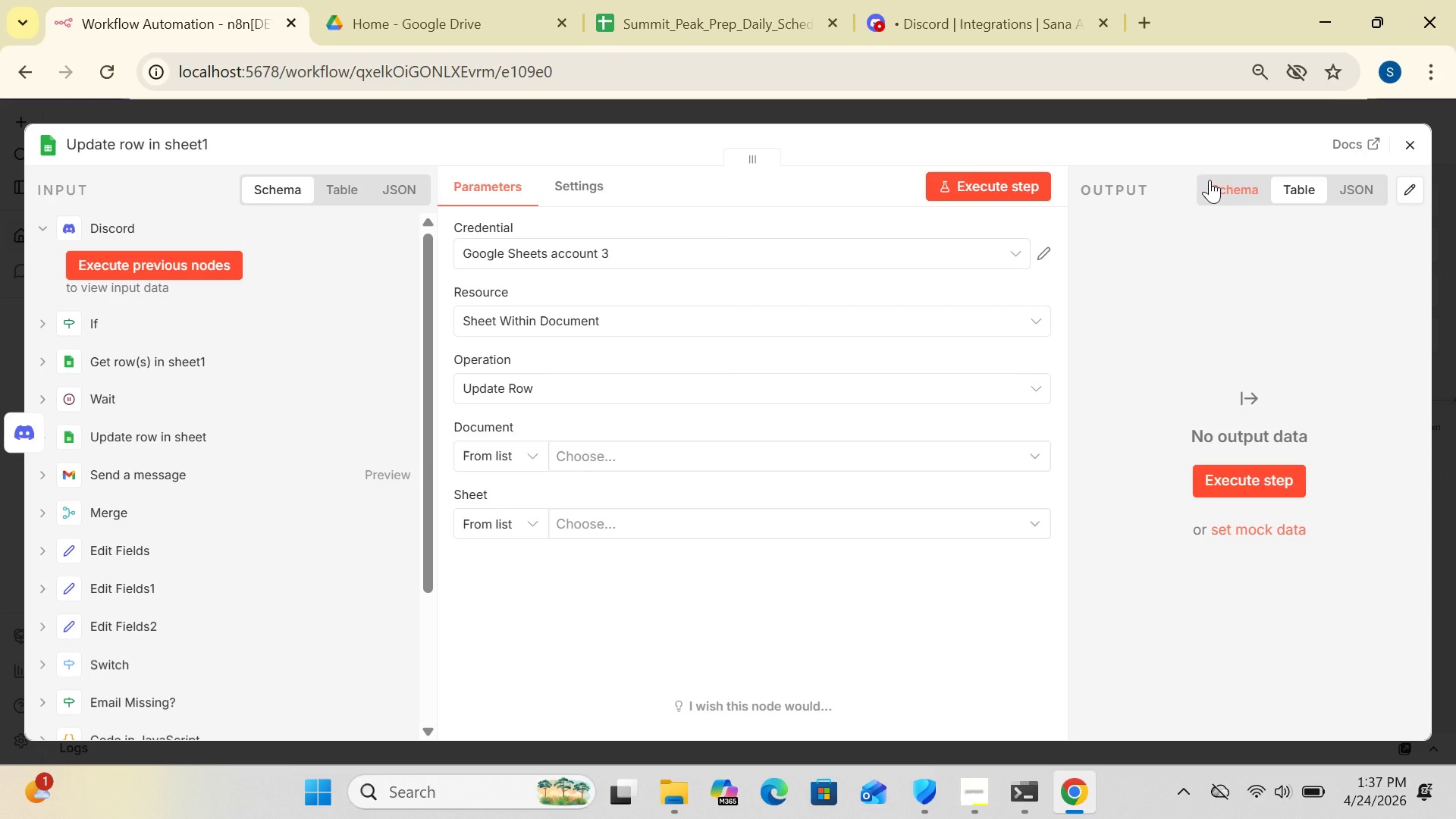 
left_click([535, 453])
 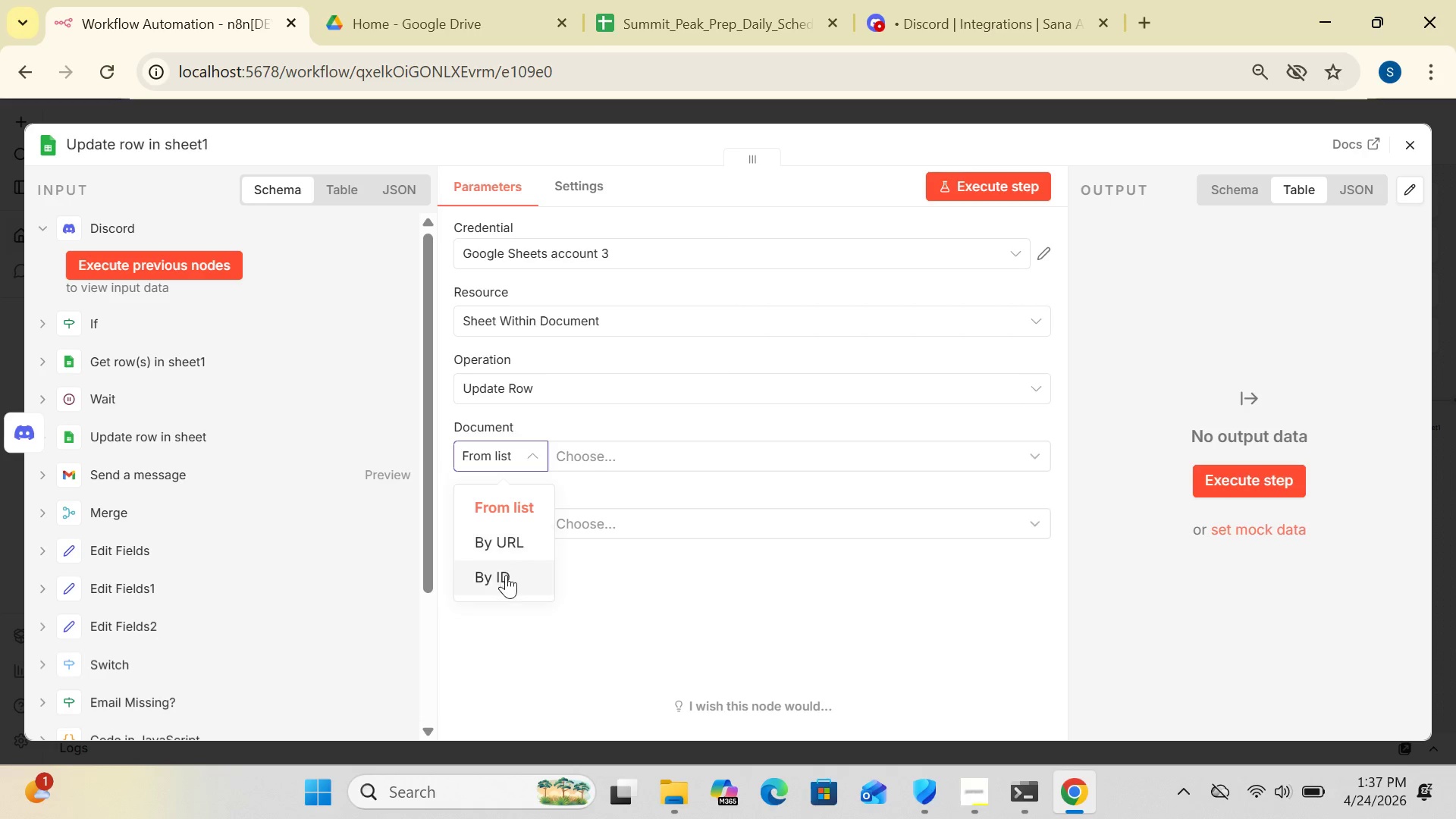 
left_click([502, 581])
 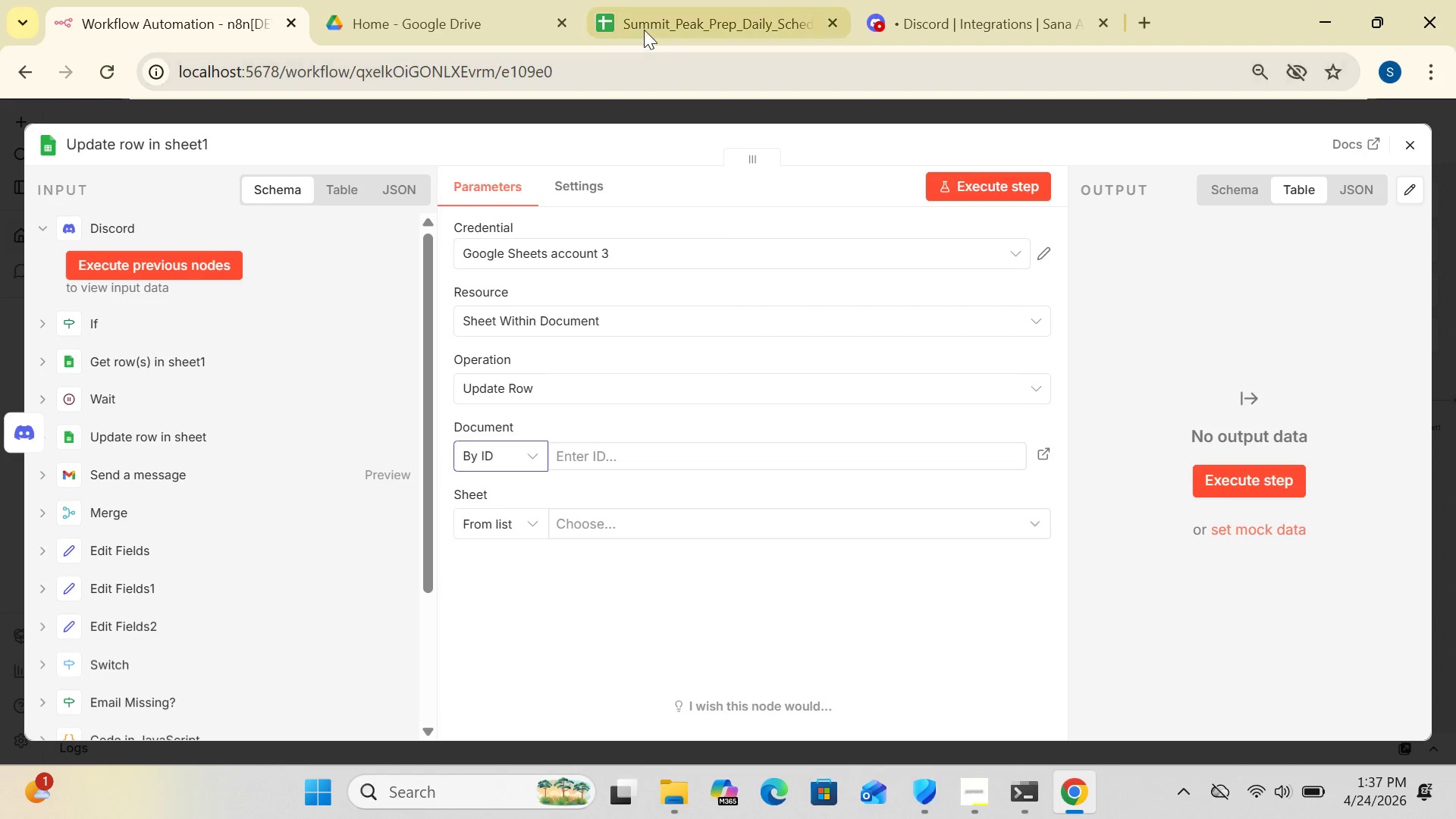 
left_click([644, 28])
 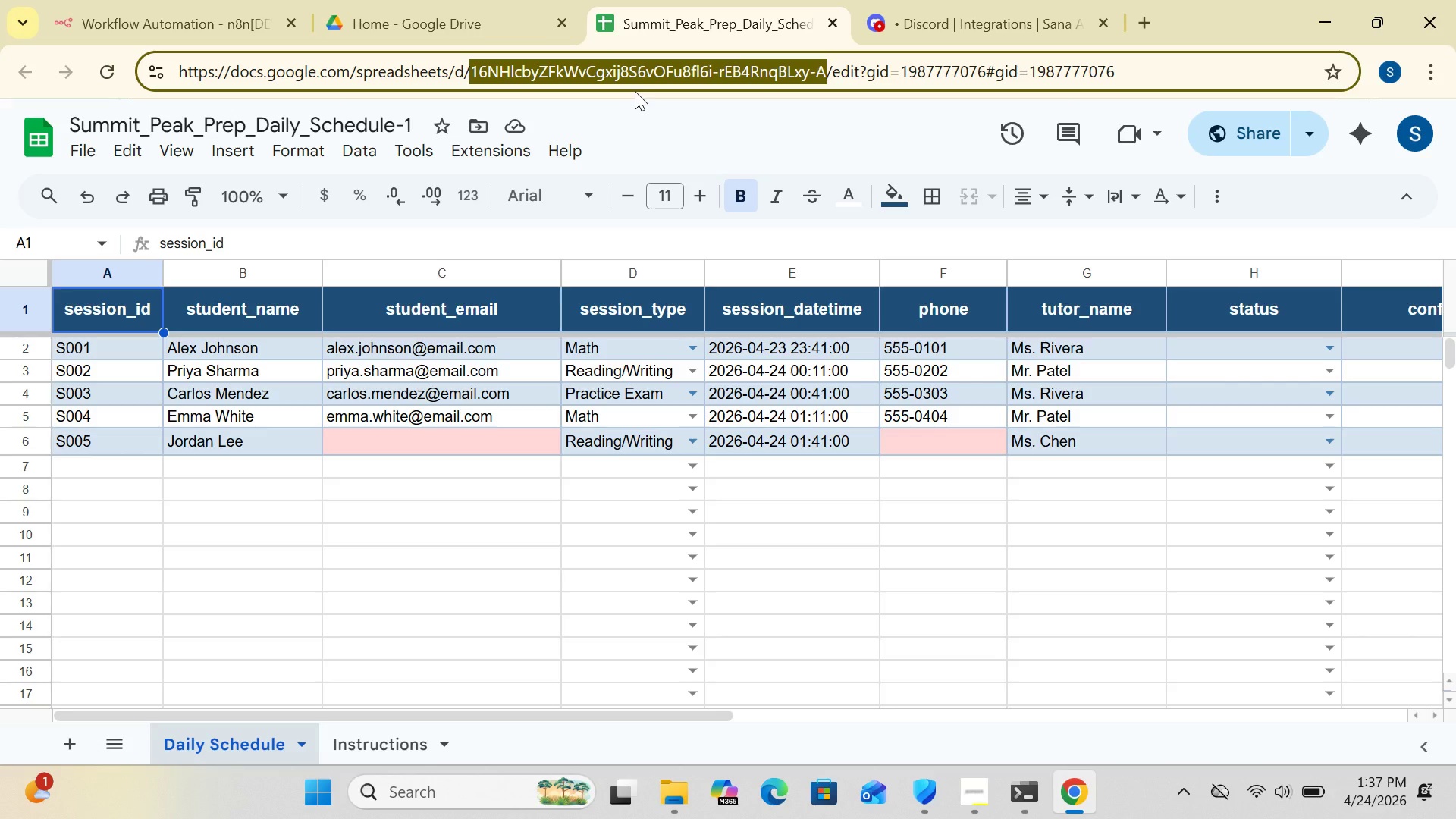 
hold_key(key=ControlLeft, duration=1.25)
 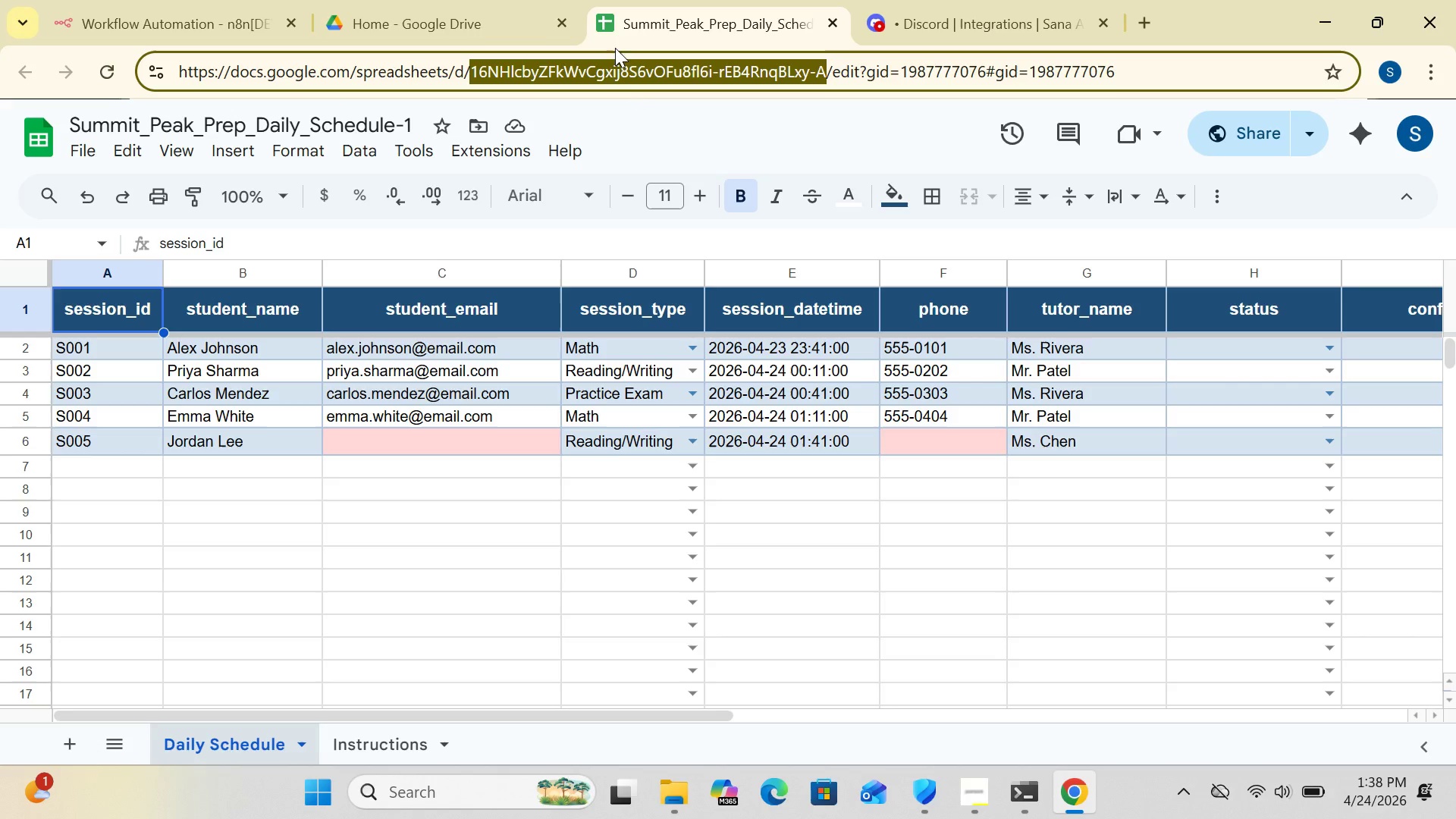 
hold_key(key=C, duration=0.38)
 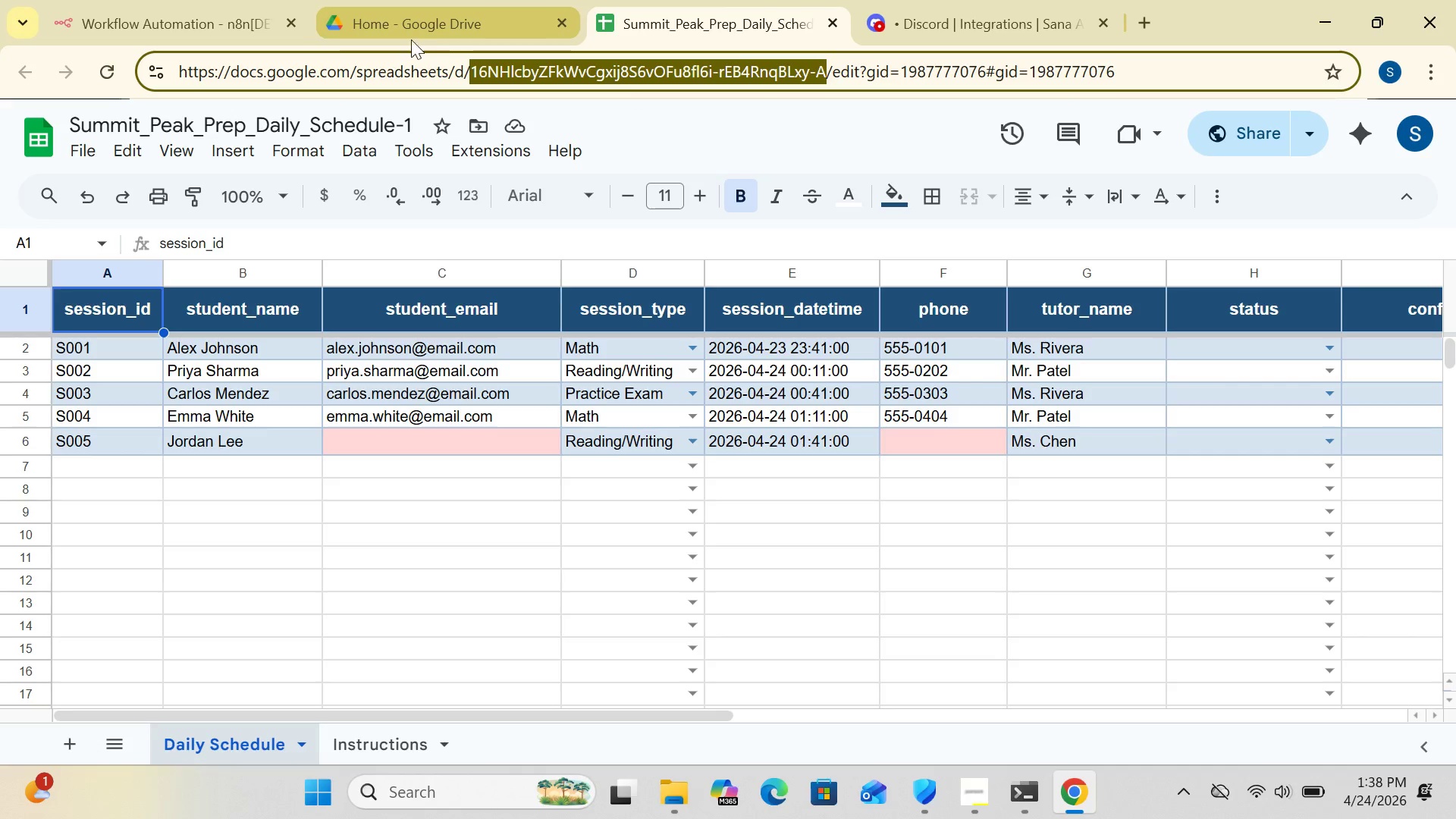 
left_click([233, 28])
 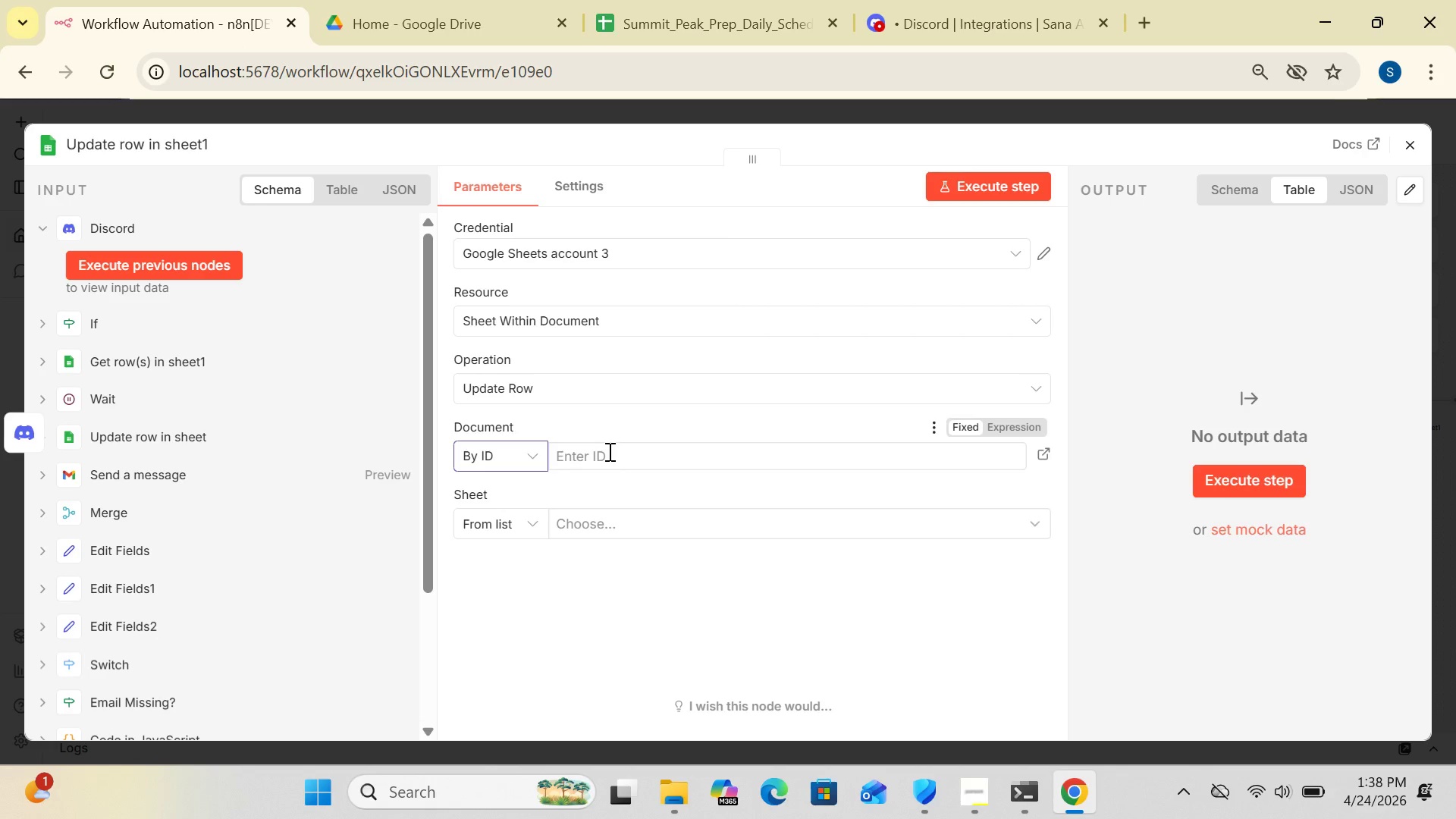 
left_click([608, 451])
 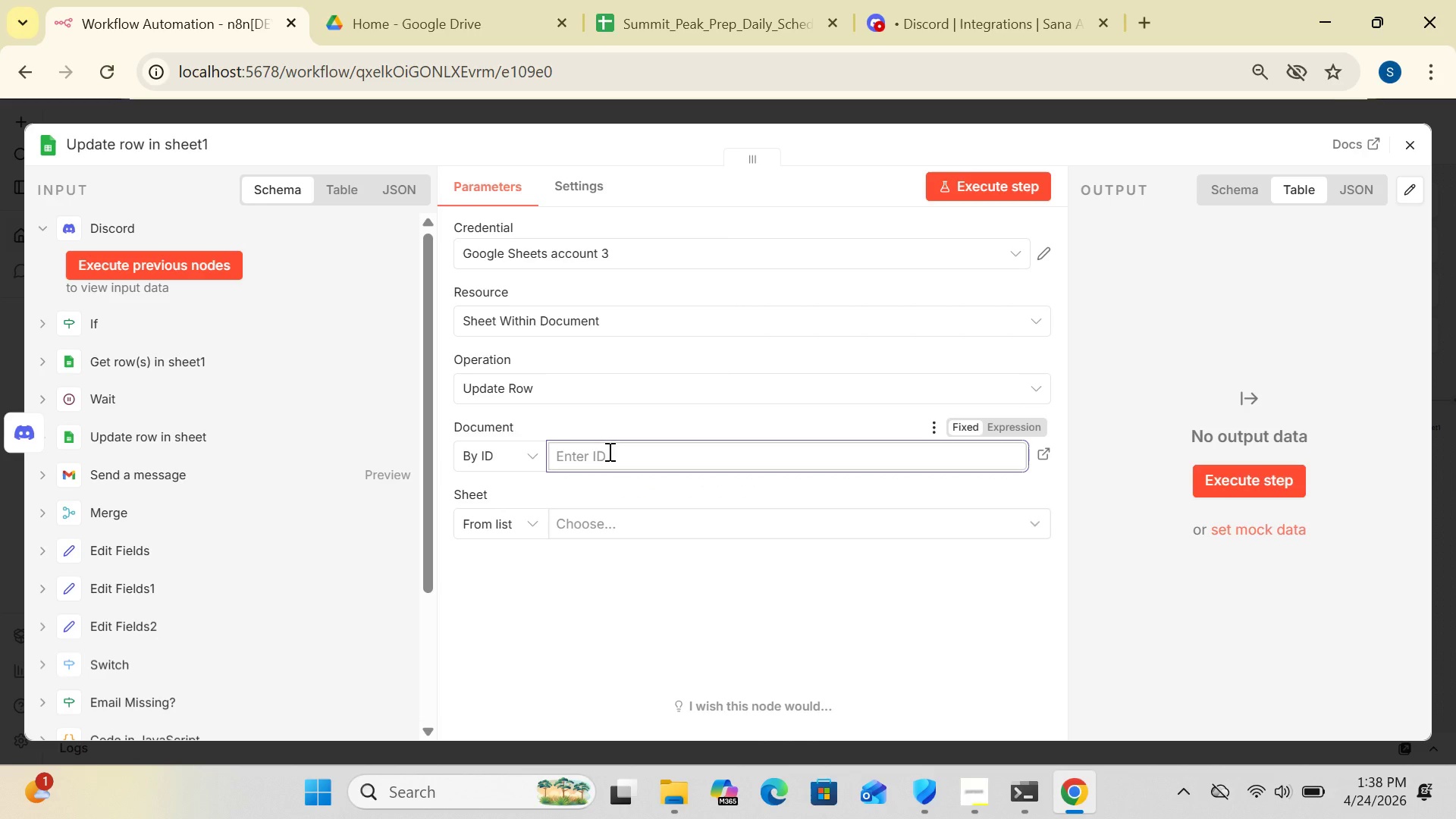 
key(Control+V)
 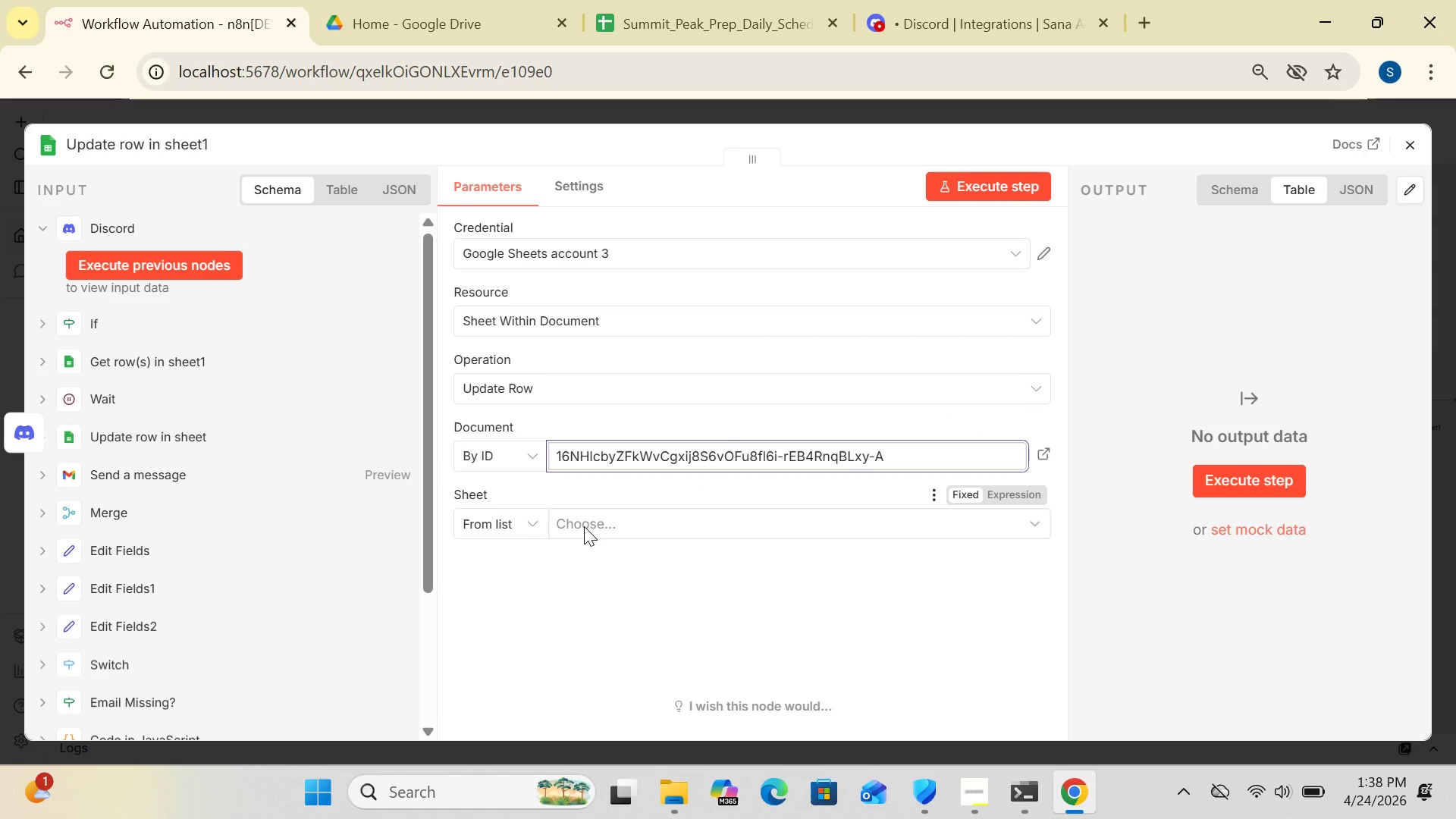 
left_click([529, 523])
 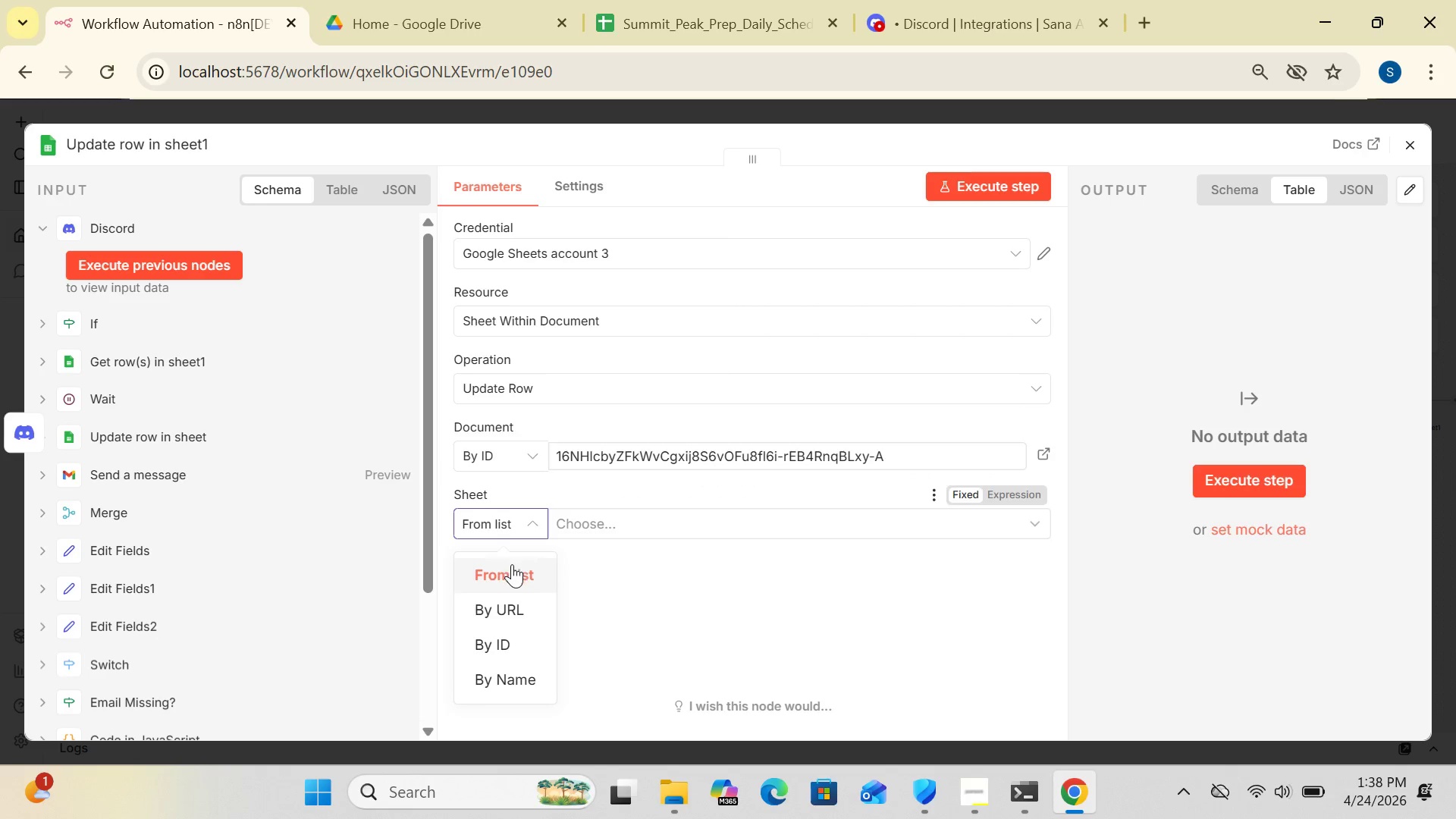 
left_click([507, 566])
 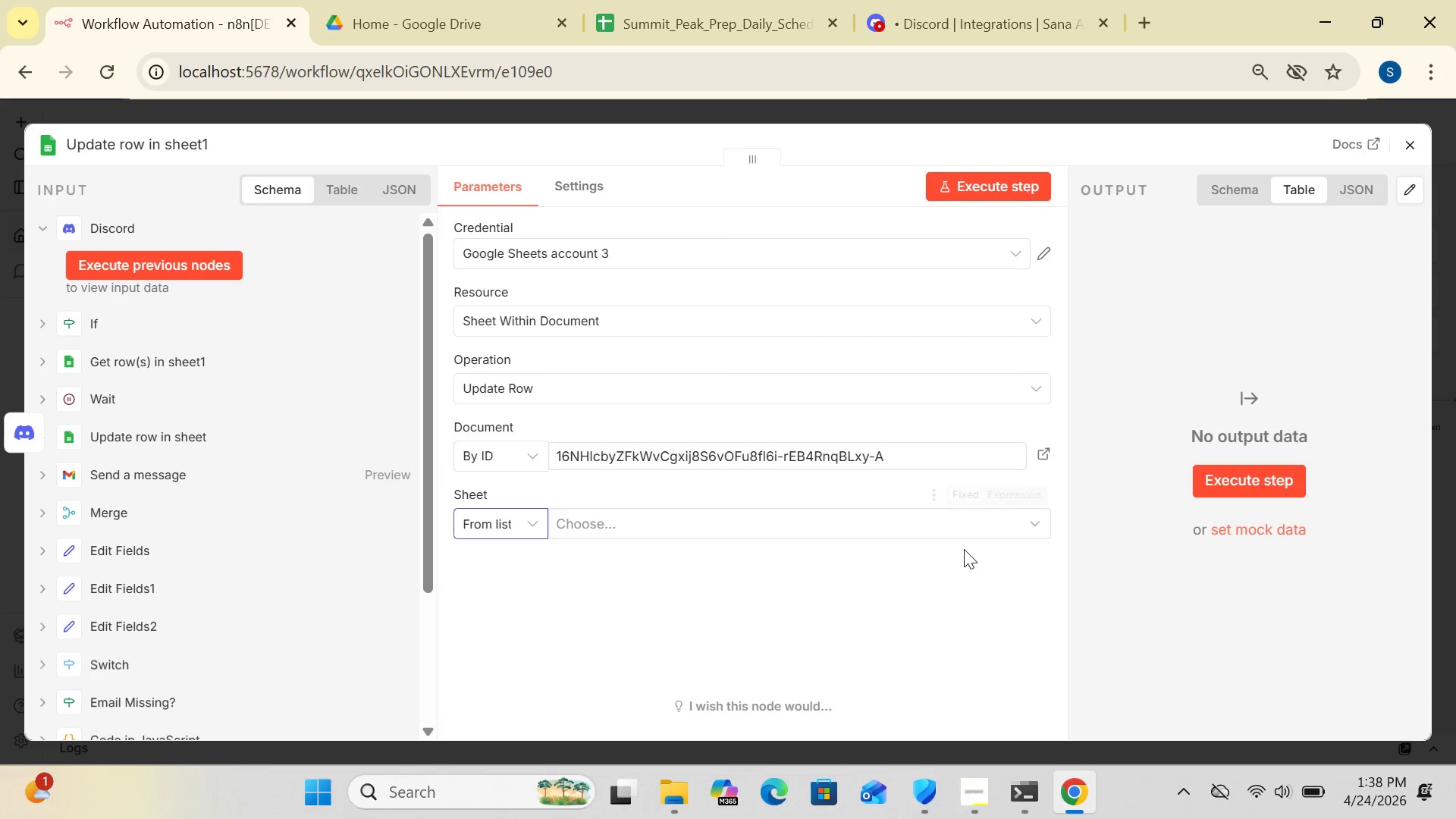 
left_click([1040, 507])
 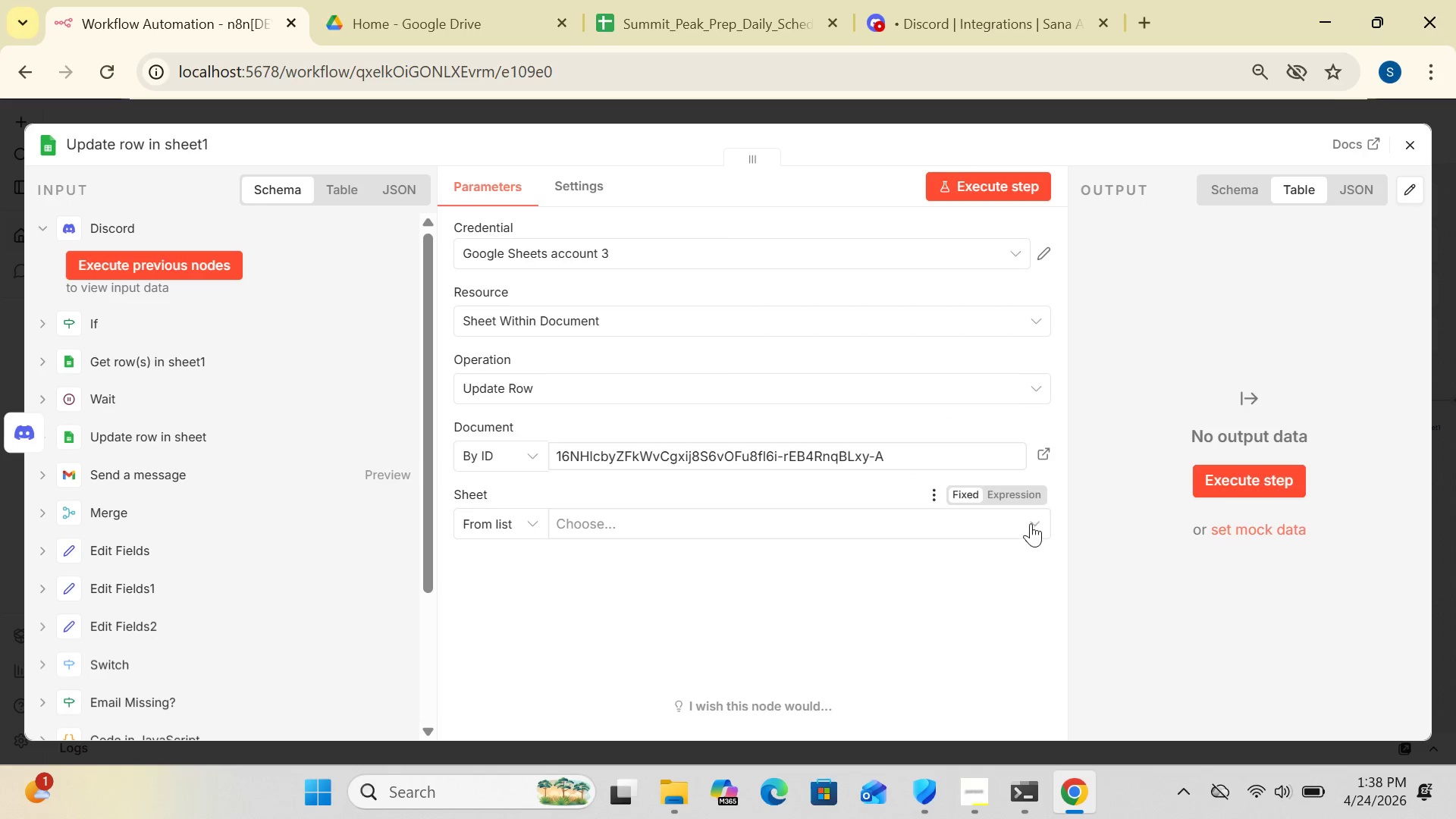 
left_click([1031, 523])
 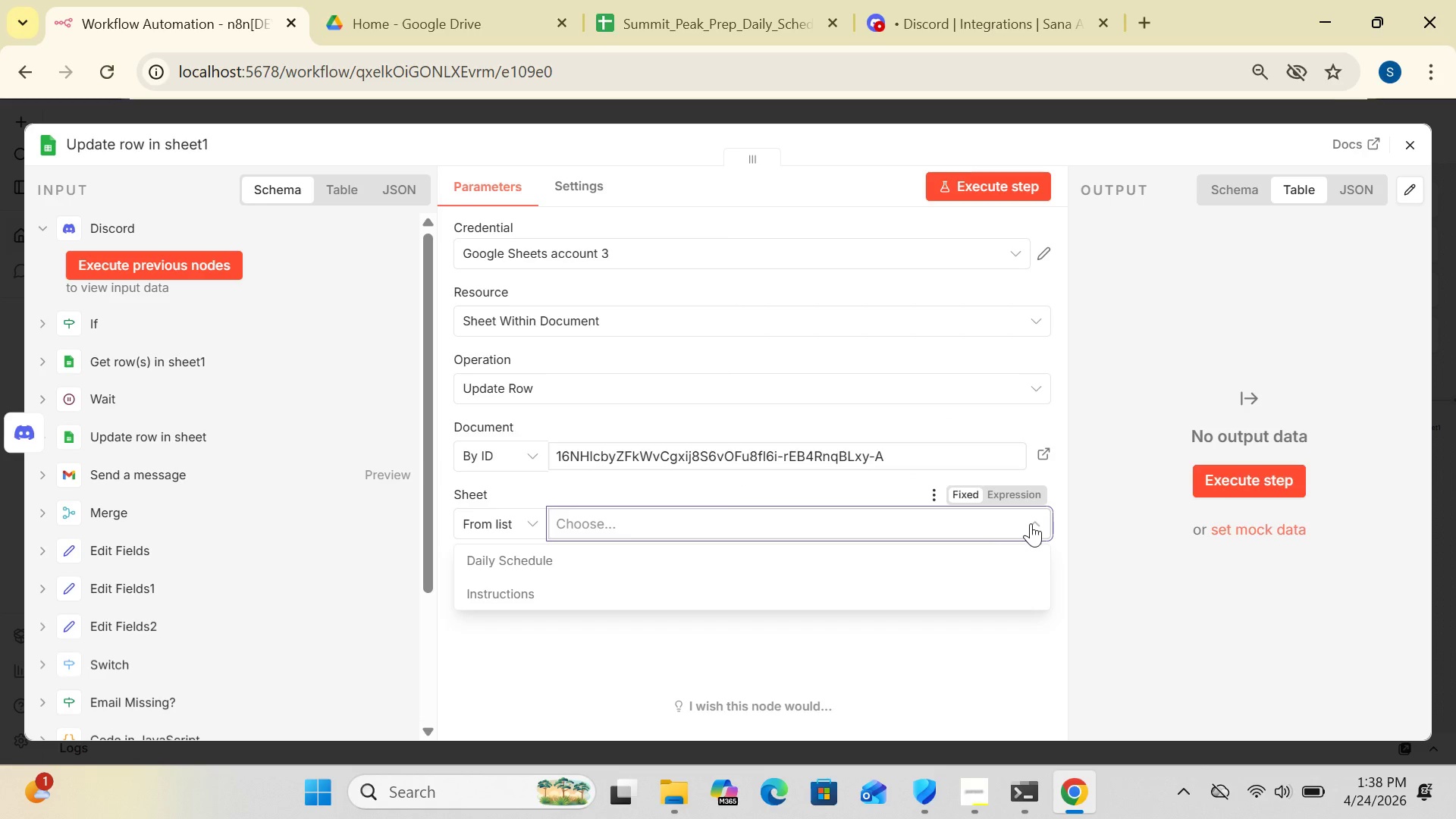 
left_click([740, 562])
 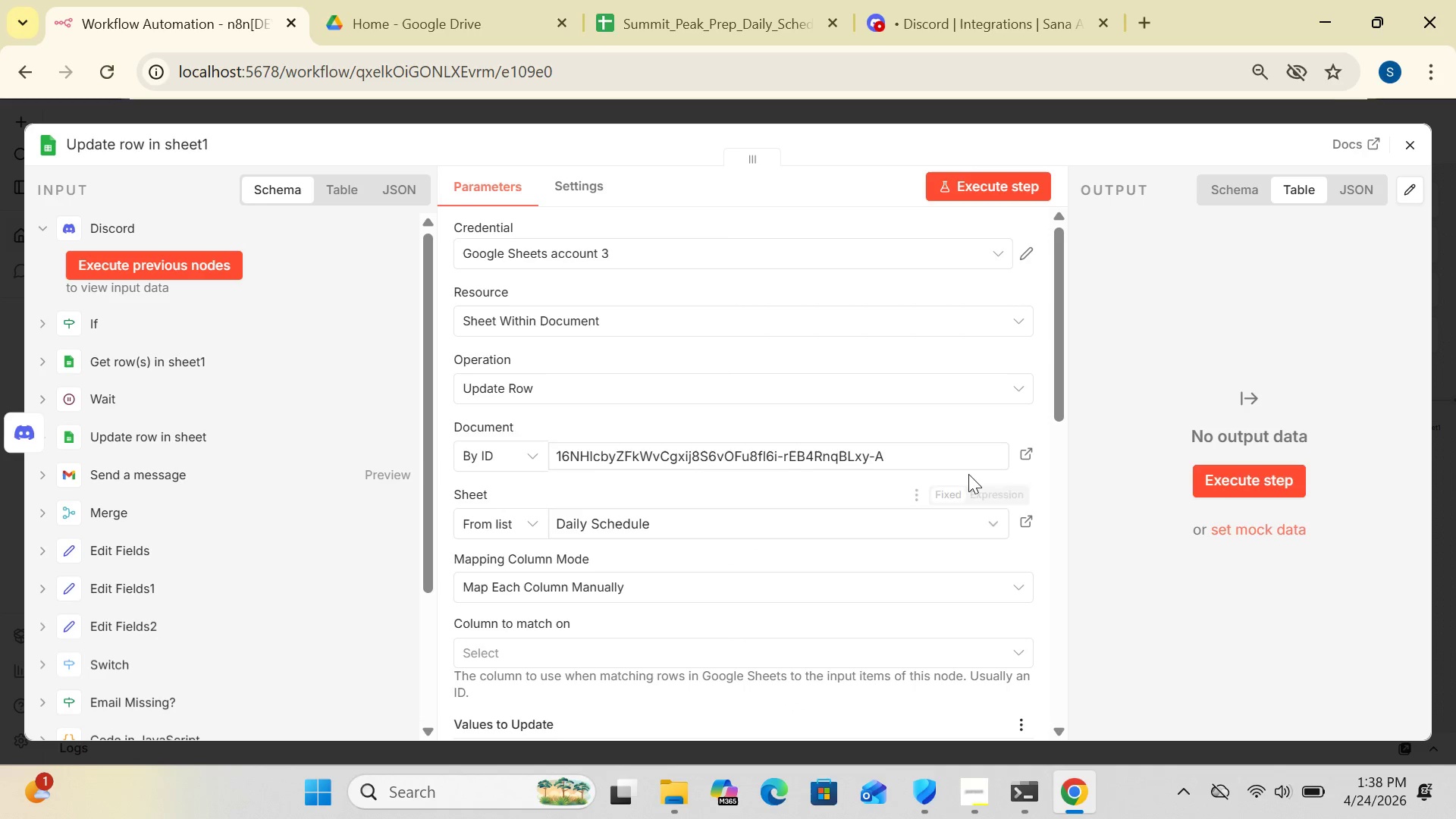 
left_click_drag(start_coordinate=[1062, 412], to_coordinate=[1066, 507])
 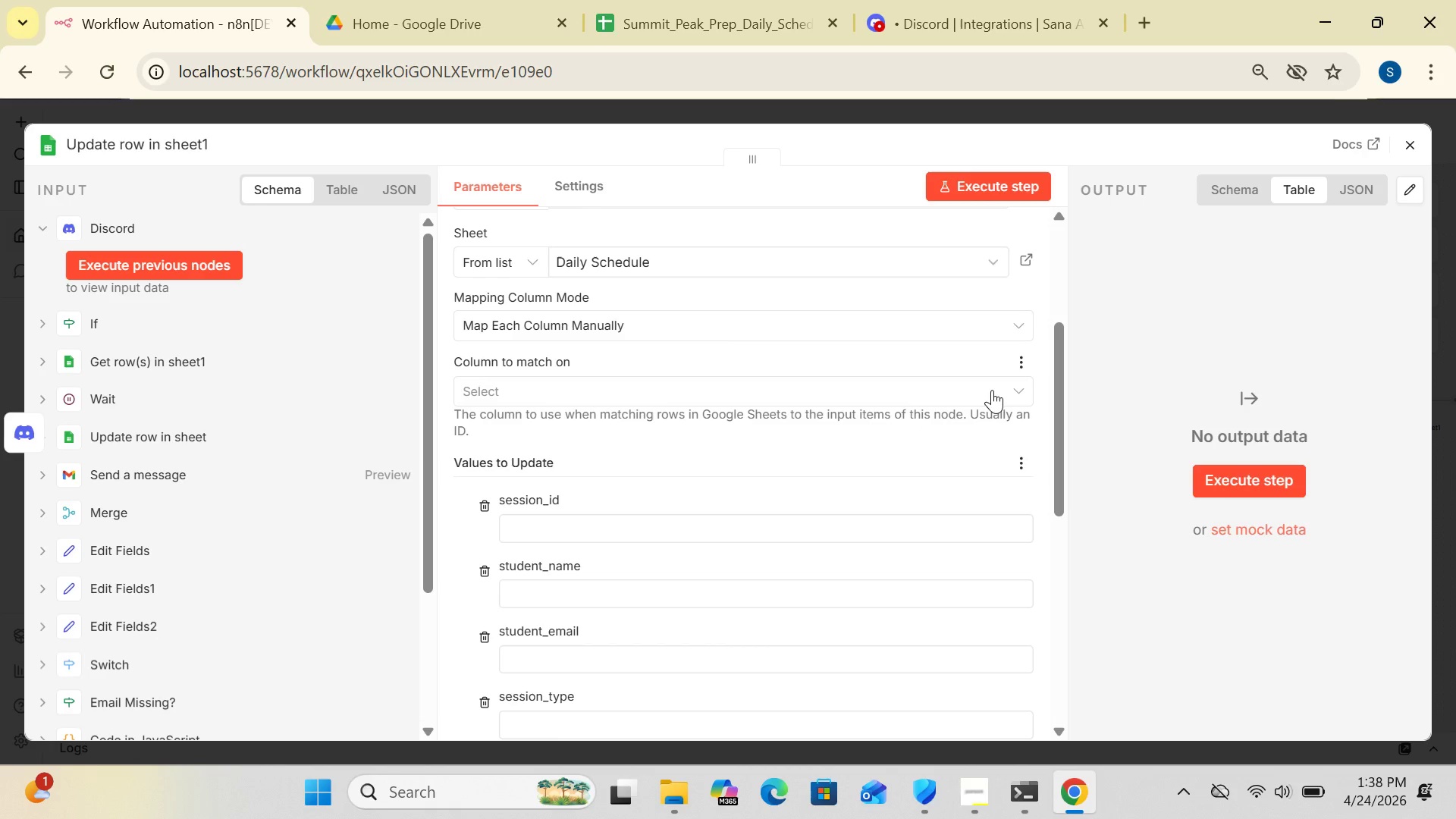 
left_click([999, 391])
 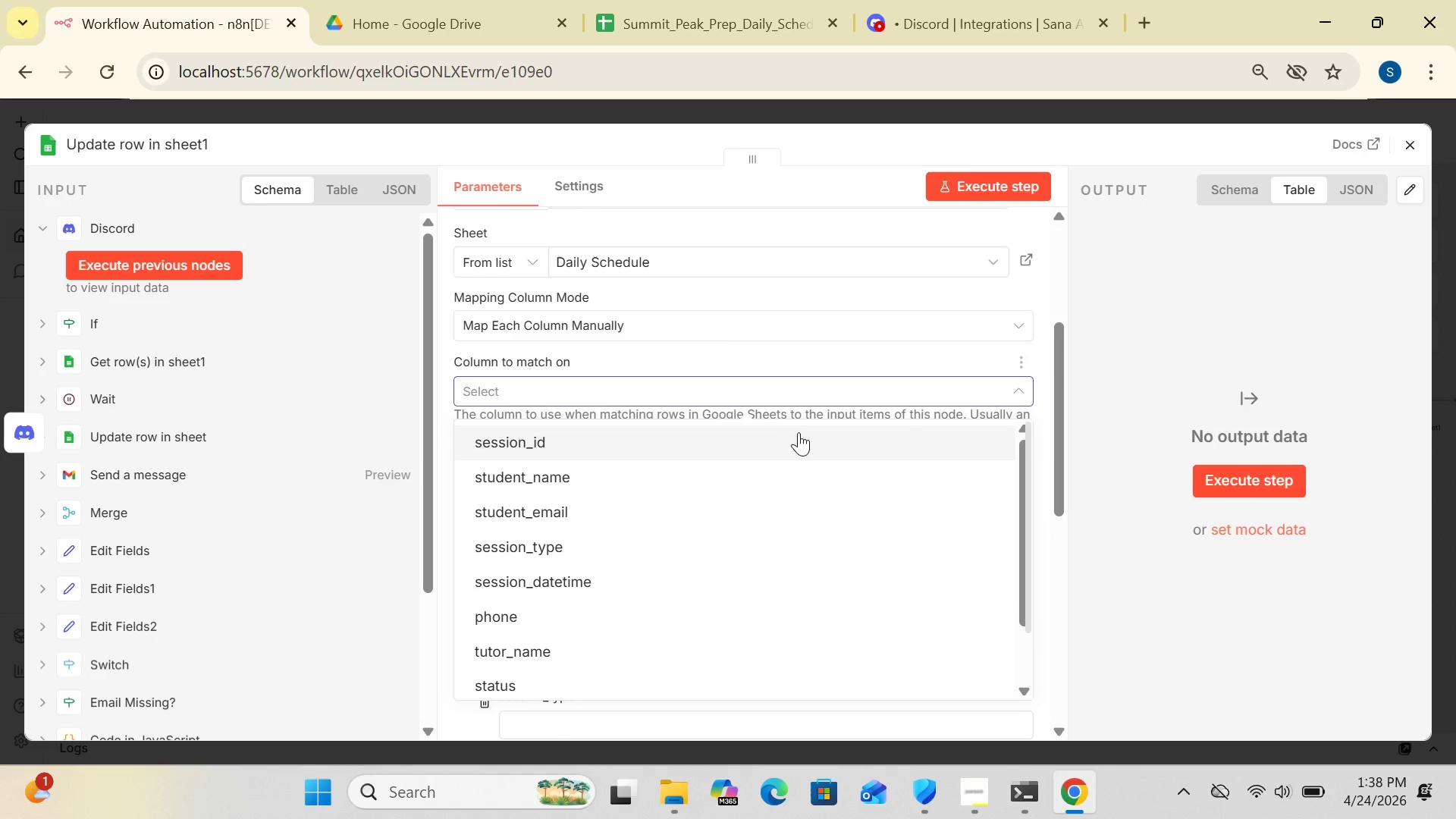 
left_click([786, 439])
 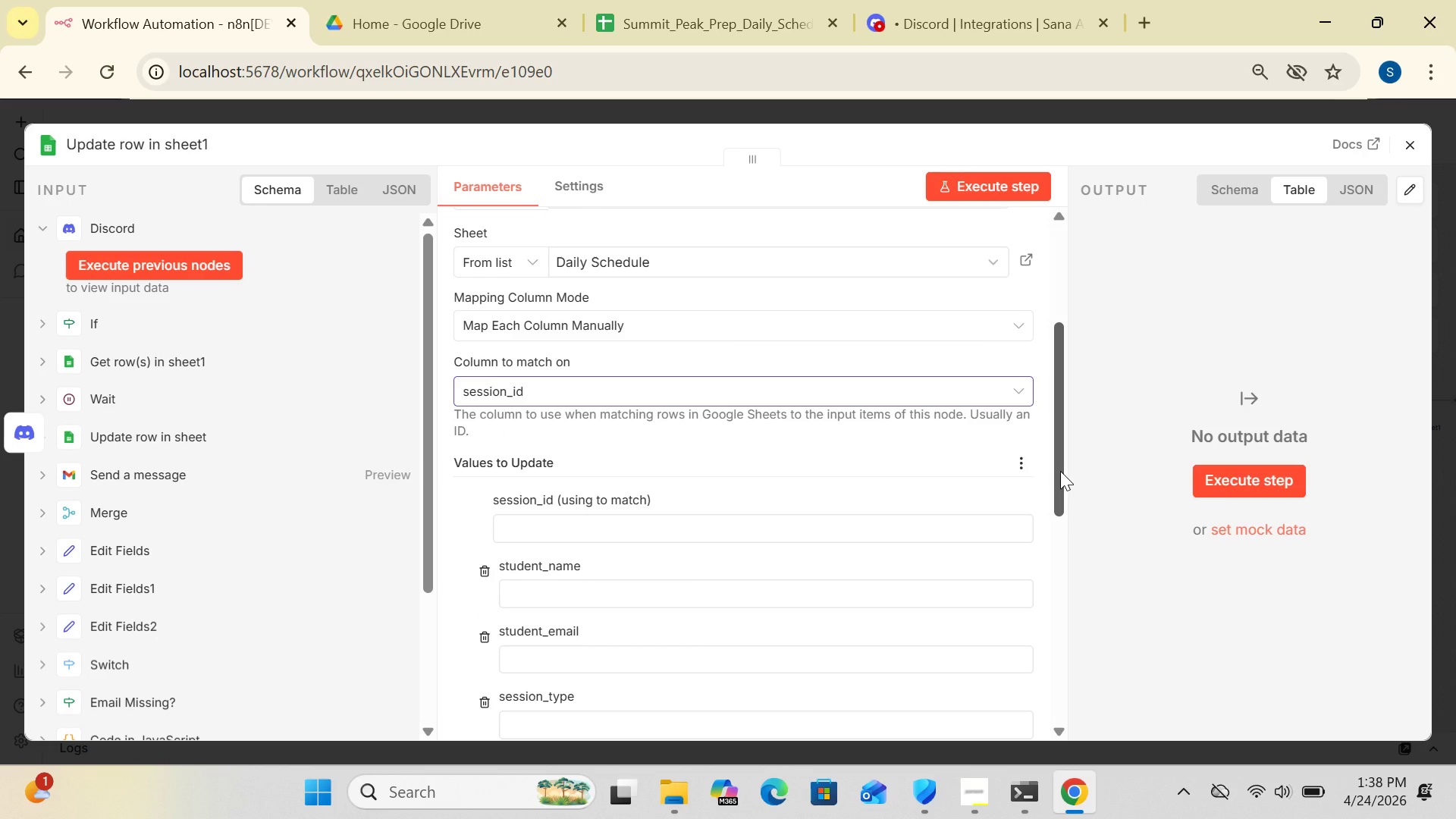 
wait(6.83)
 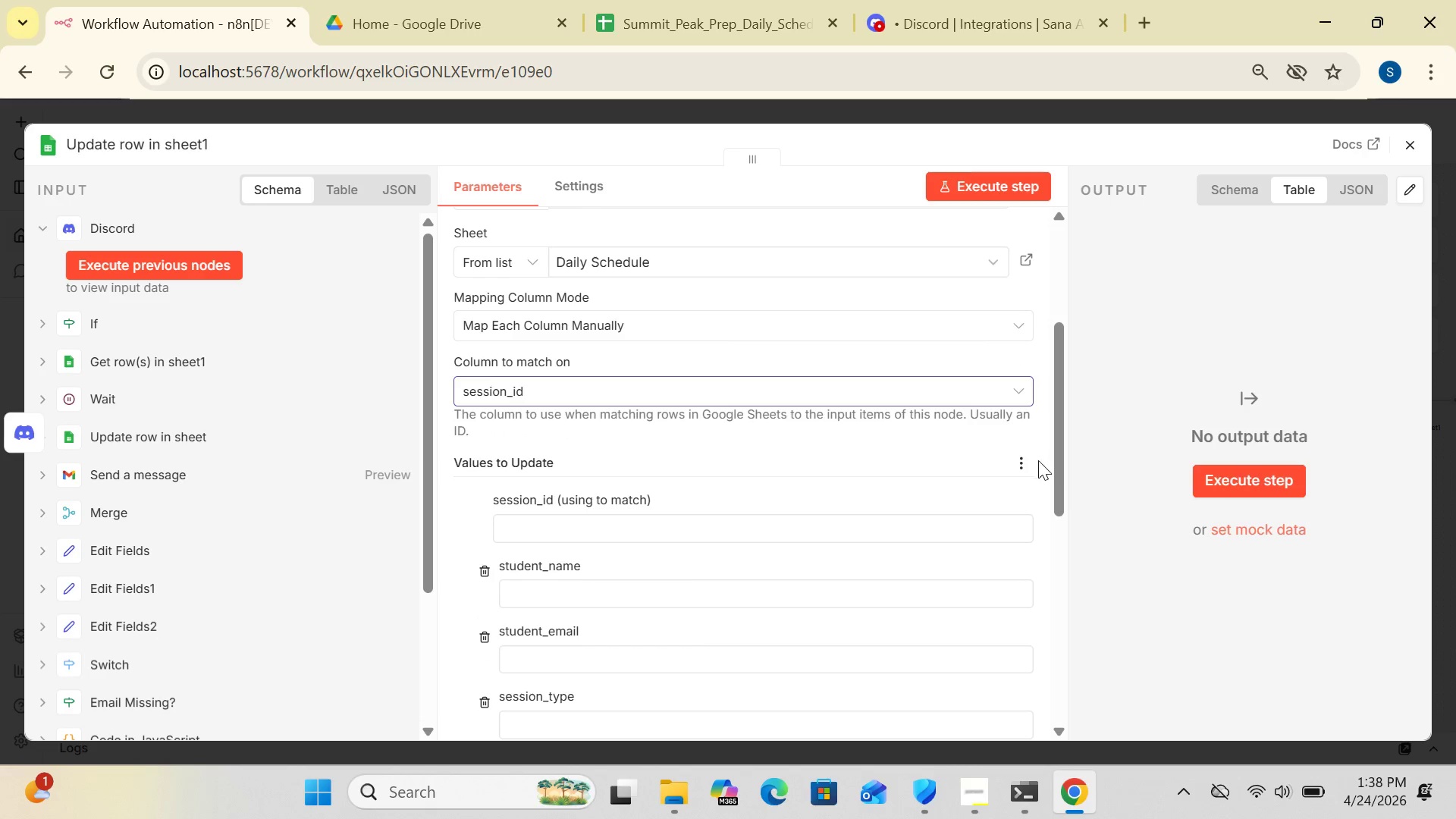 
left_click_drag(start_coordinate=[1060, 471], to_coordinate=[1058, 588])
 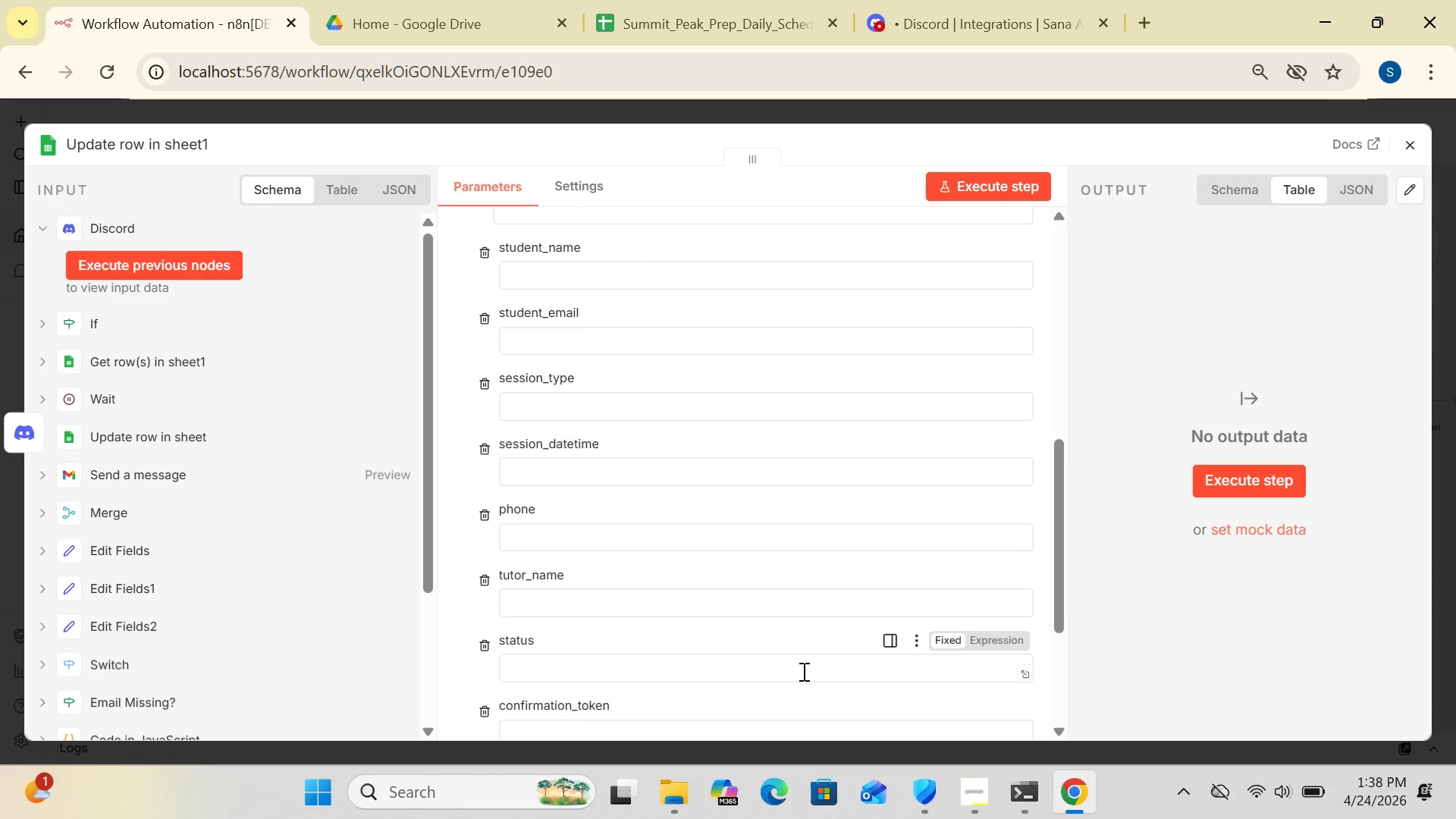 
left_click([802, 671])
 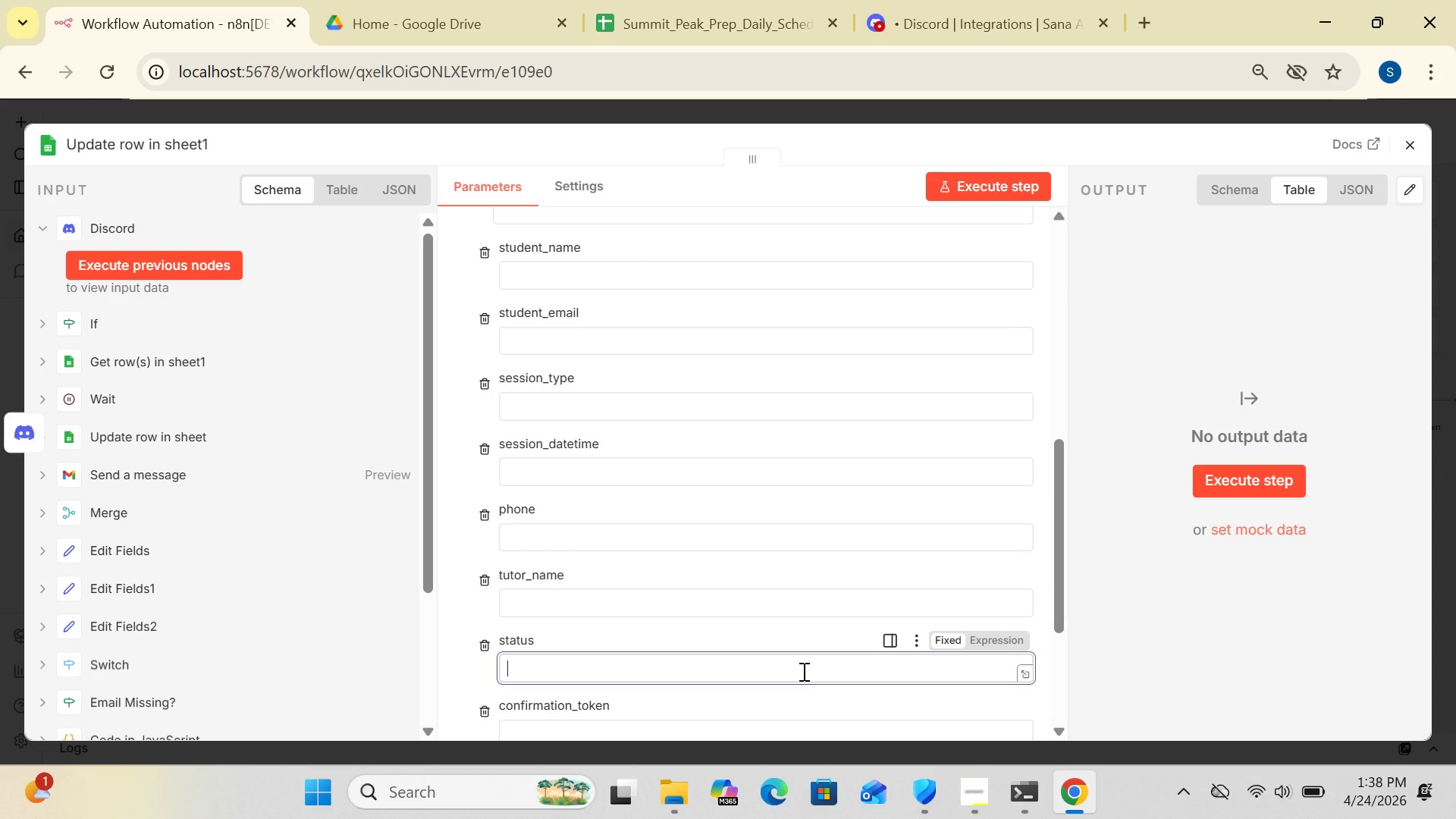 
type(No Response)
 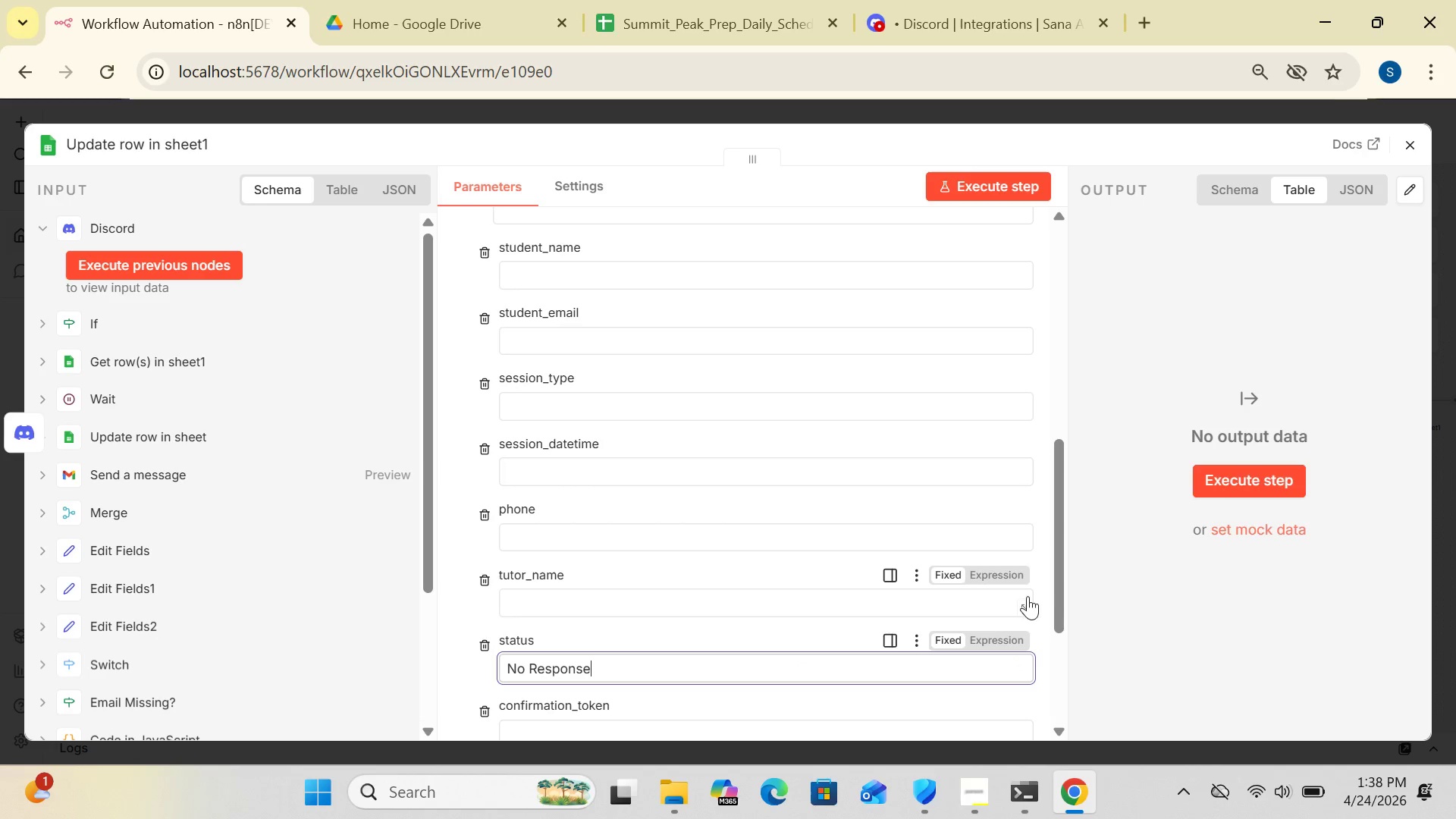 
left_click_drag(start_coordinate=[1056, 585], to_coordinate=[1059, 537])
 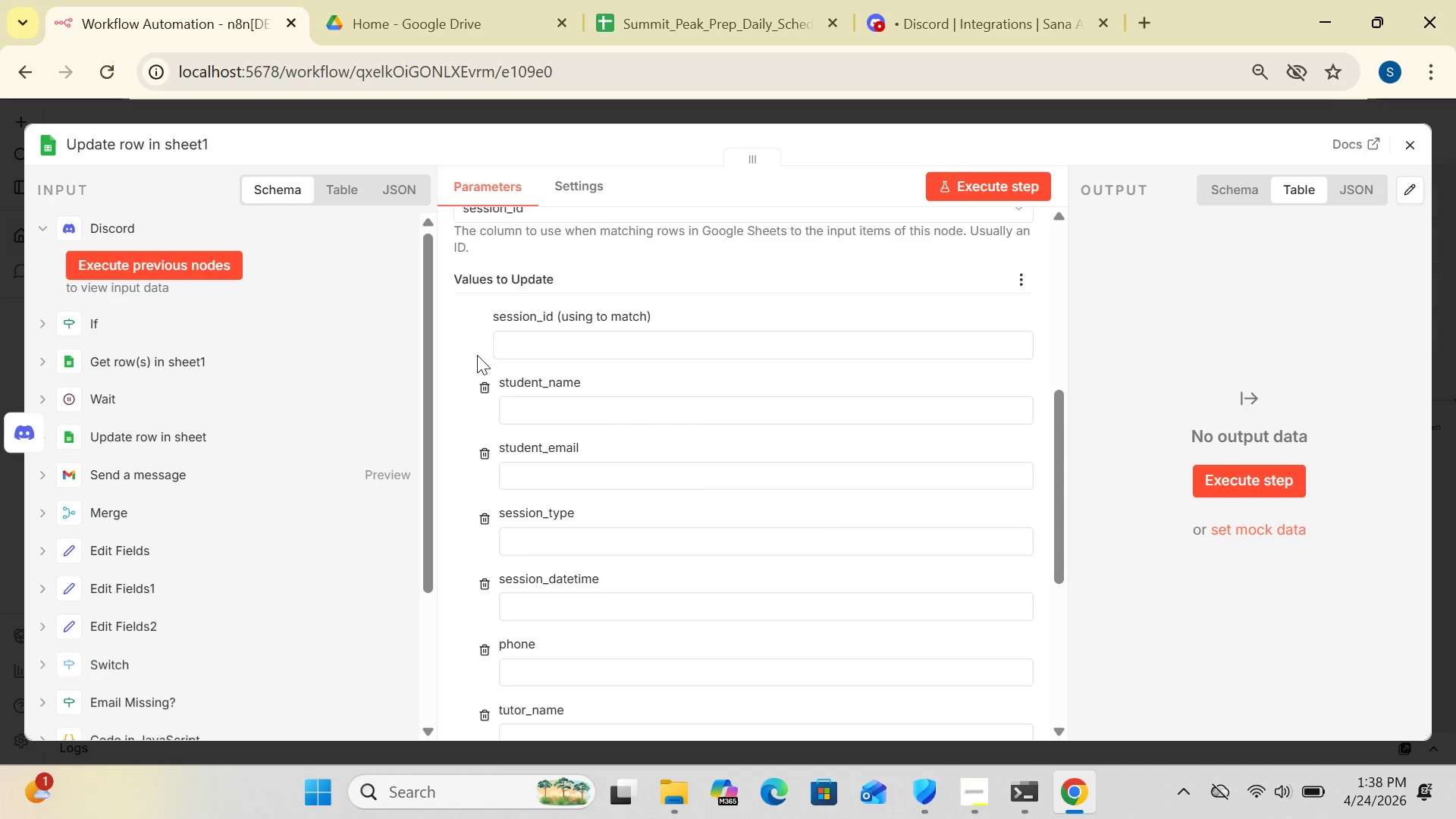 
left_click([479, 381])
 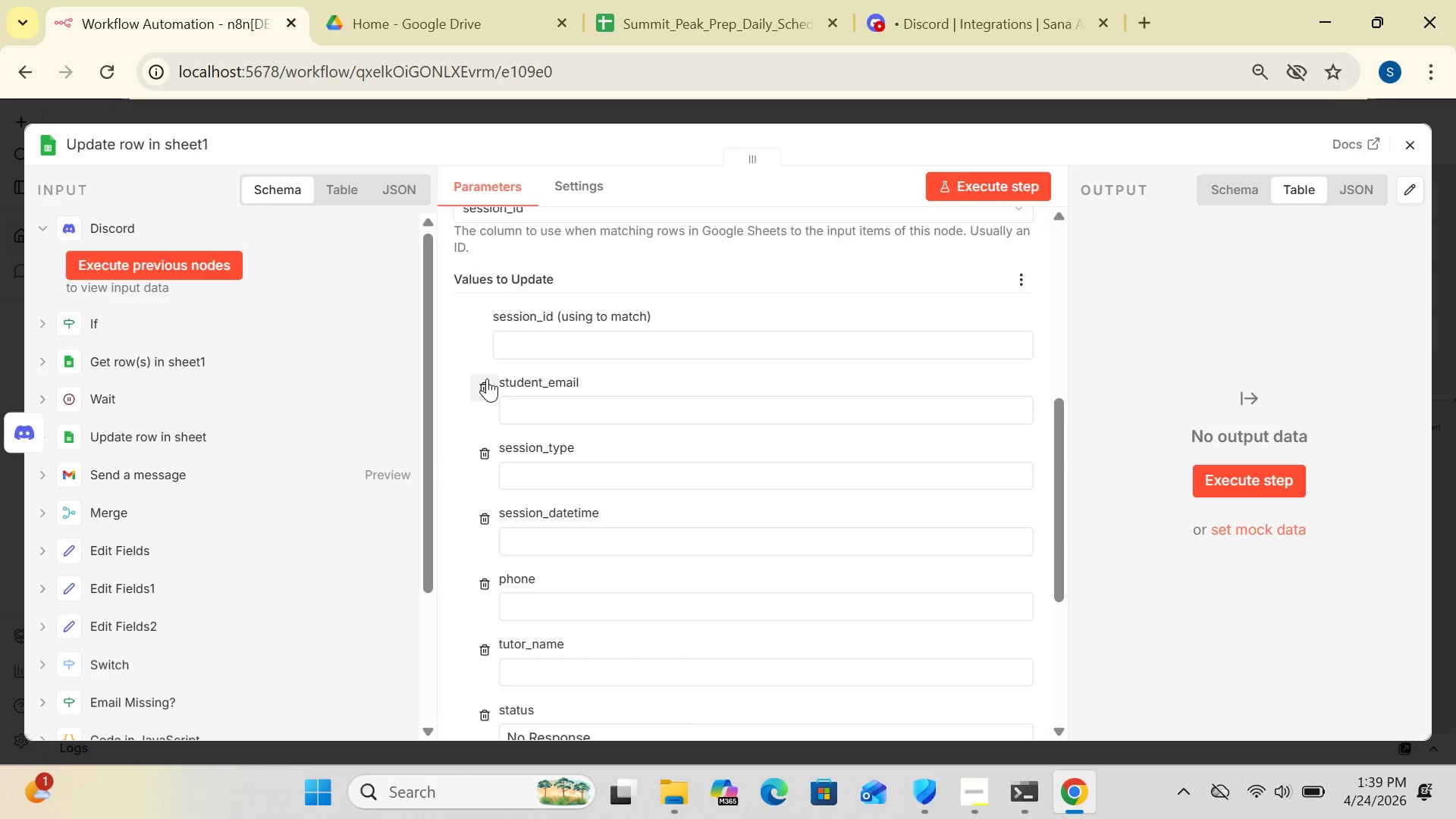 
wait(8.94)
 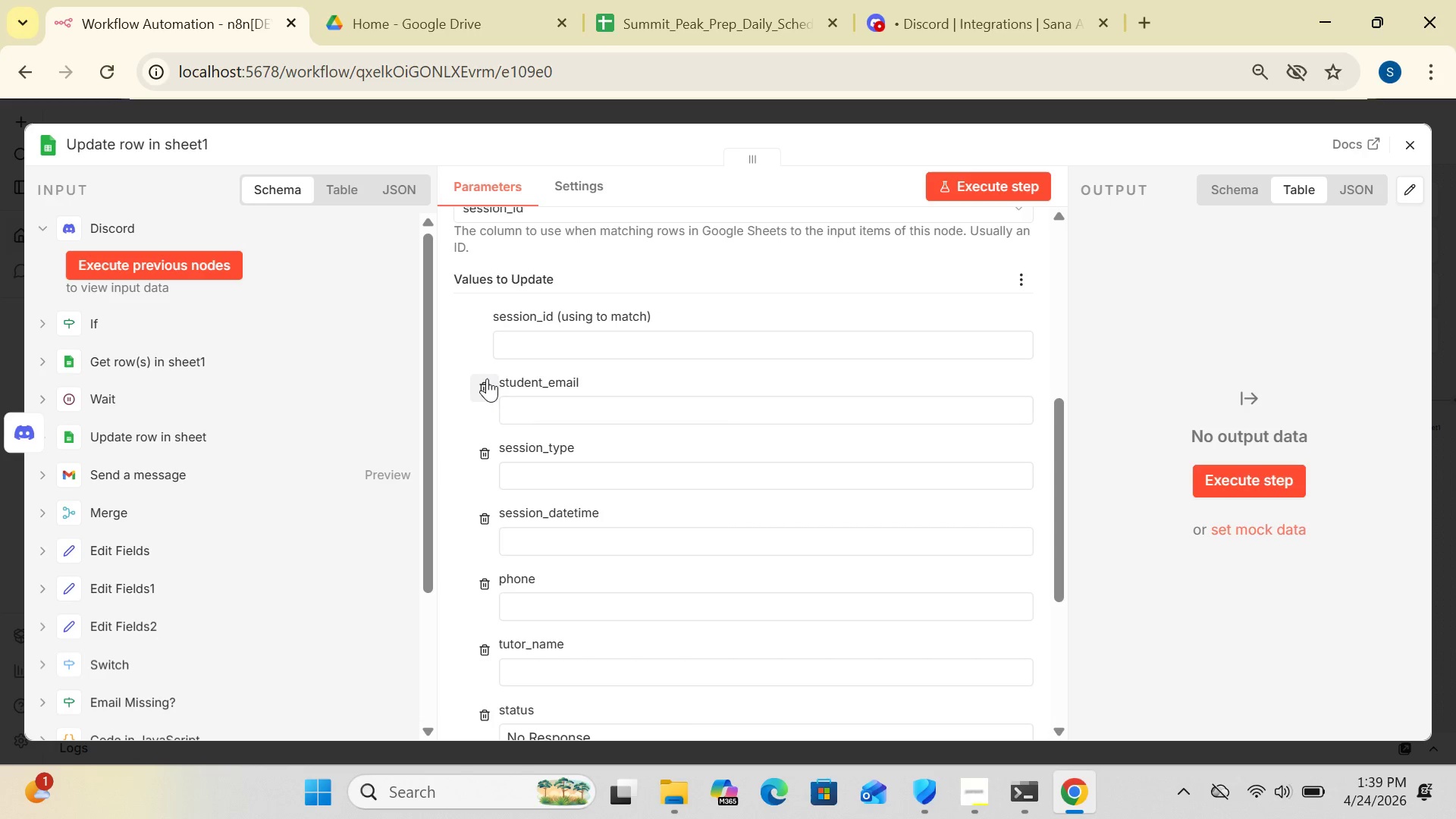 
left_click([489, 389])
 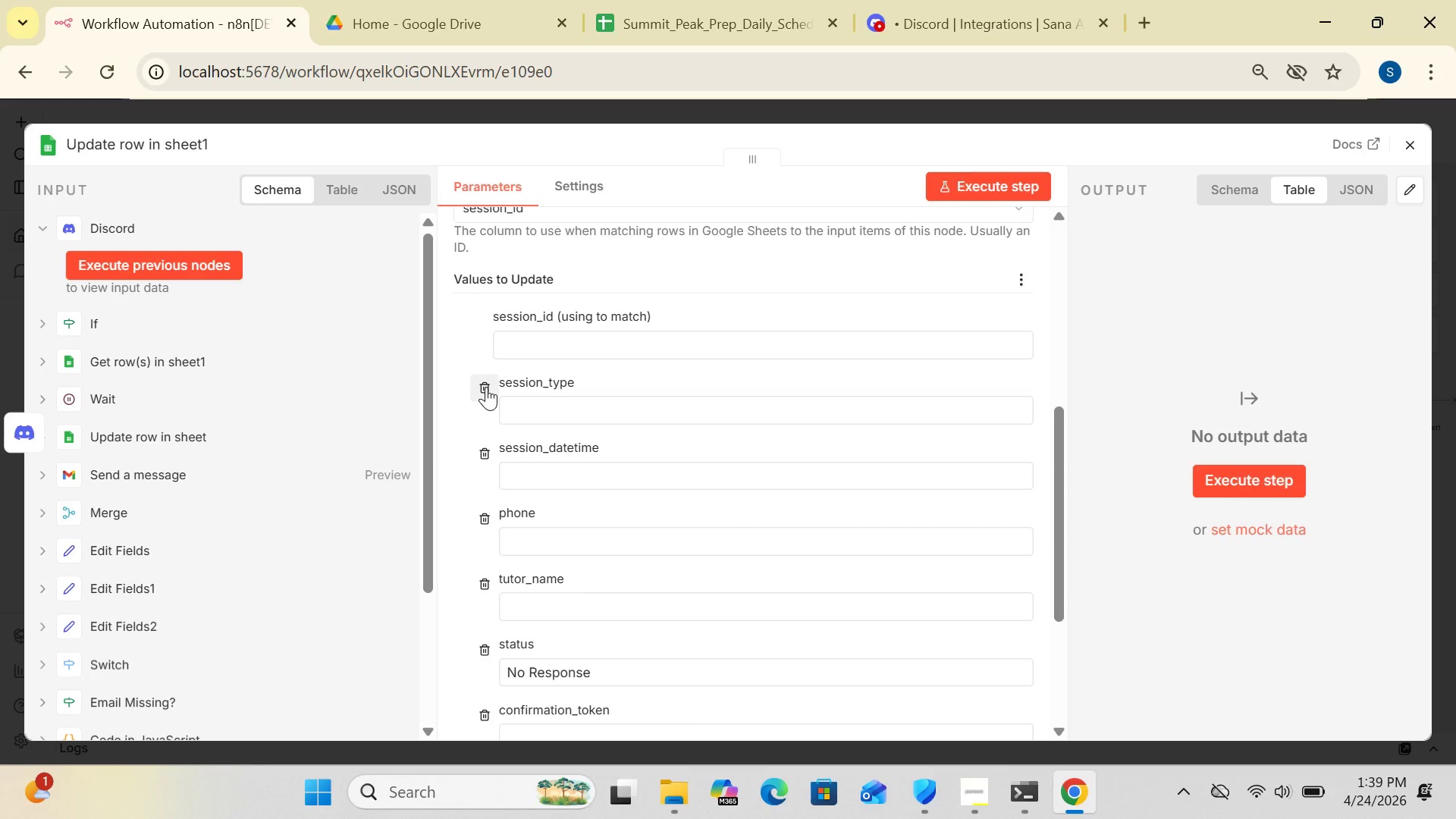 
left_click([486, 387])
 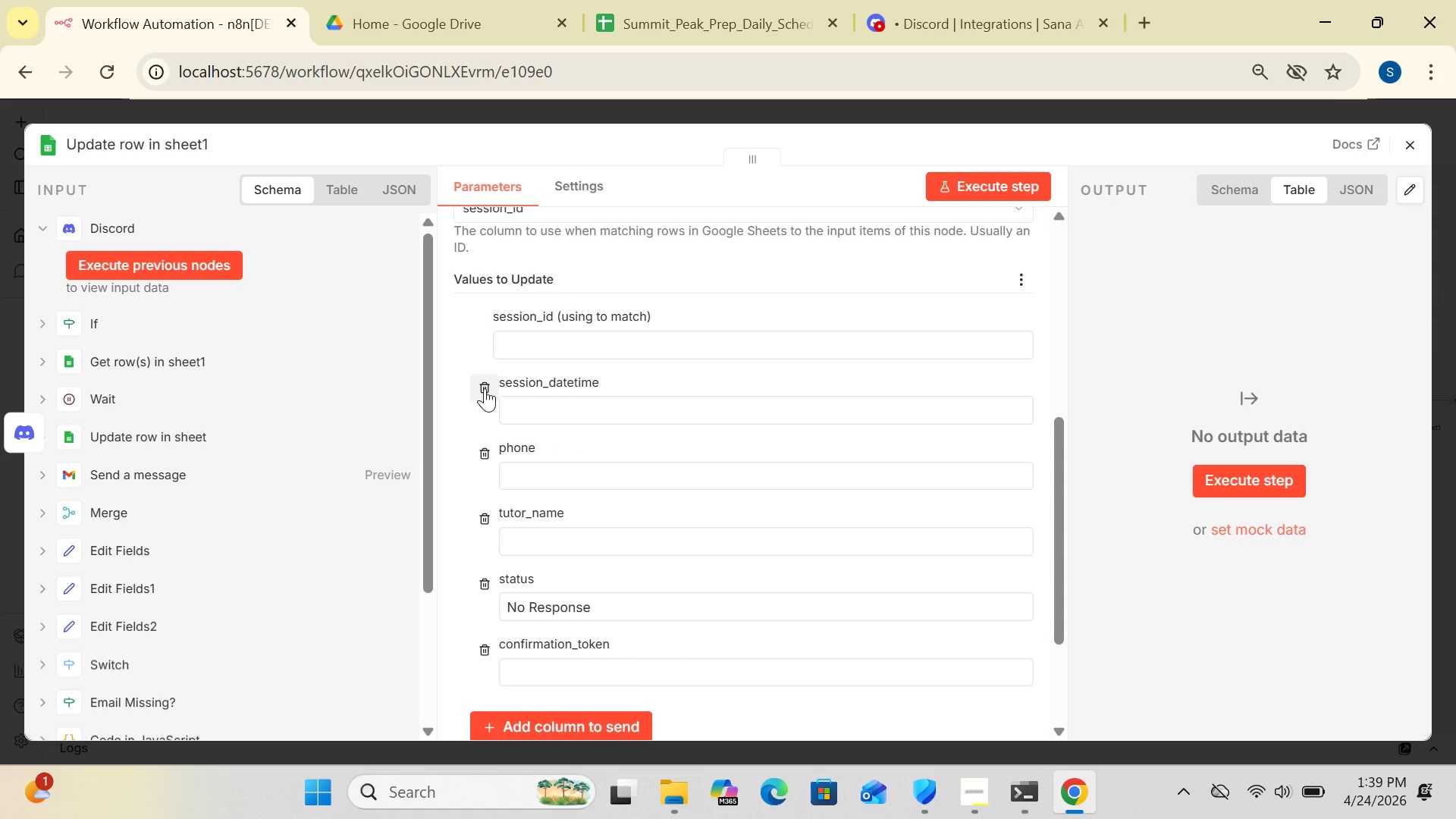 
left_click([483, 387])
 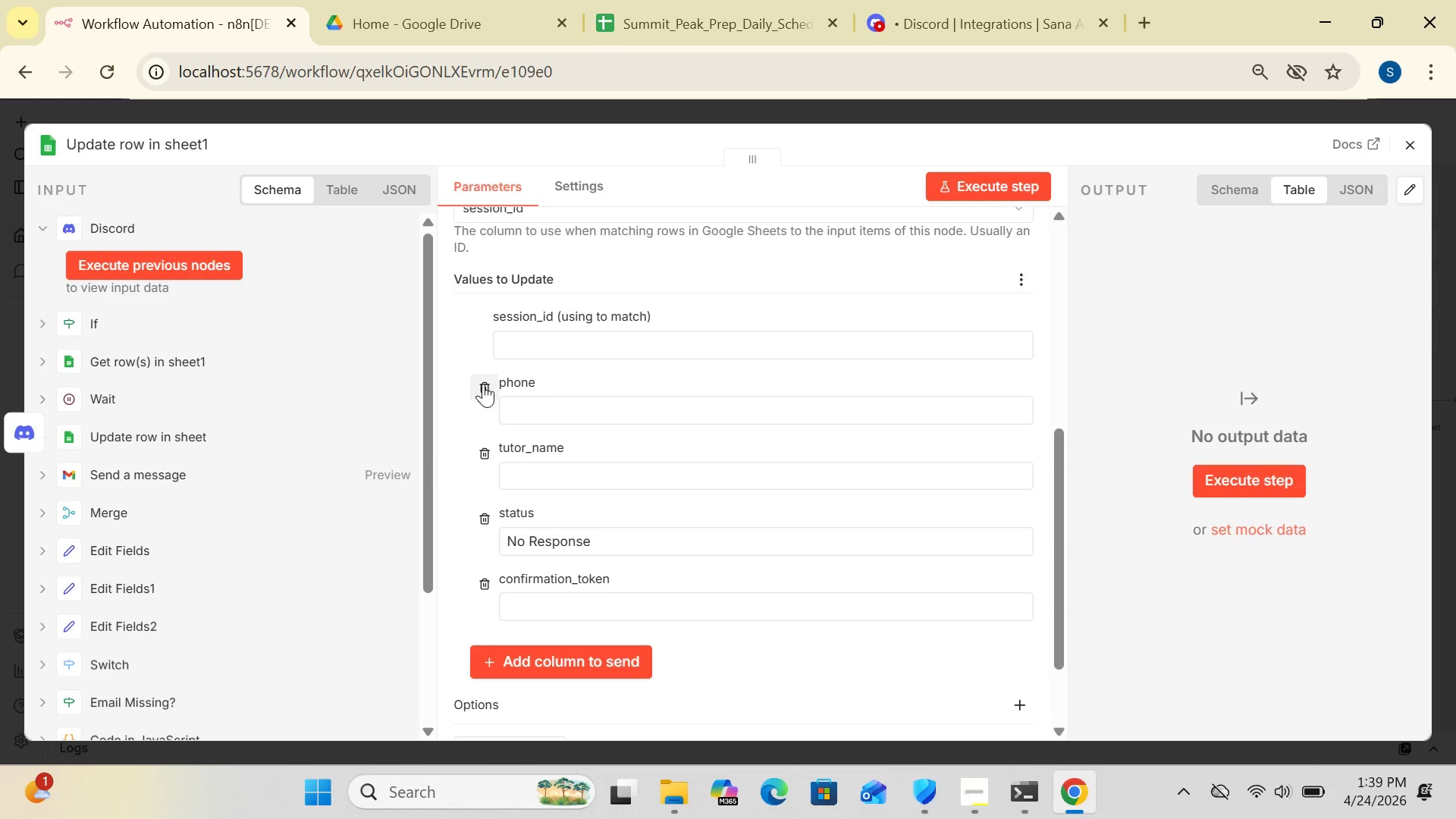 
left_click([484, 380])
 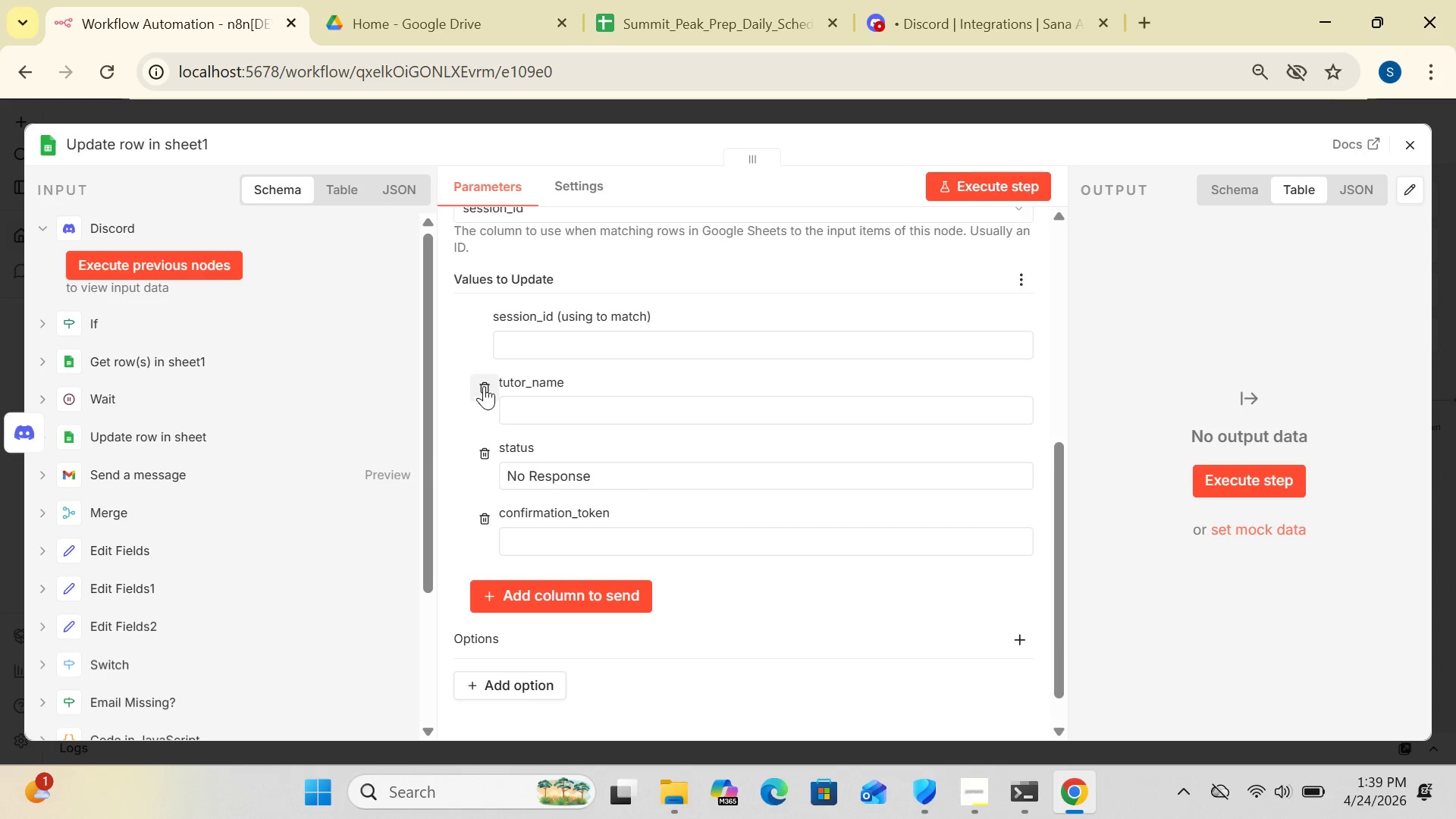 
left_click([484, 381])
 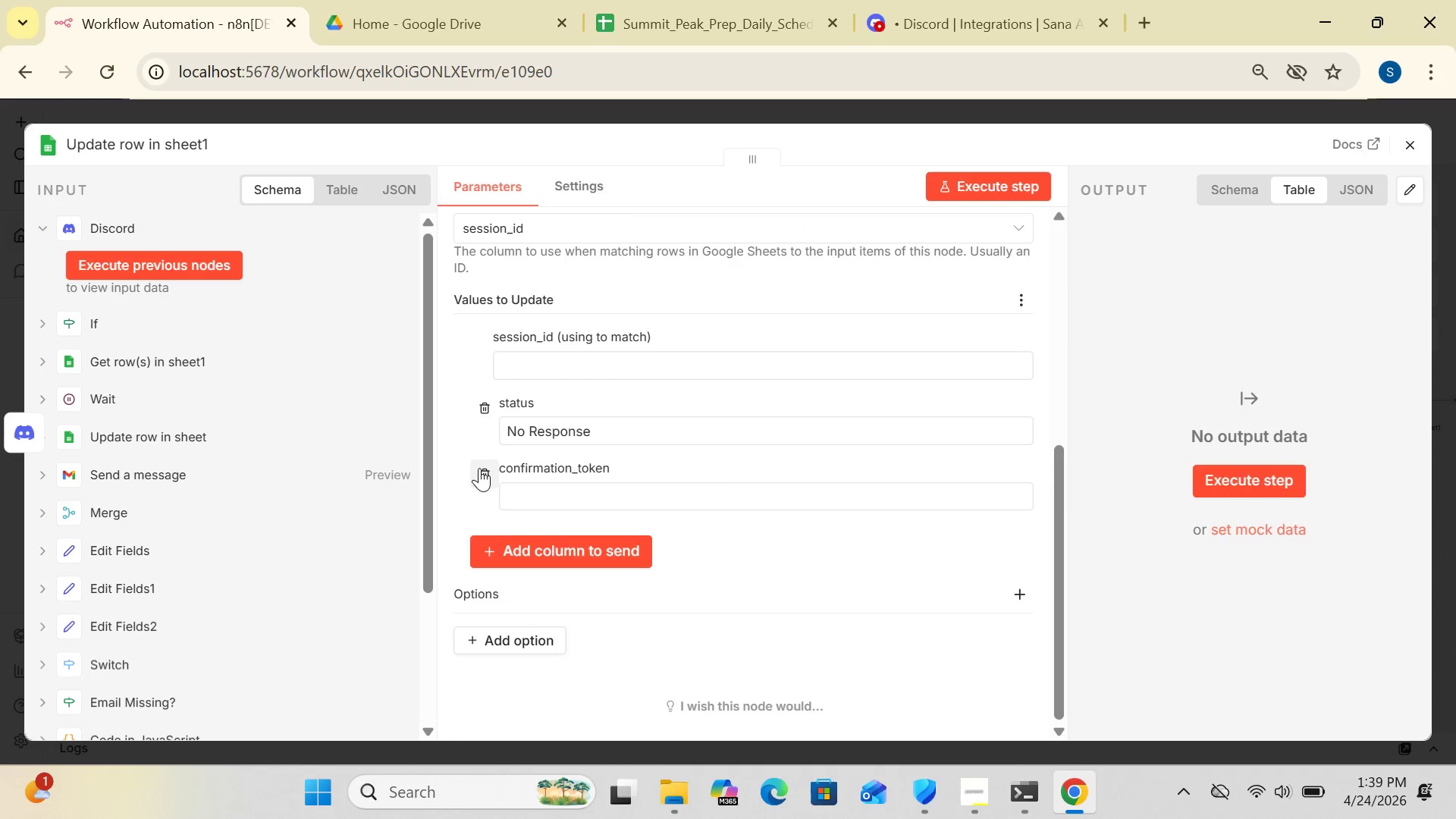 
left_click([482, 471])
 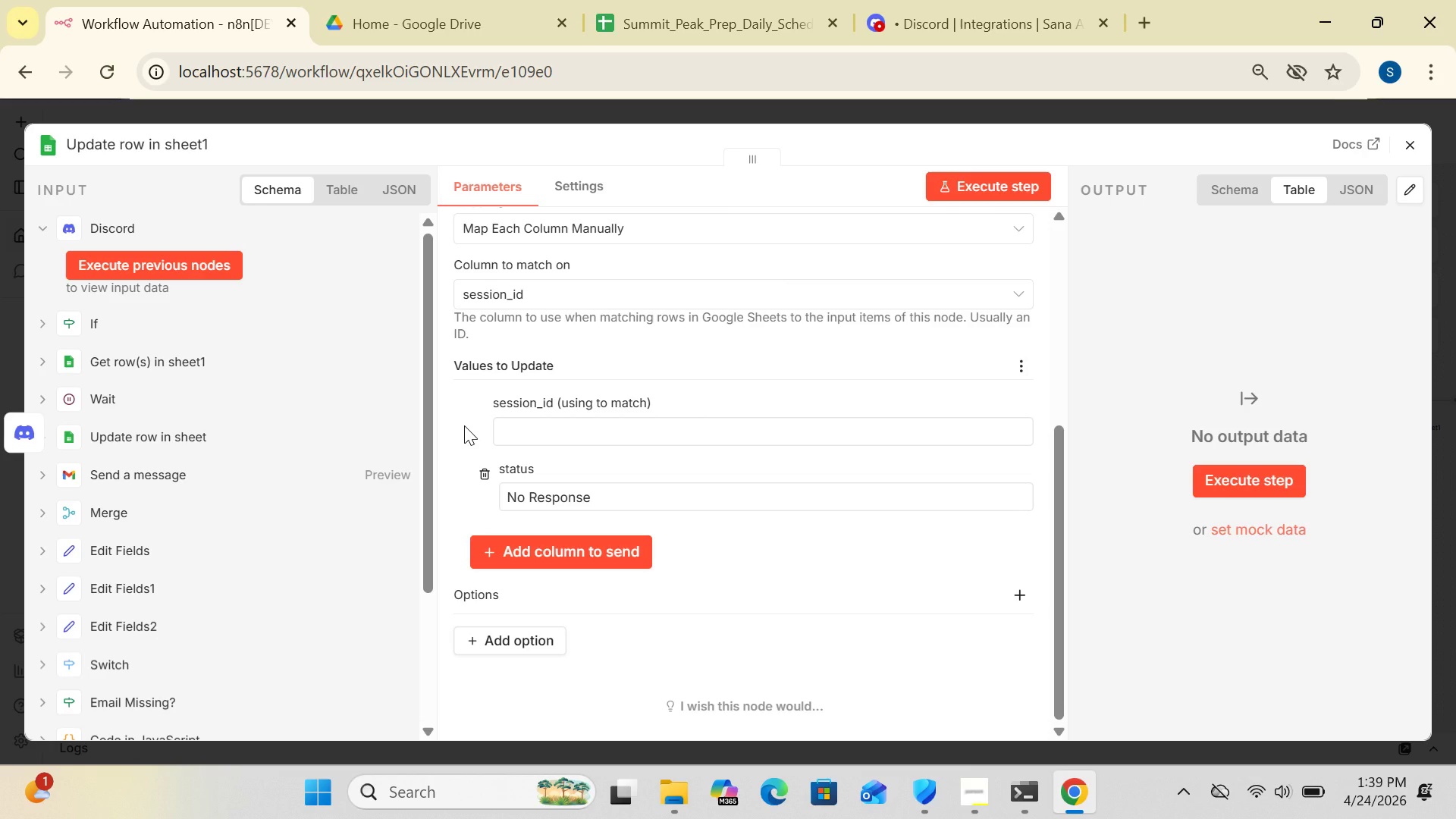 
wait(29.53)
 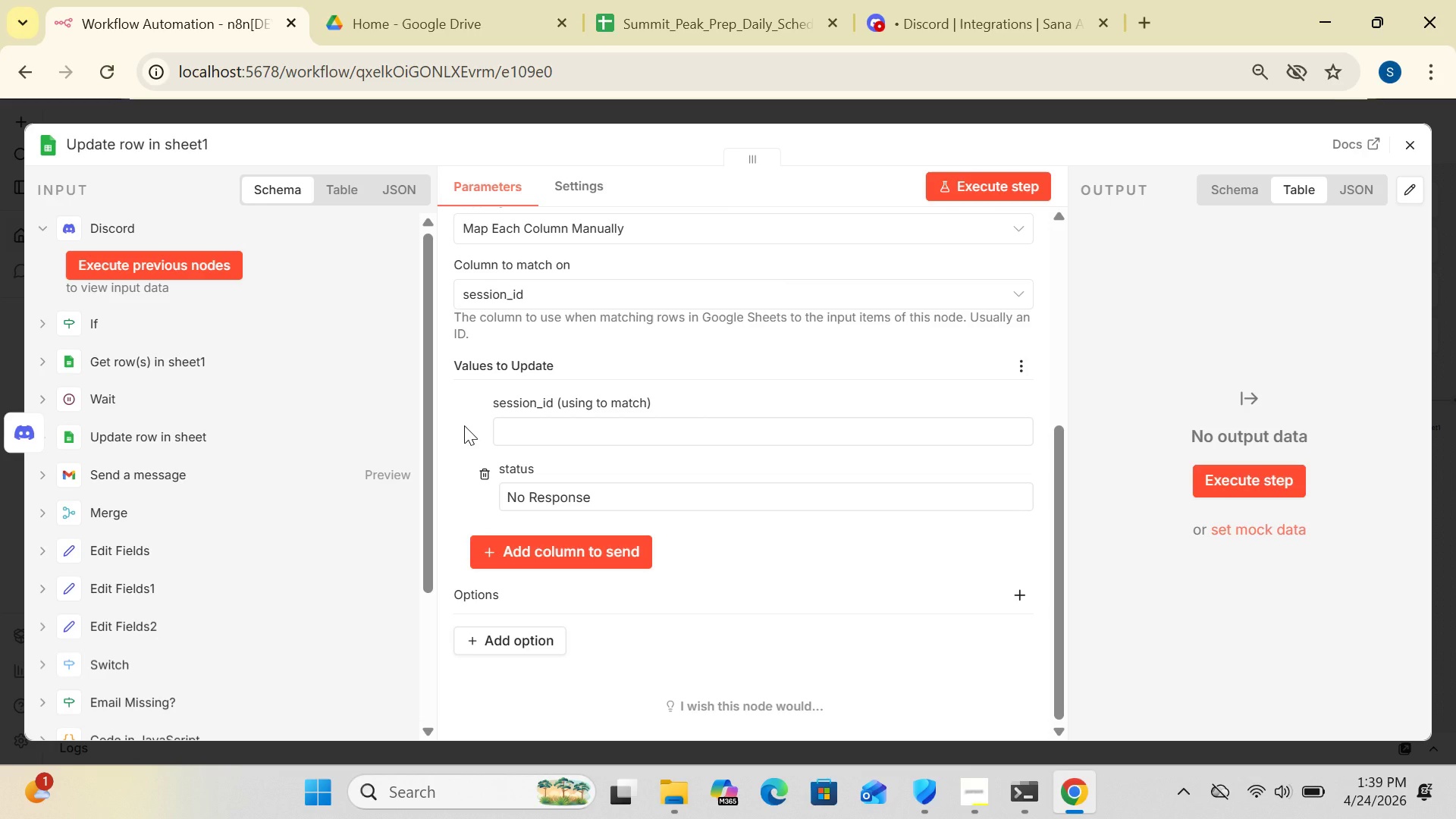 
left_click_drag(start_coordinate=[1053, 519], to_coordinate=[1058, 481])
 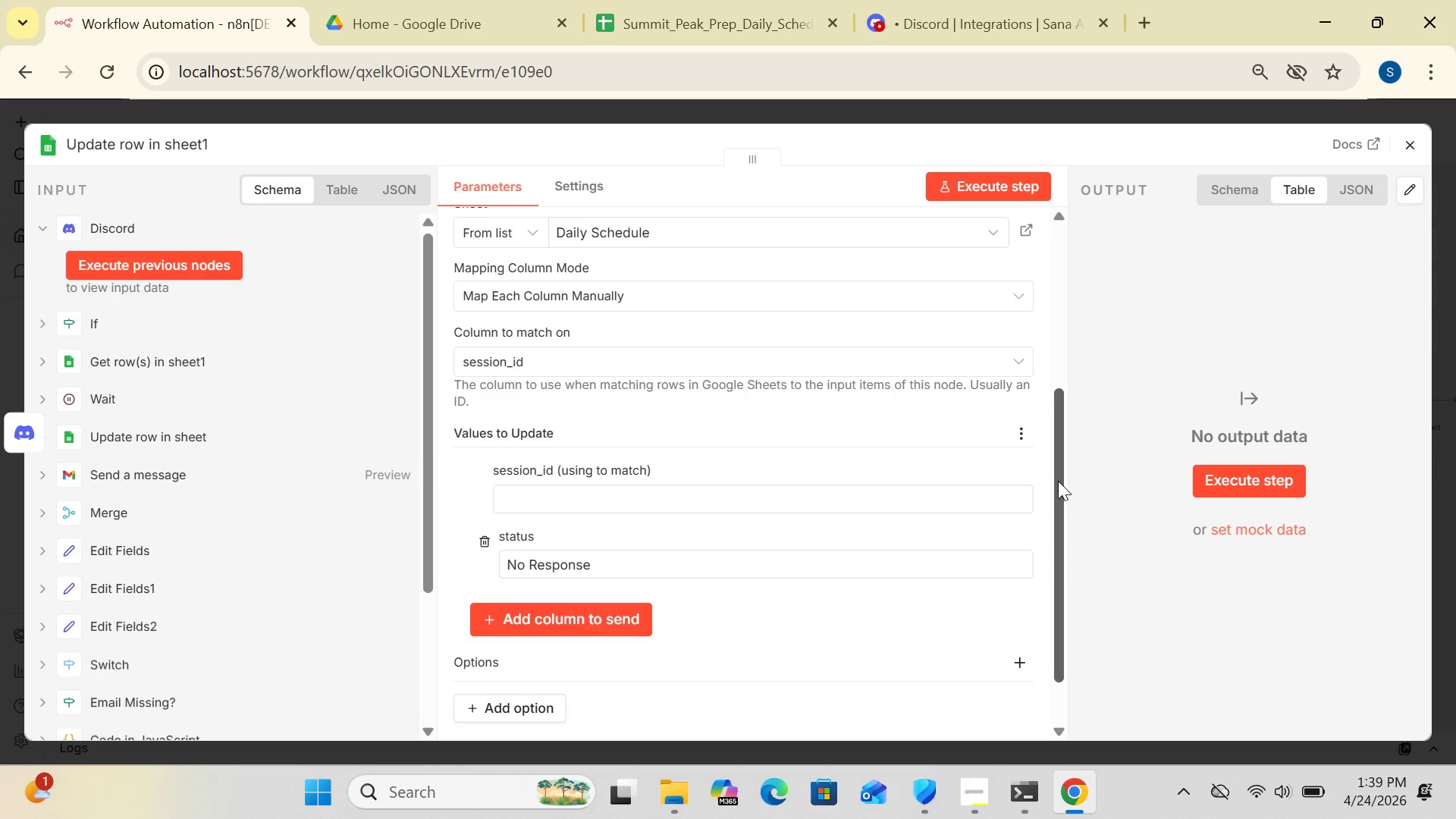 
left_click_drag(start_coordinate=[1058, 481], to_coordinate=[1051, 452])
 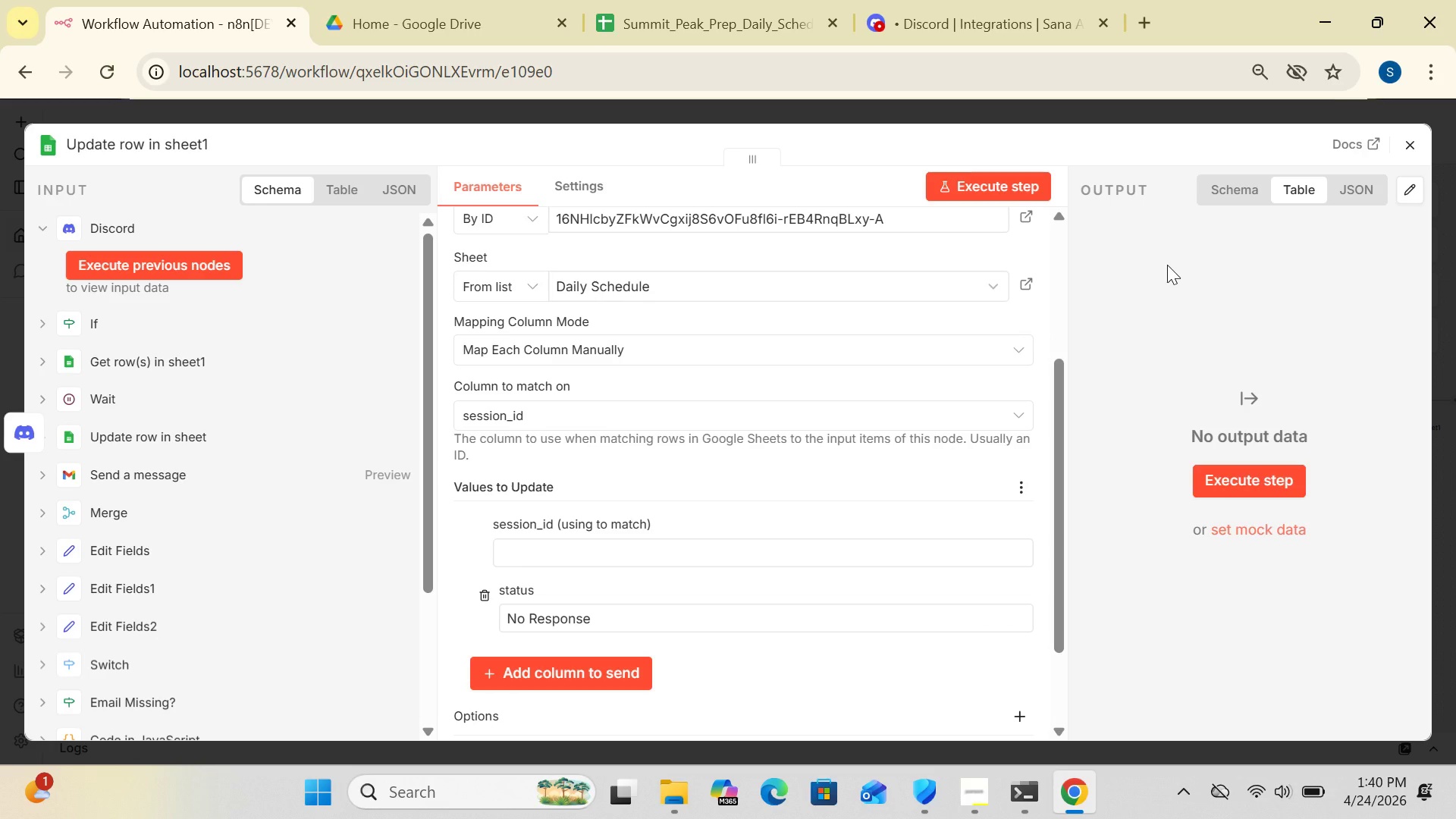 
left_click_drag(start_coordinate=[1167, 265], to_coordinate=[1148, 145])
 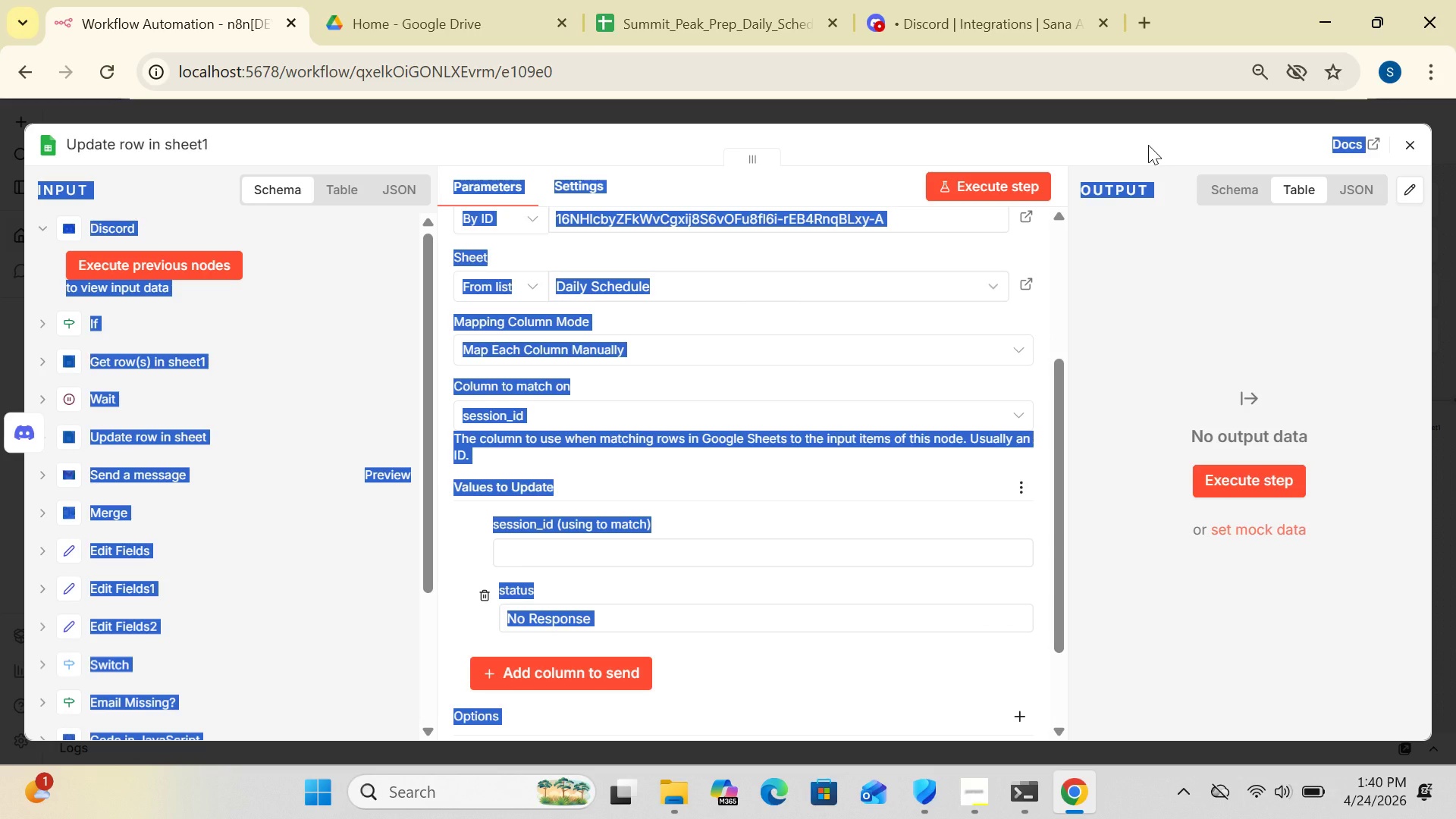 
left_click([1148, 145])
 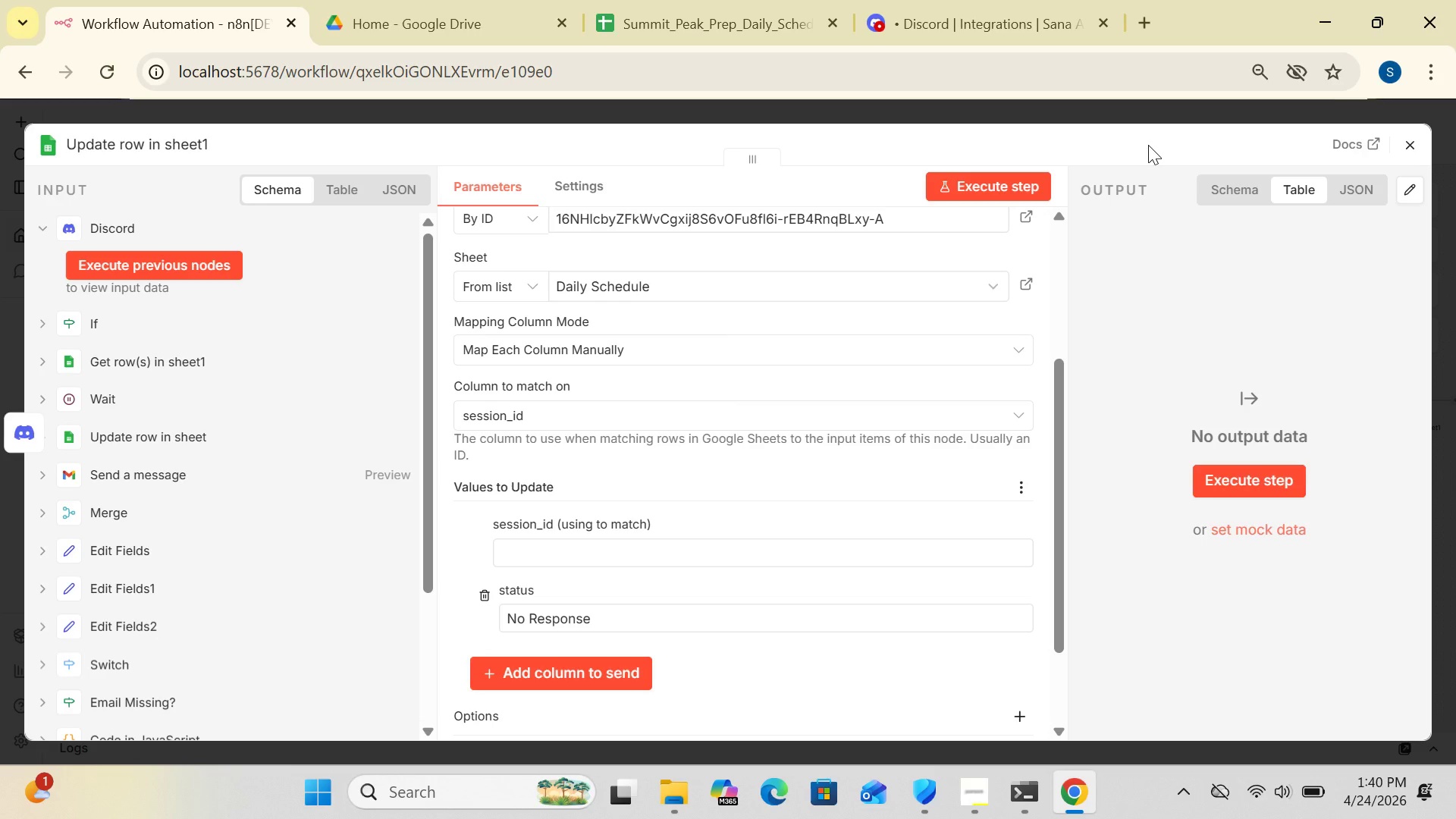 
key(Control+S)
 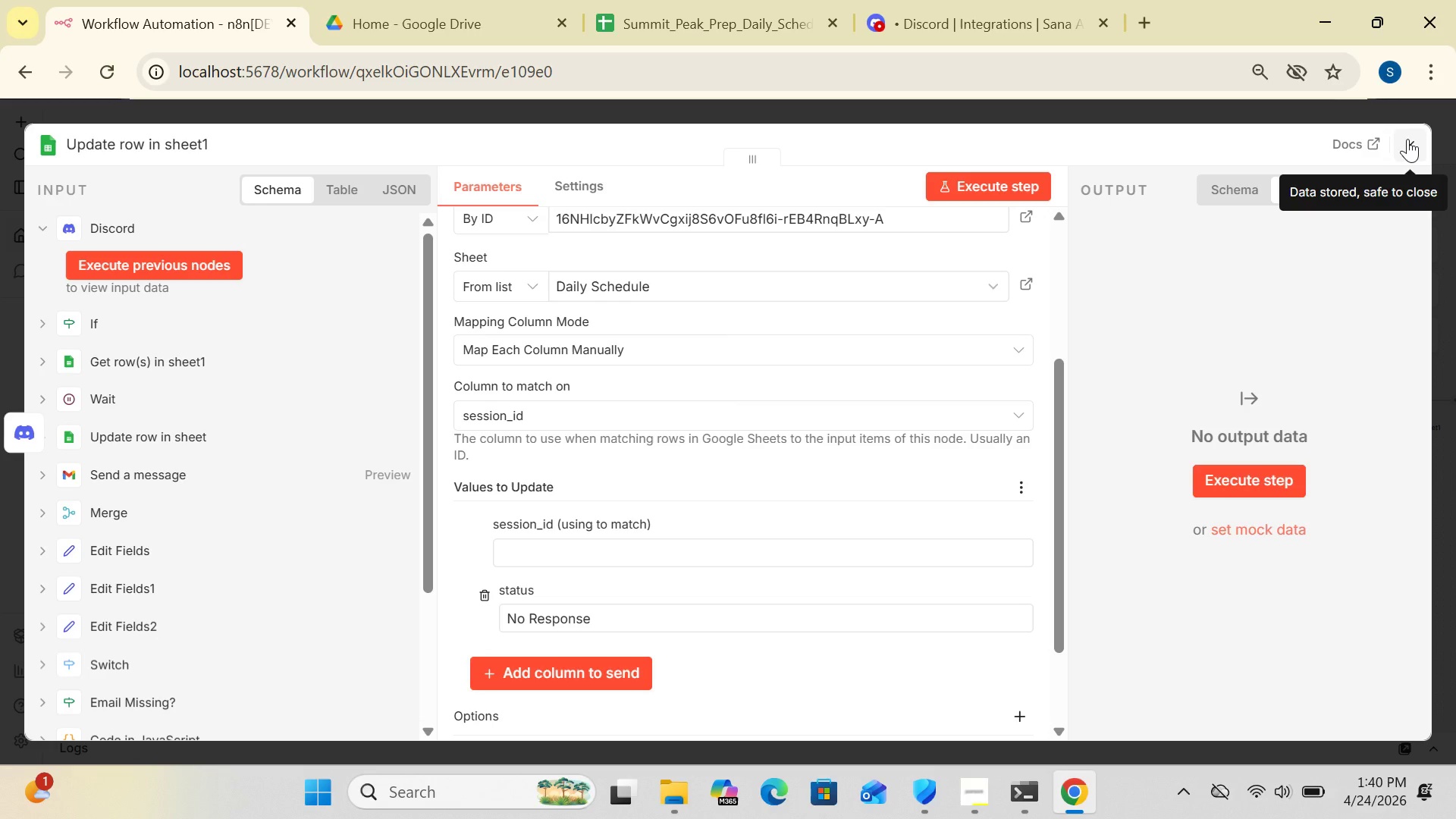 
left_click([1407, 139])
 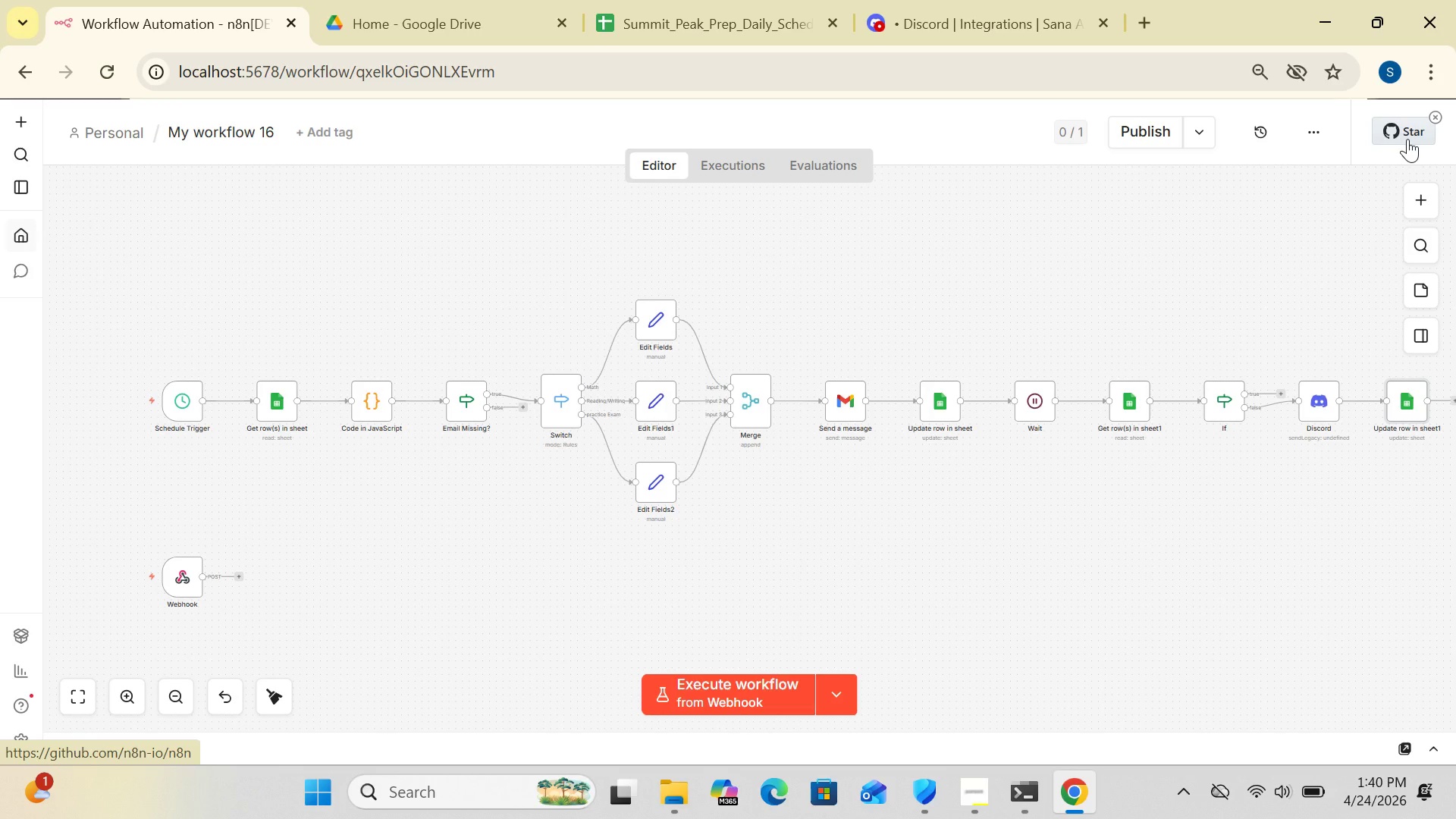 
wait(13.62)
 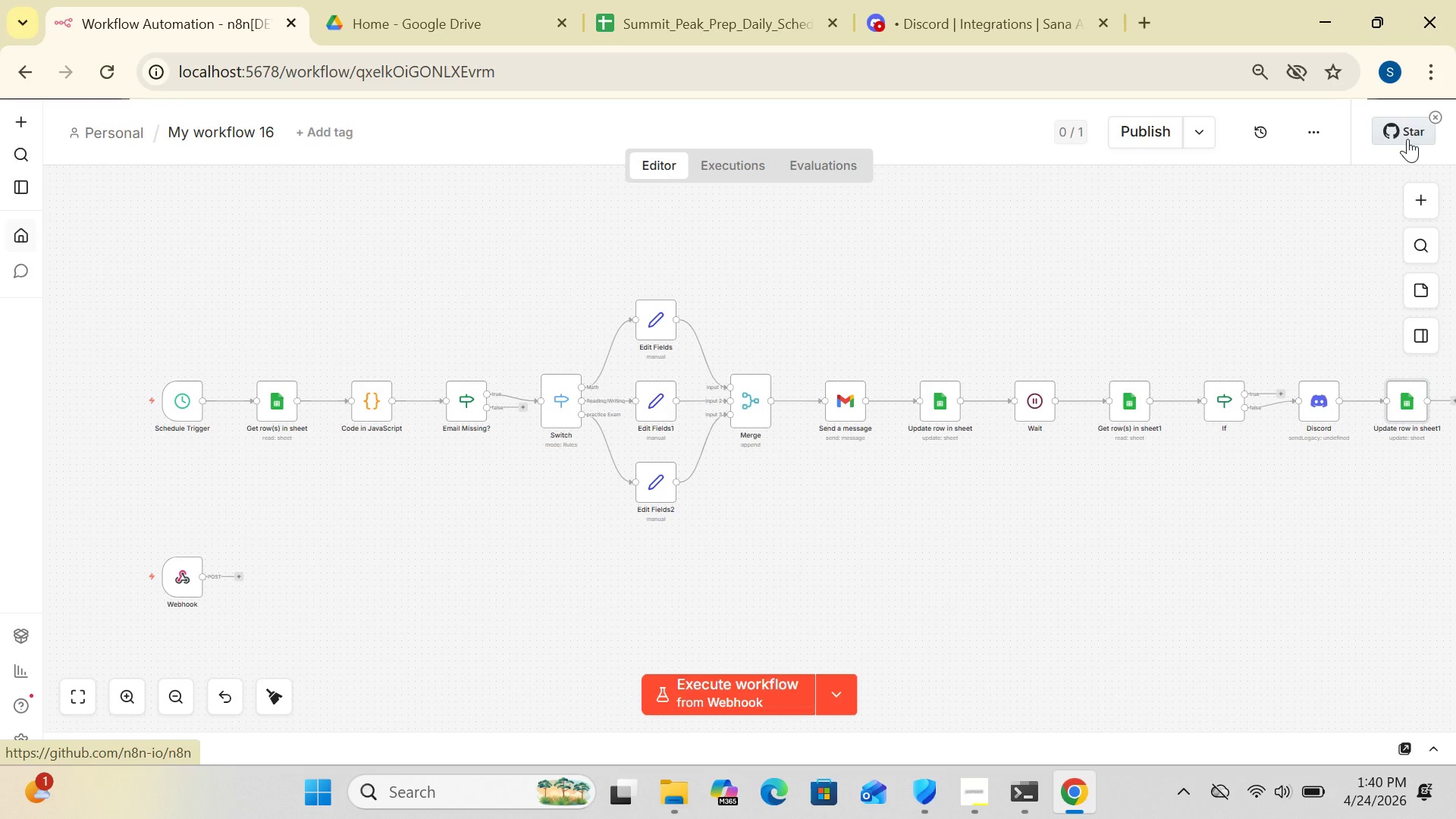 
double_click([855, 417])
 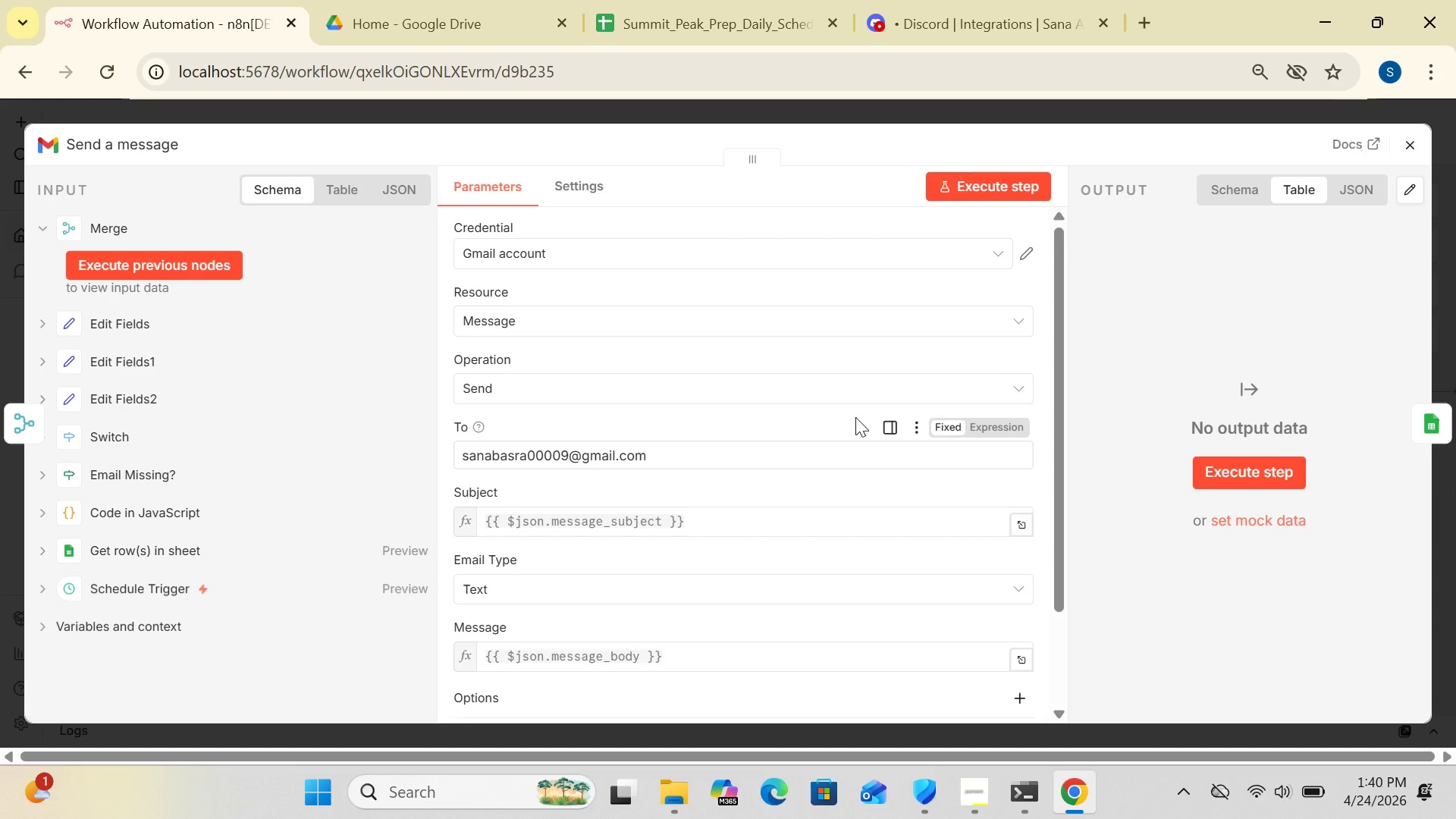 
wait(17.33)
 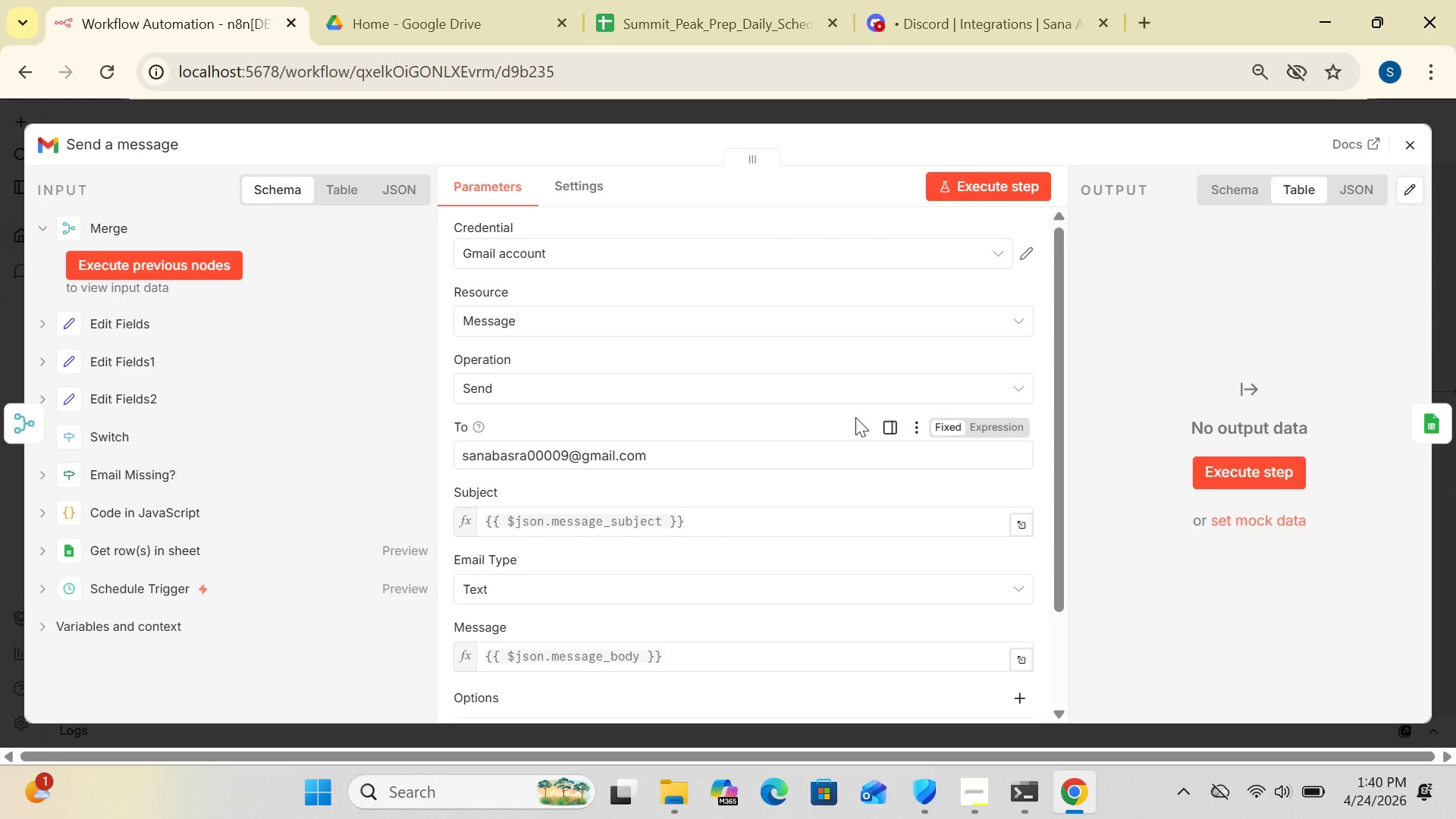 
left_click([1407, 150])
 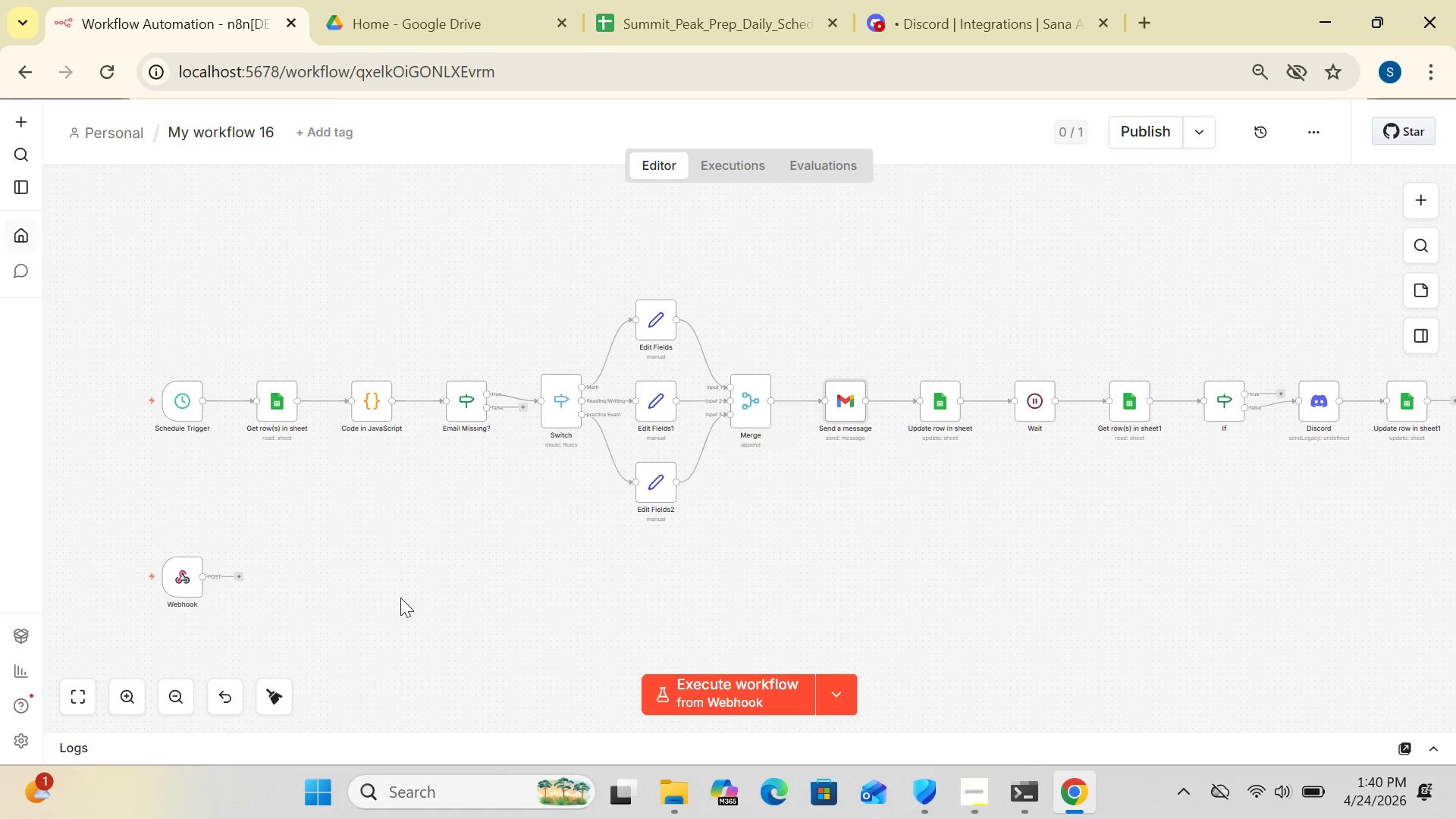 
right_click([384, 566])
 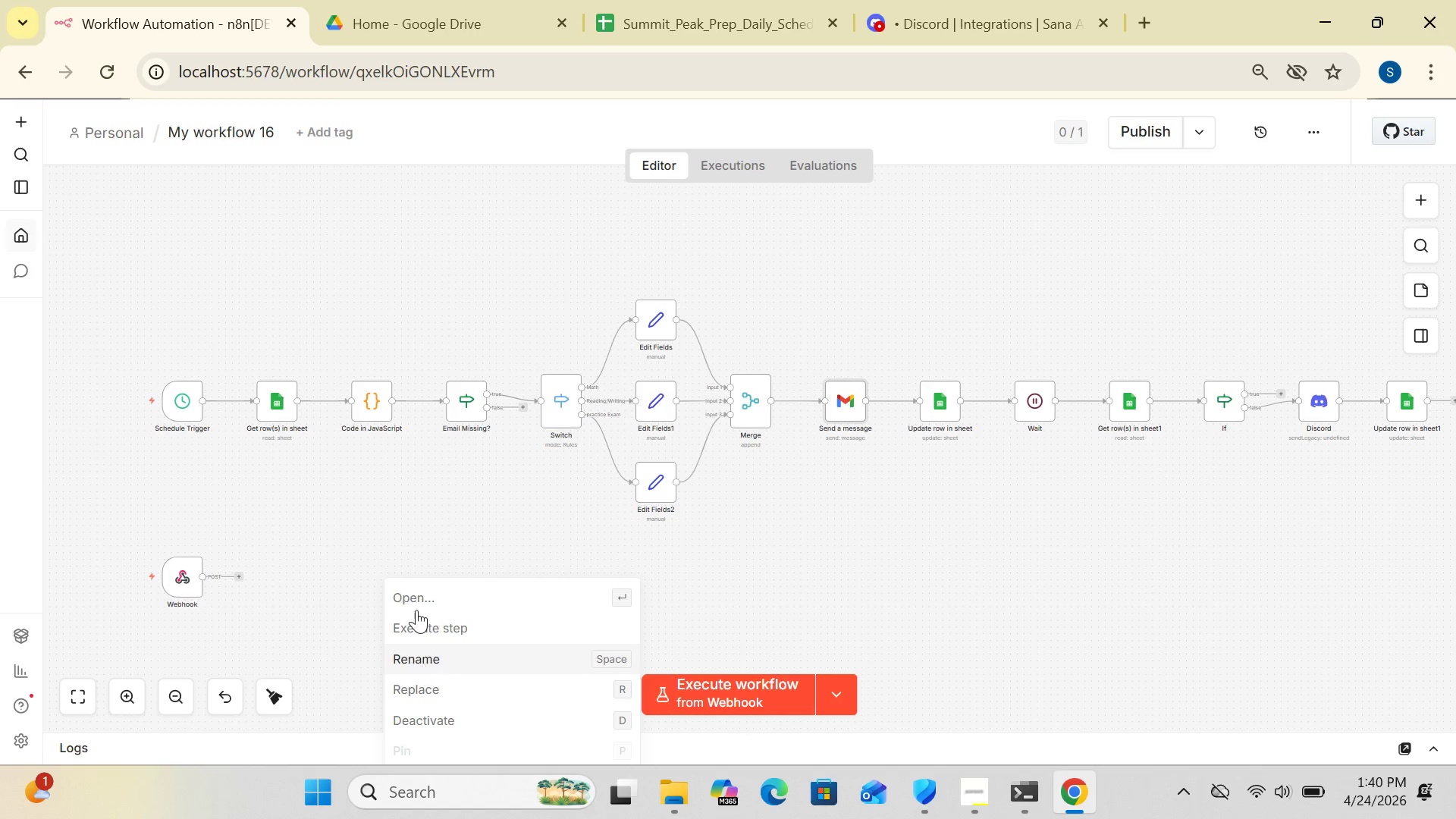 
left_click([389, 536])
 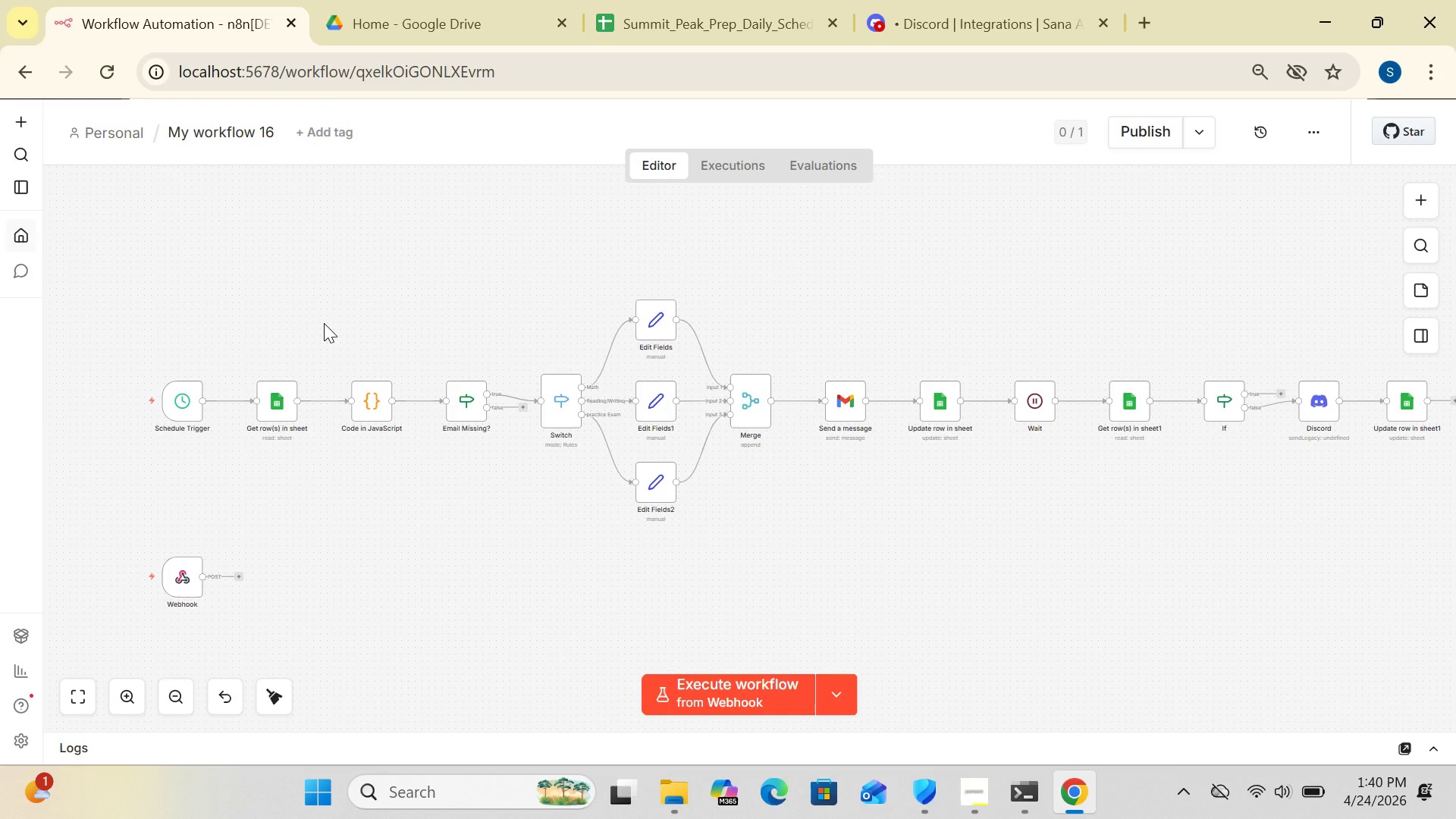 
left_click([324, 323])
 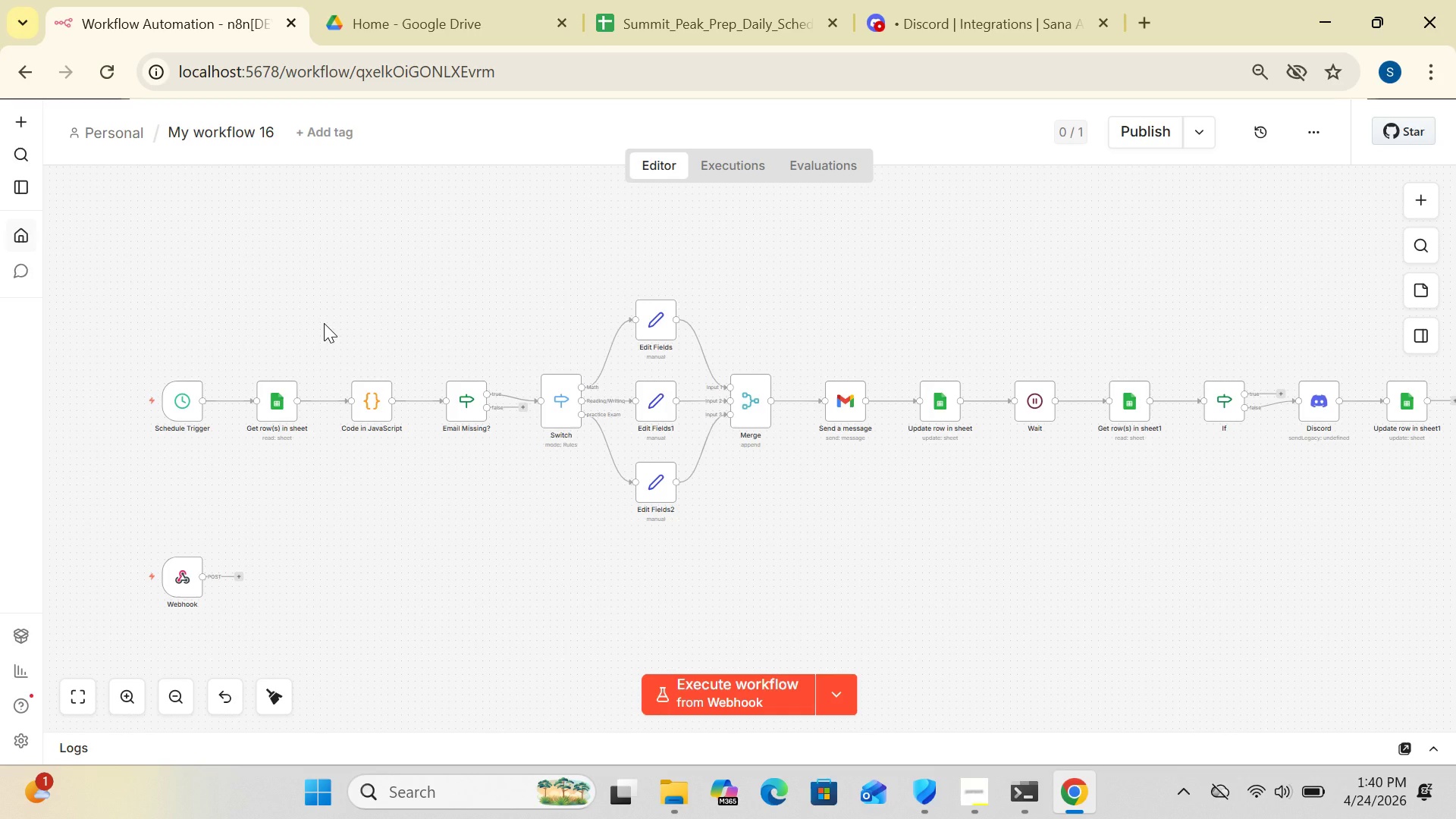 
right_click([324, 323])
 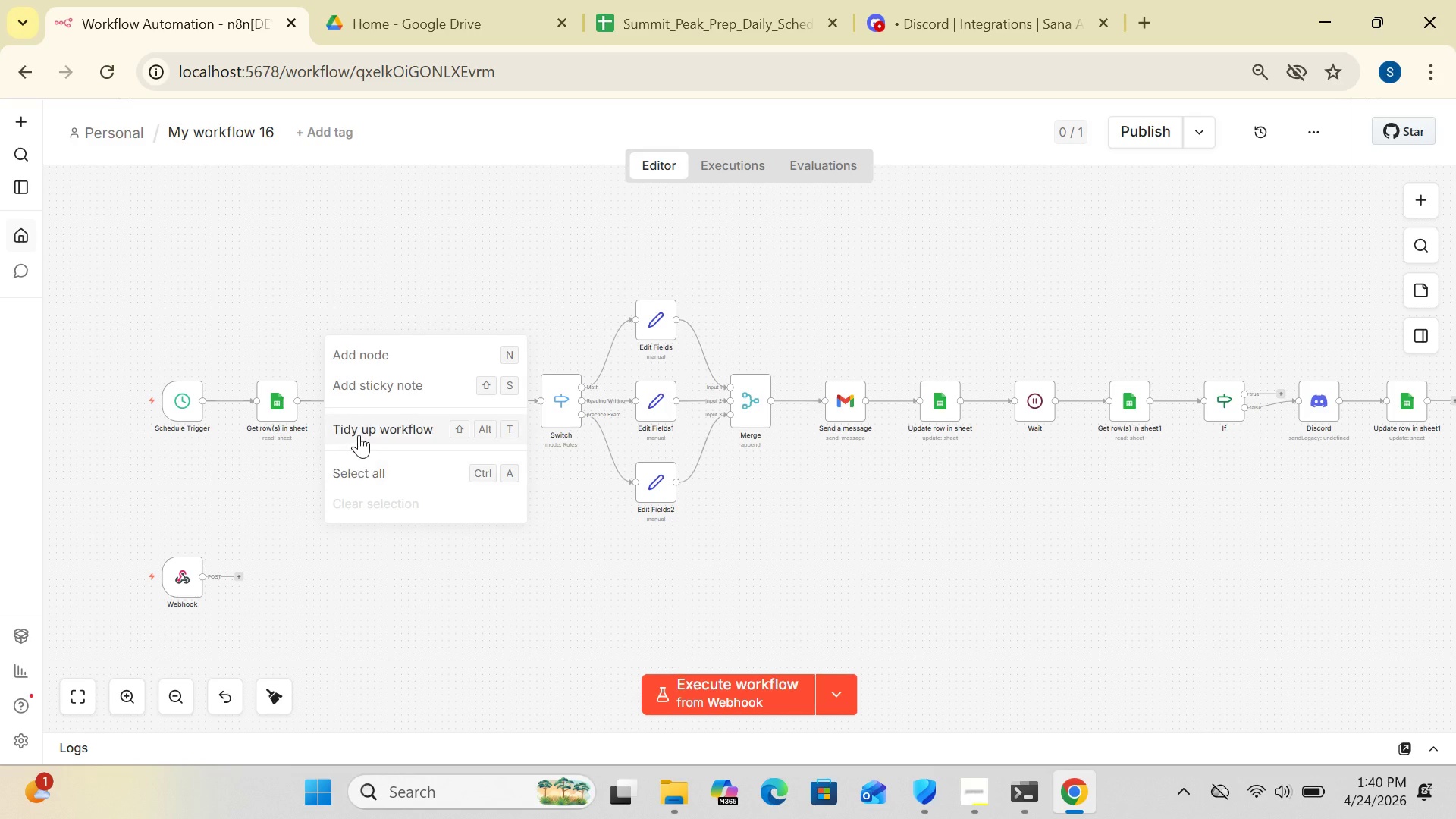 
left_click([359, 435])
 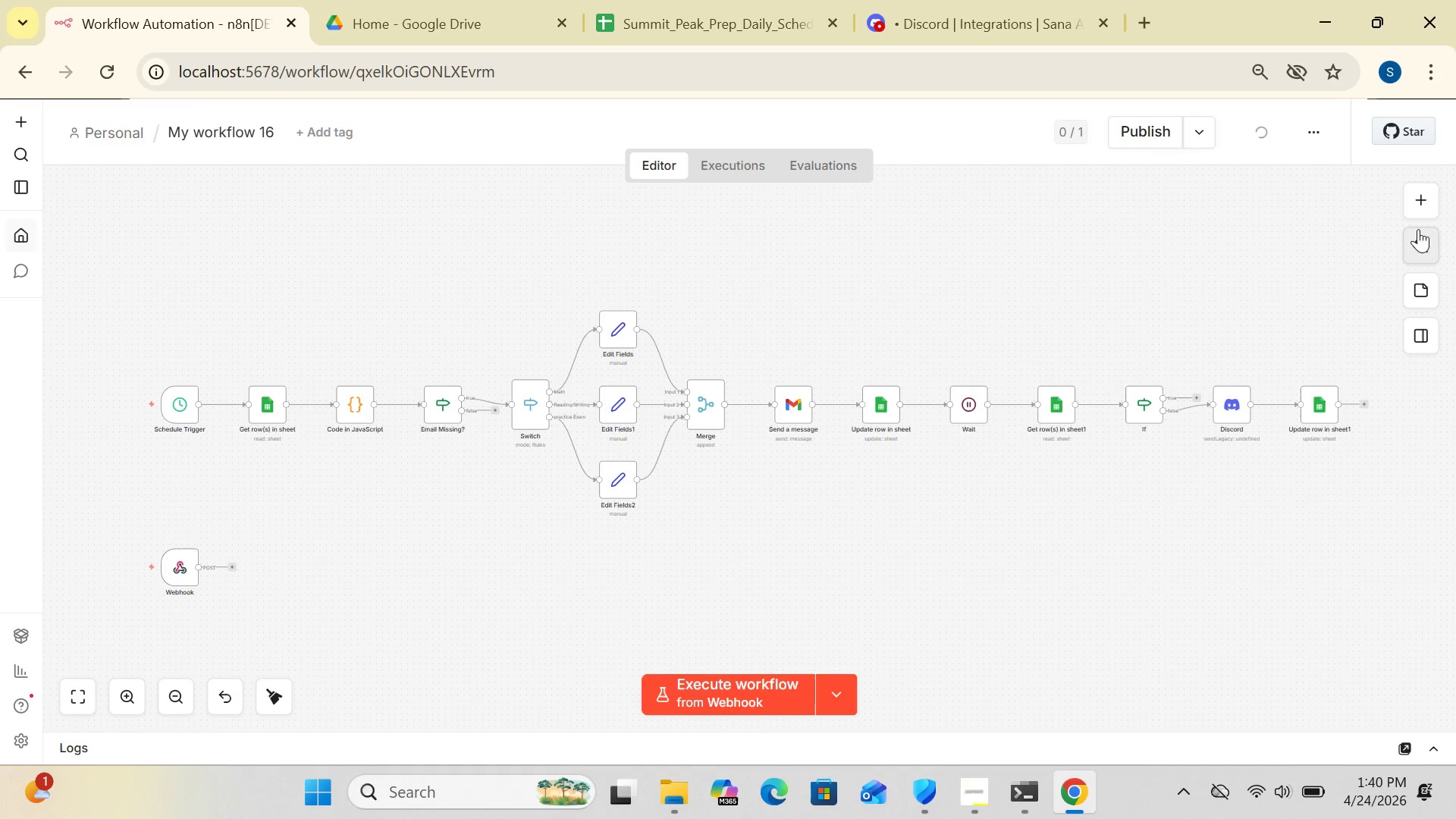 
left_click([1426, 194])
 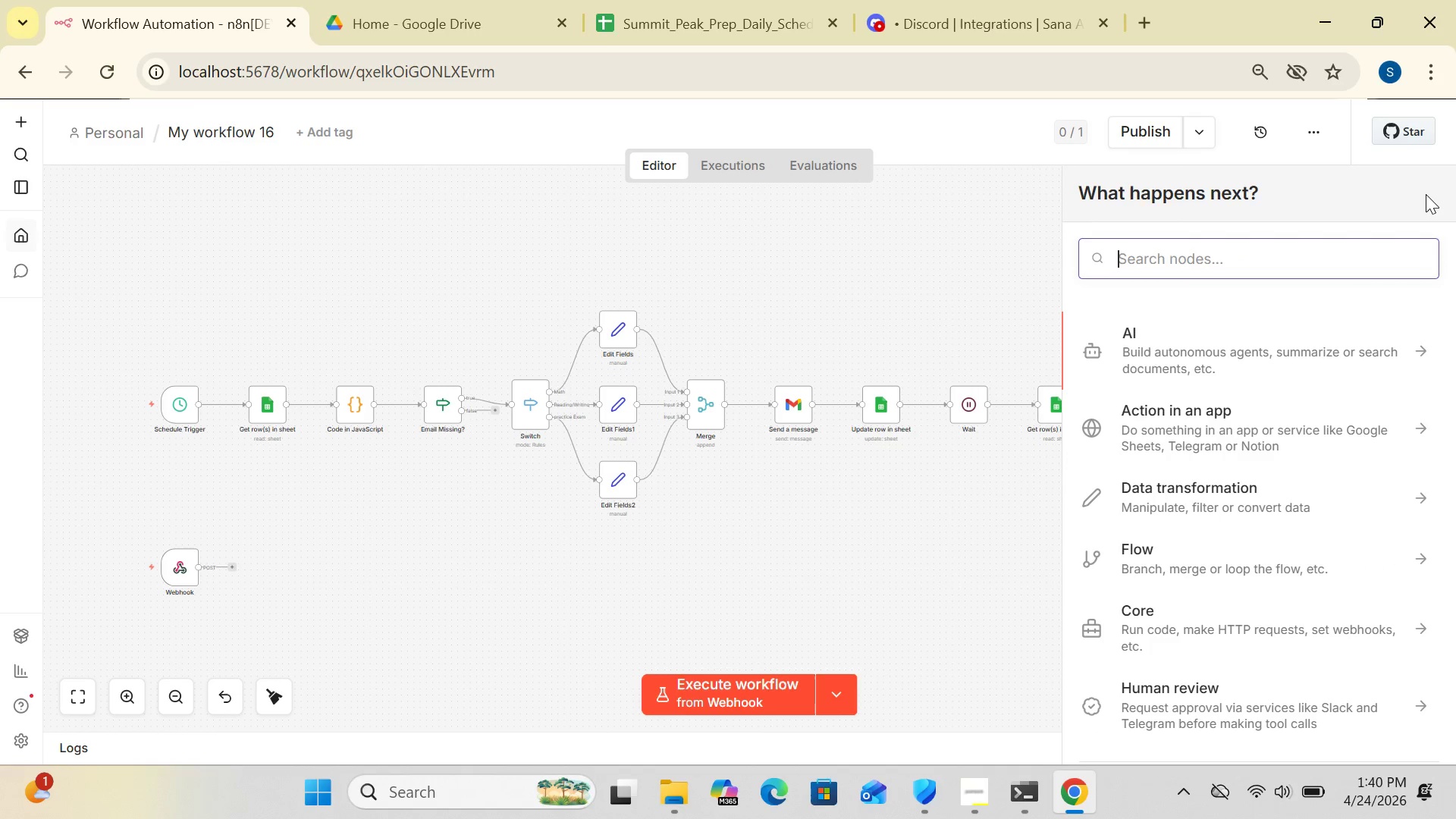 
wait(10.62)
 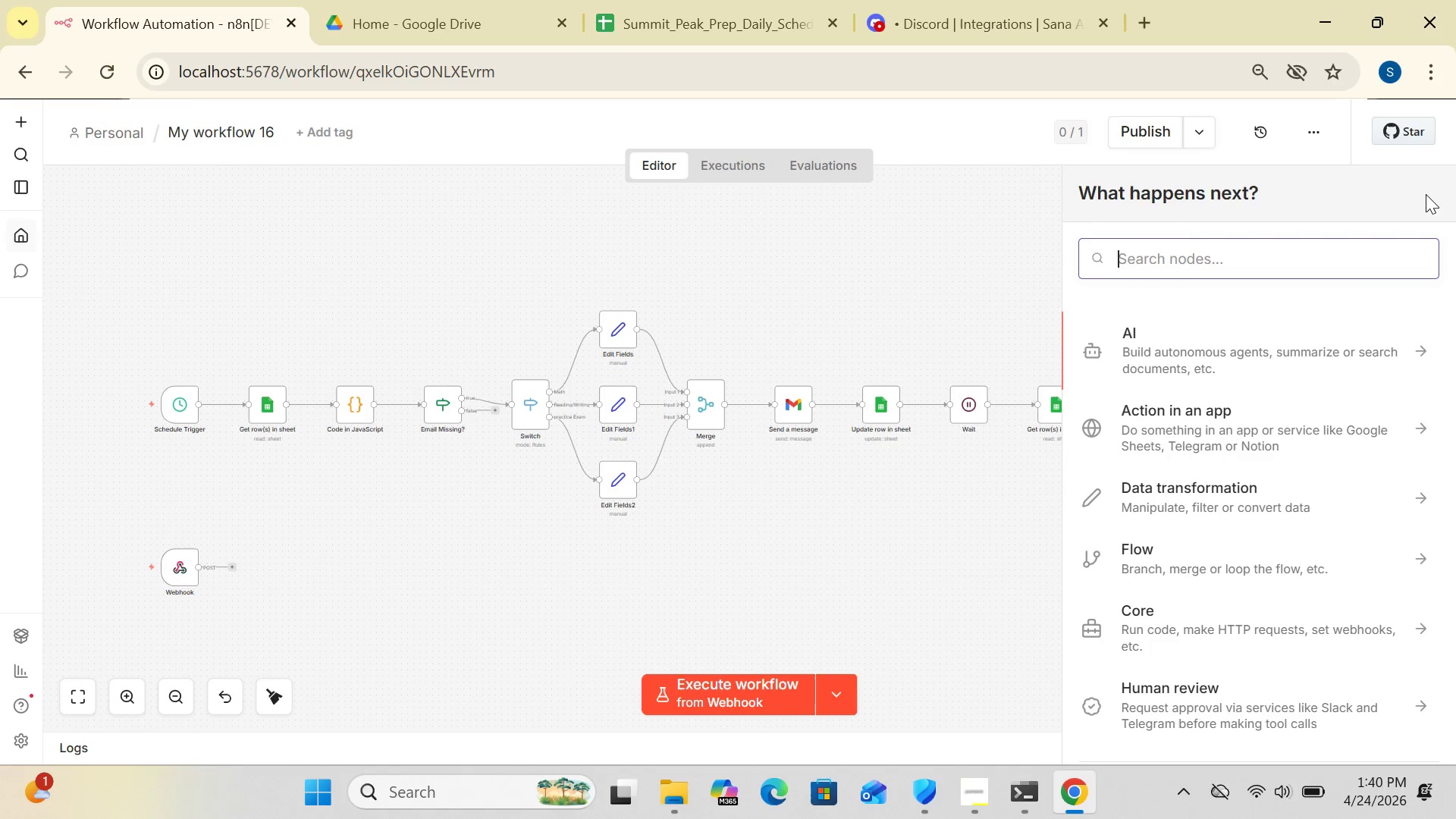 
left_click([1324, 265])
 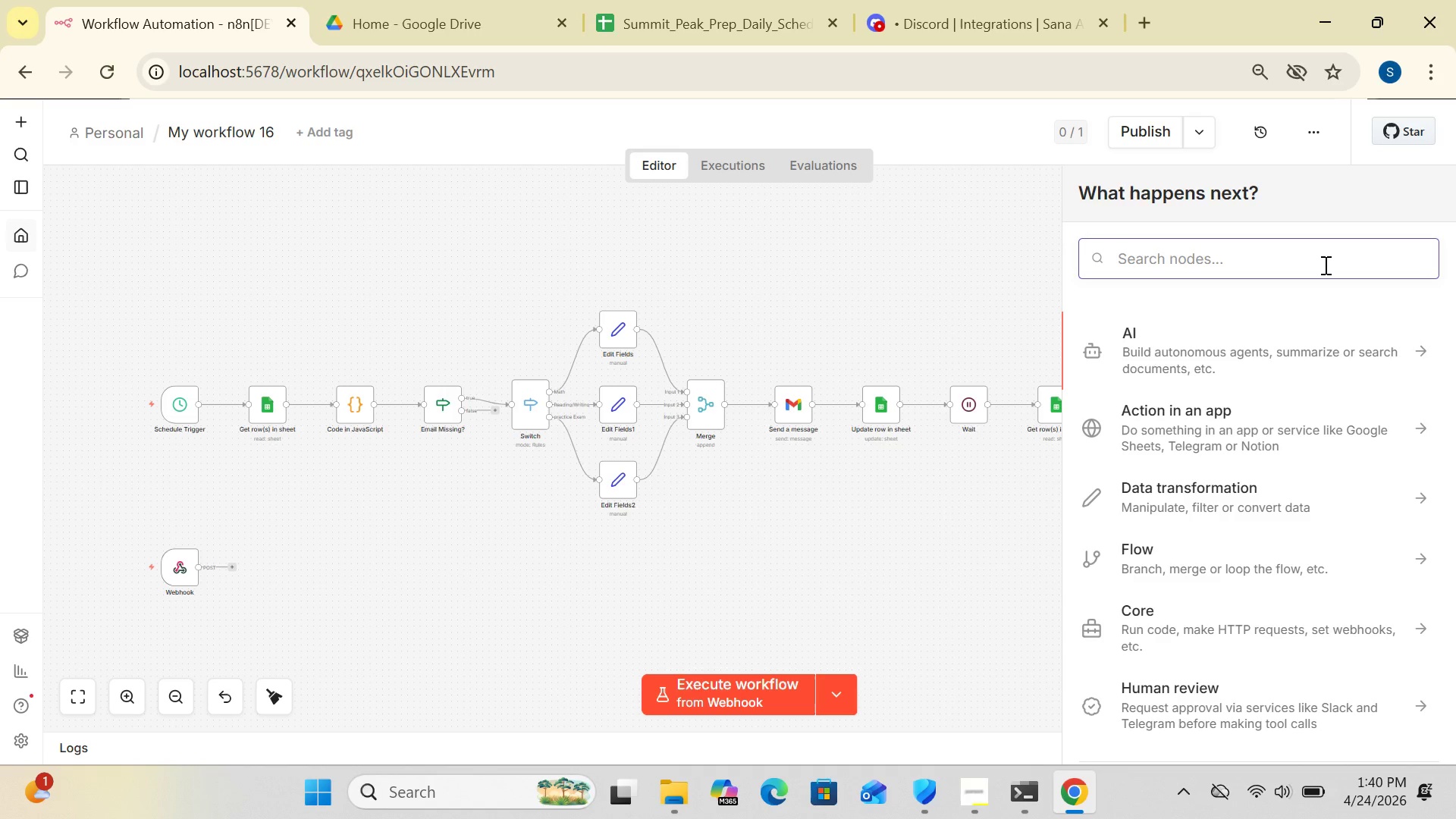 
type(we)
 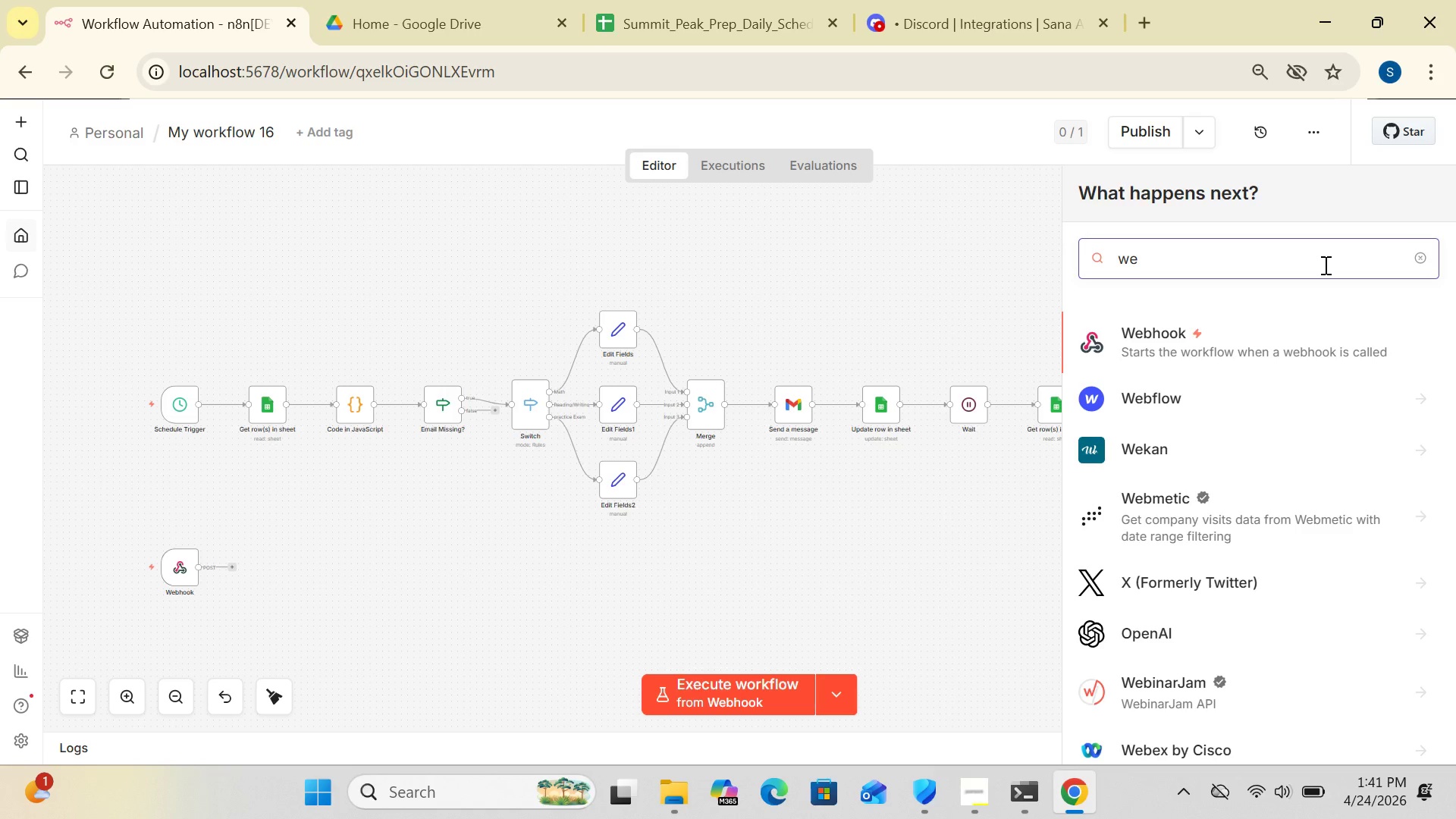 
wait(26.23)
 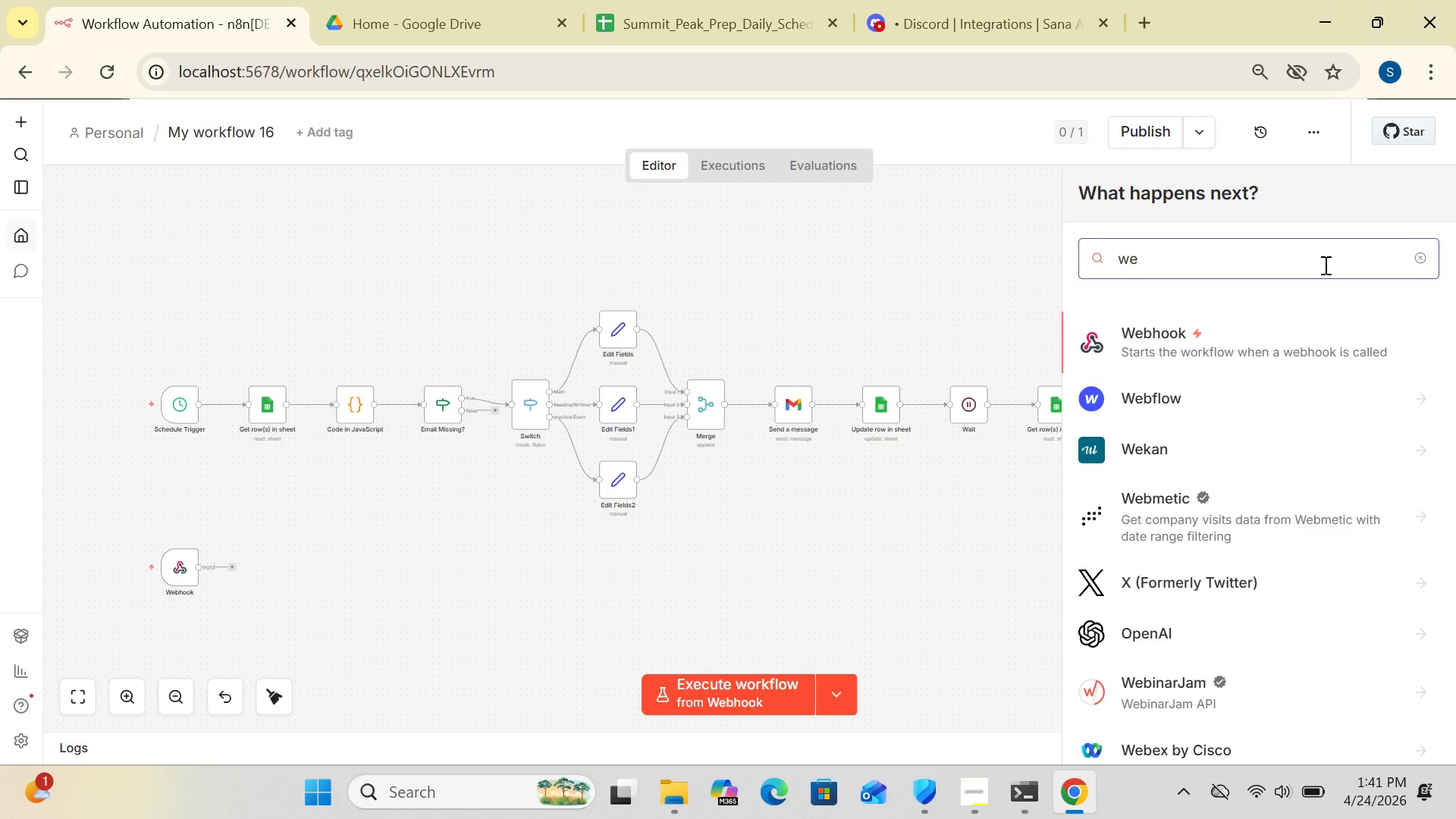 
key(B)
 